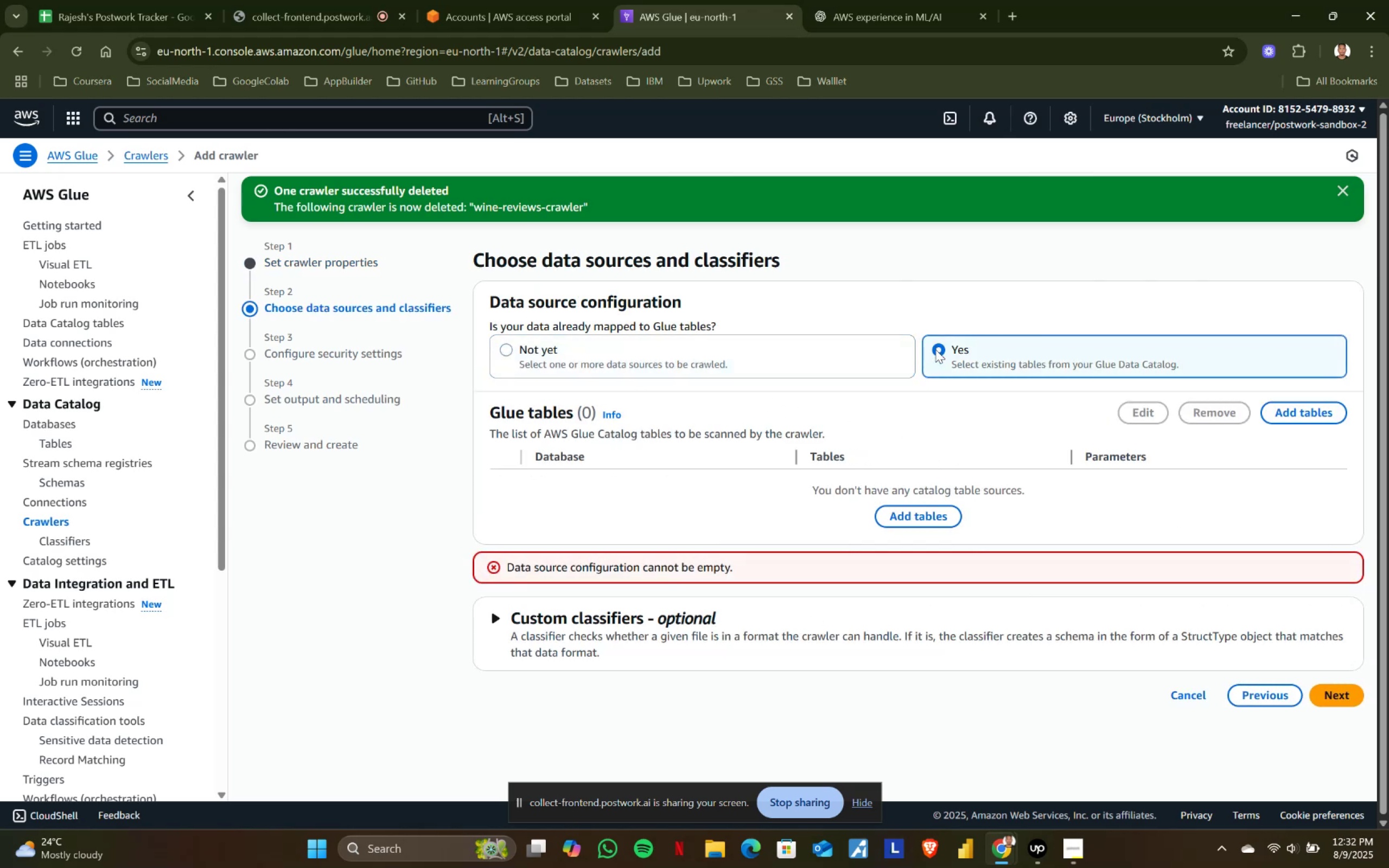 
left_click([496, 351])
 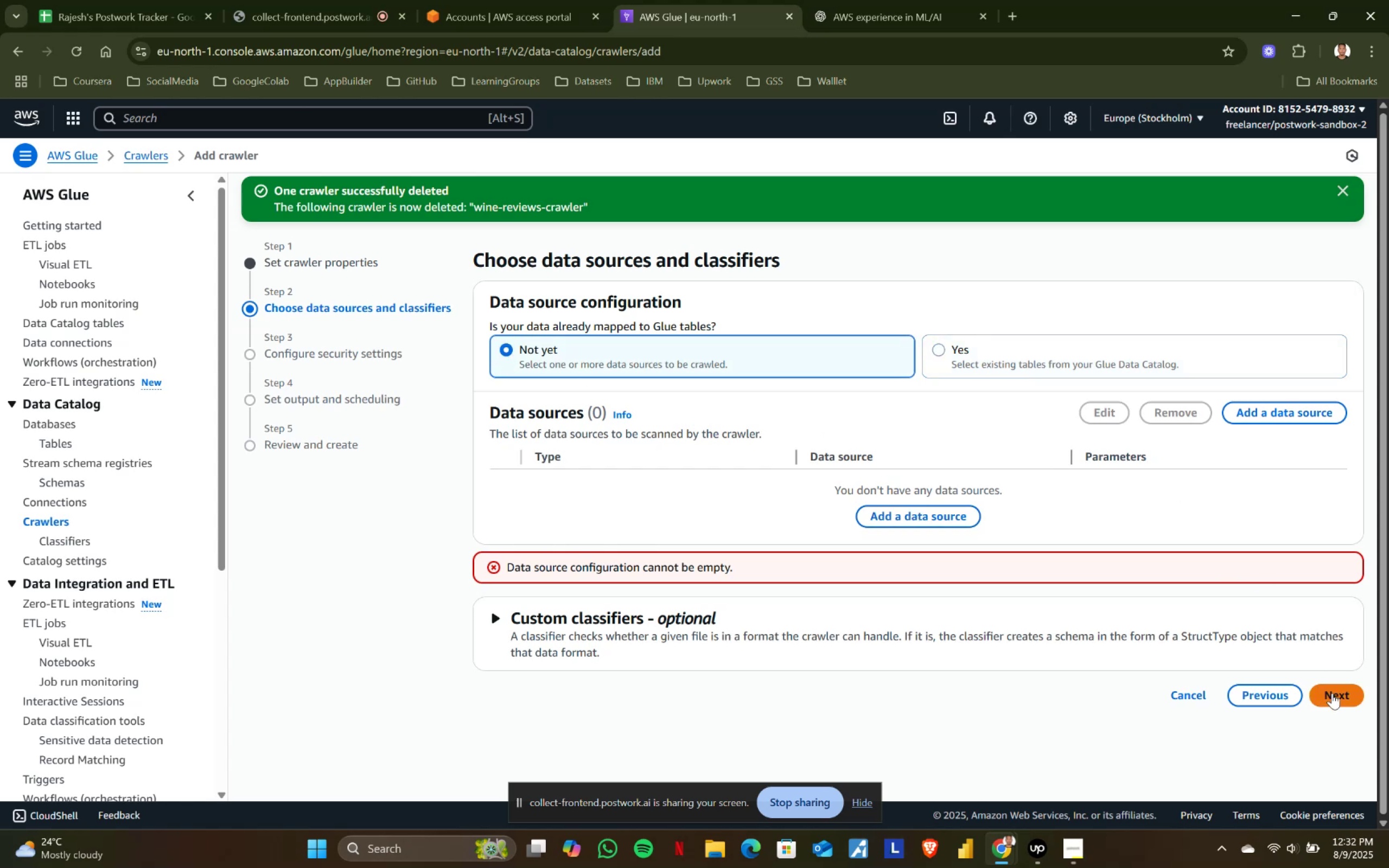 
left_click([783, 614])
 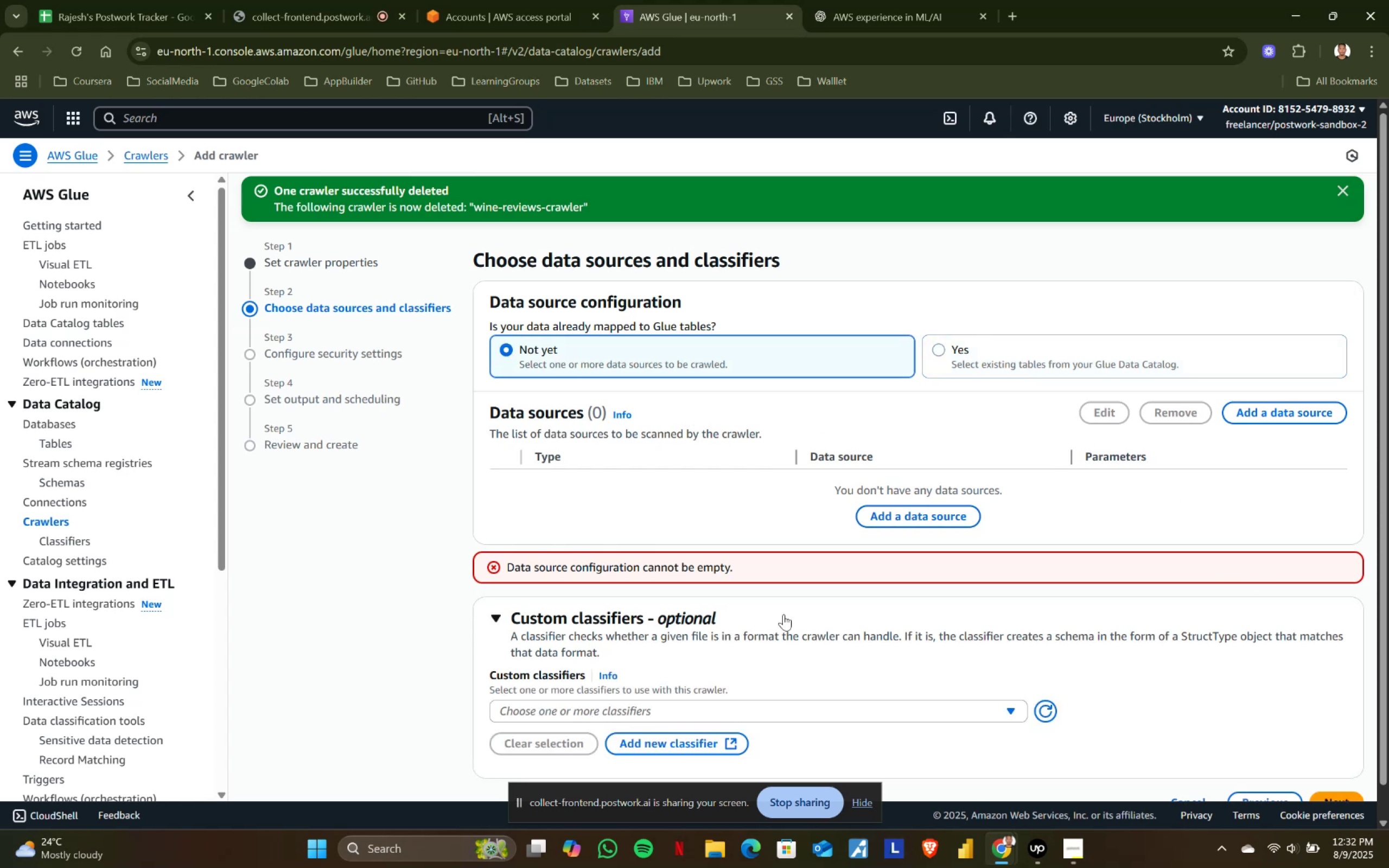 
left_click([783, 614])
 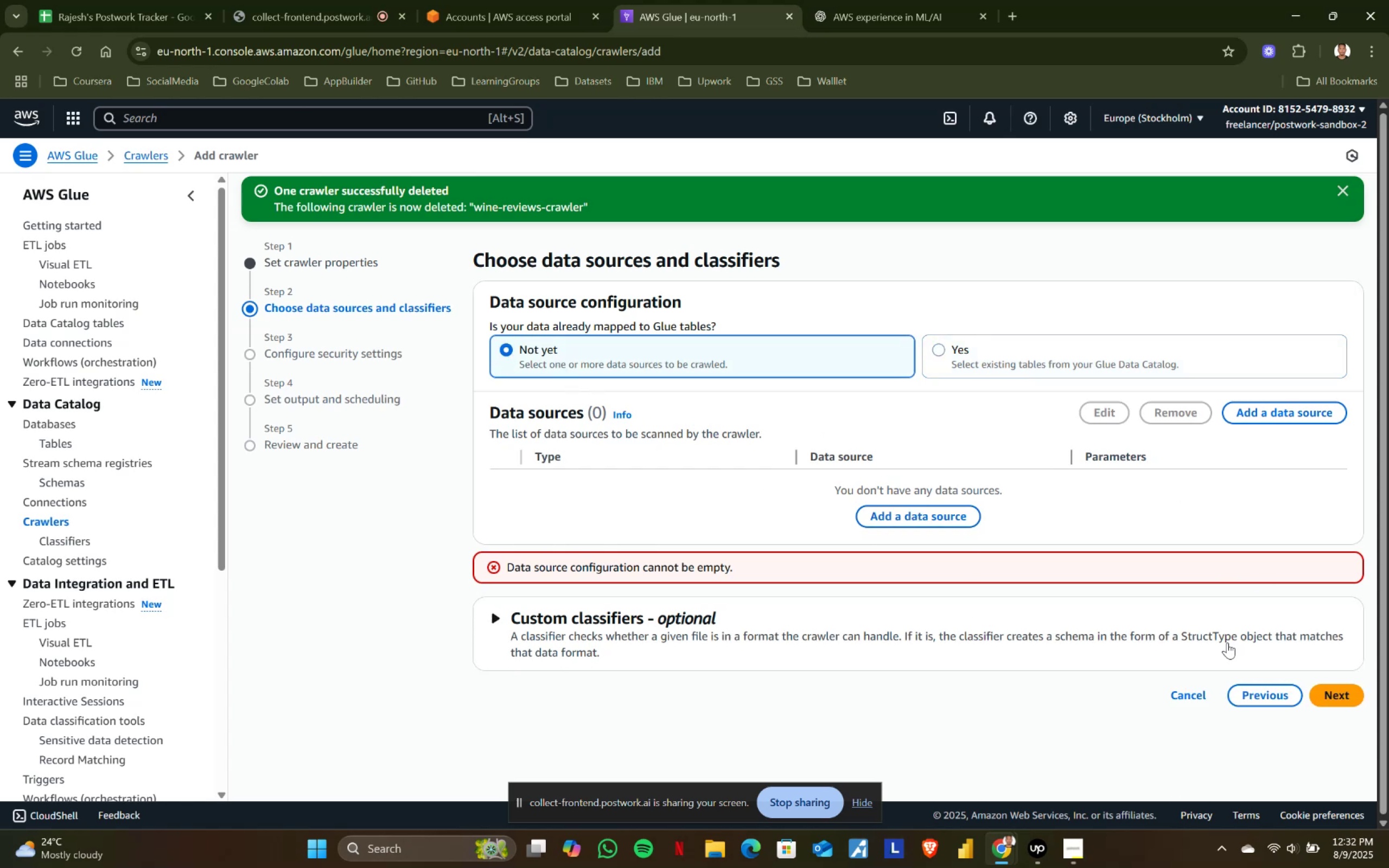 
left_click([1326, 693])
 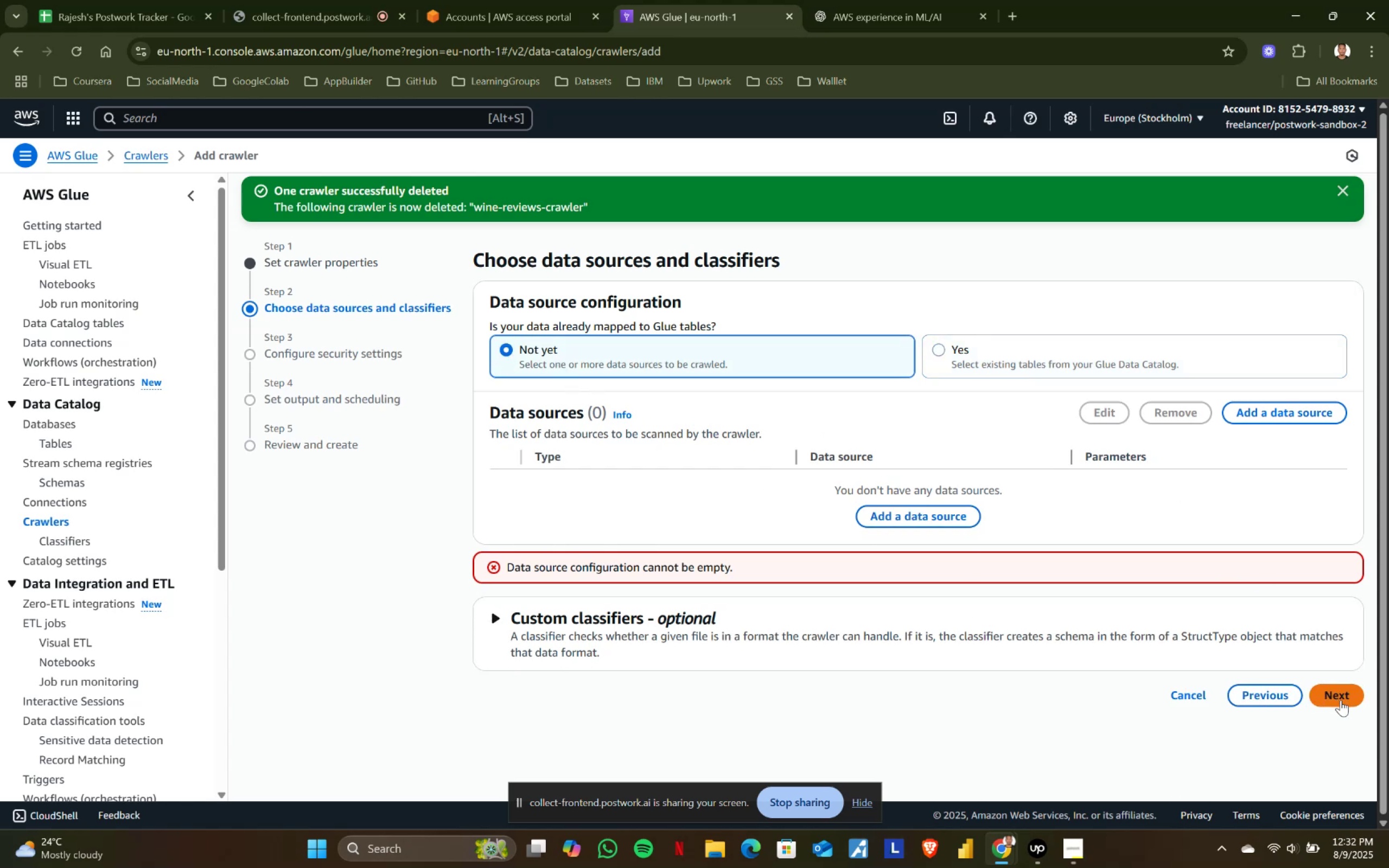 
left_click([1341, 700])
 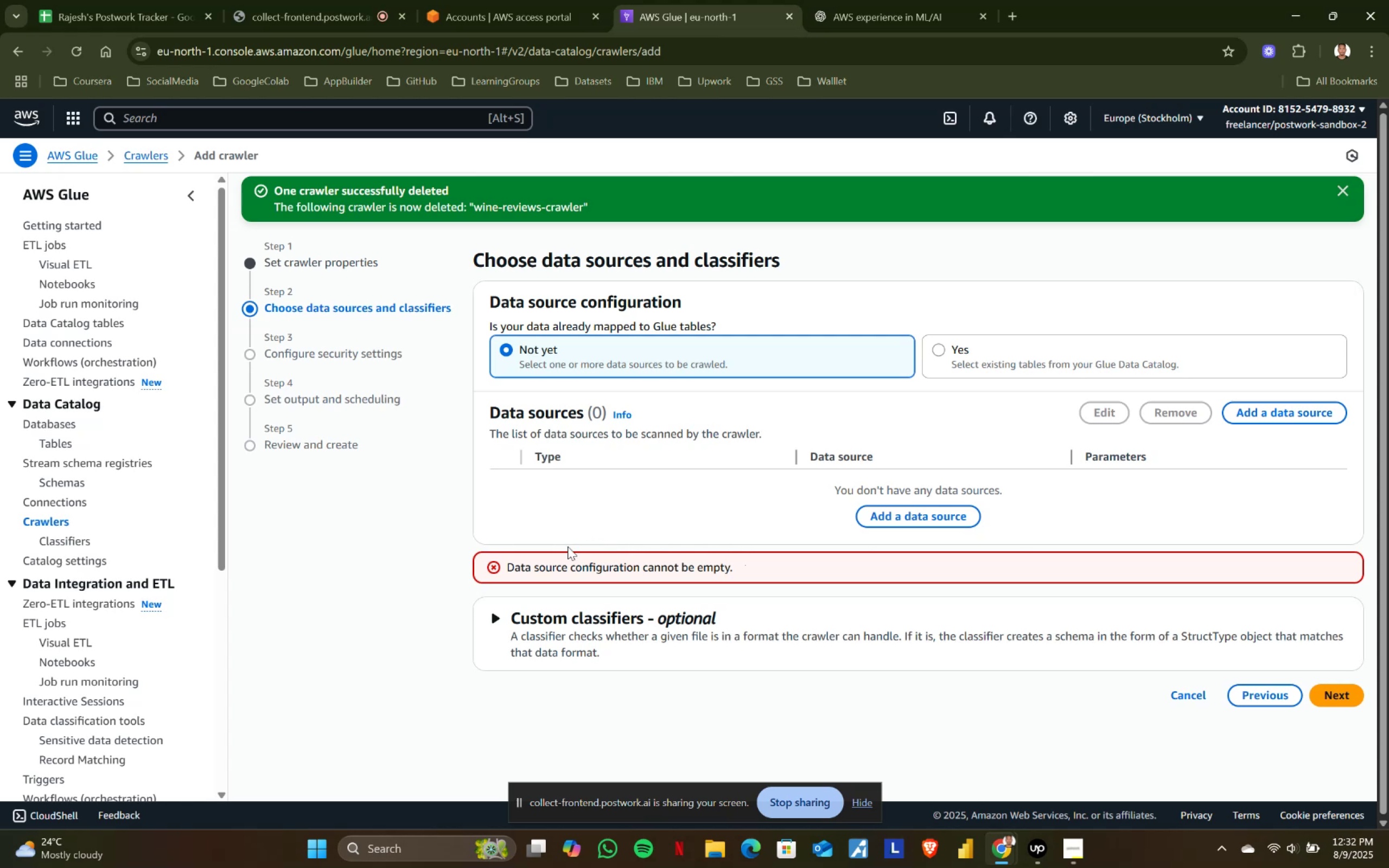 
left_click_drag(start_coordinate=[496, 563], to_coordinate=[792, 570])
 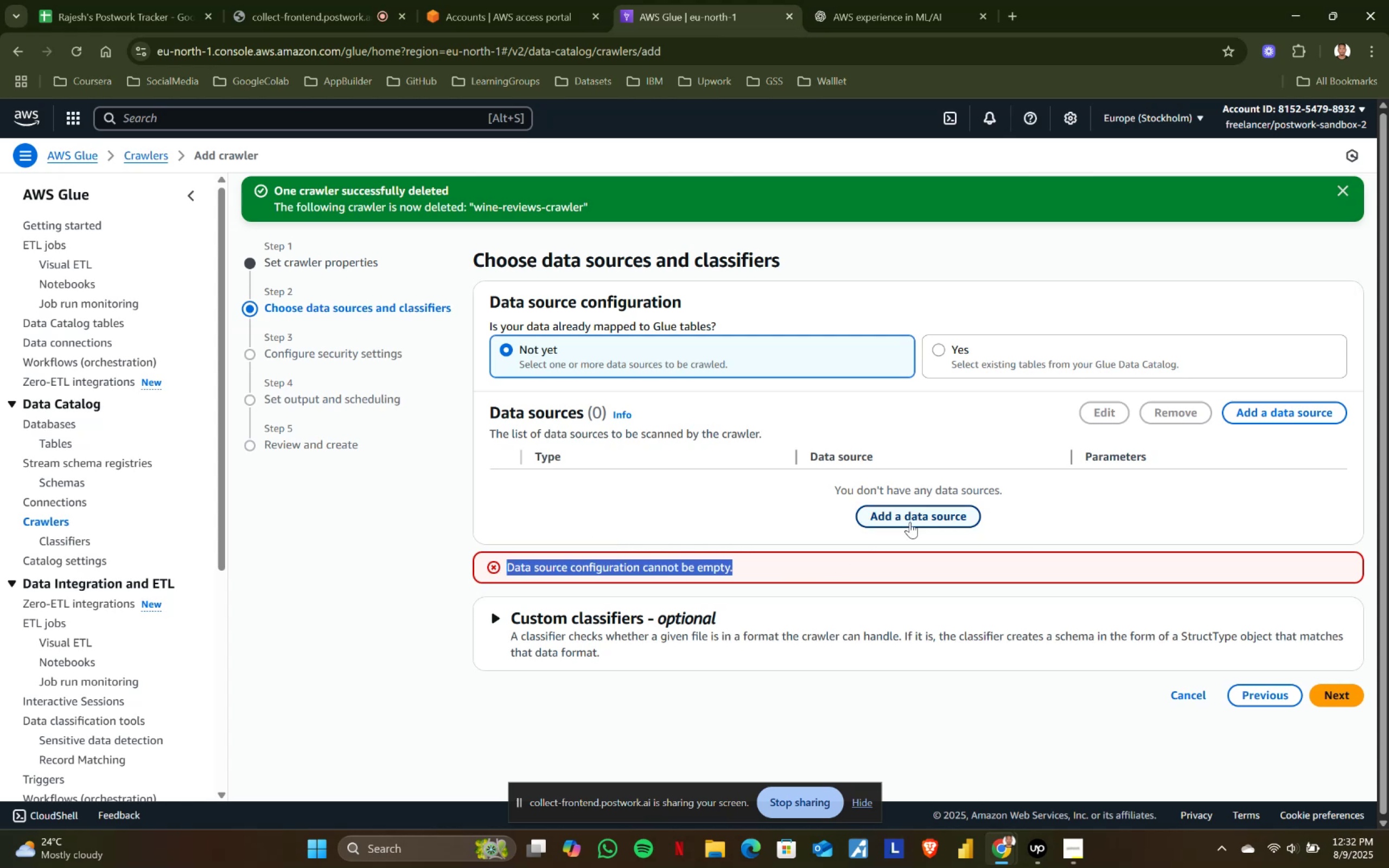 
triple_click([910, 521])
 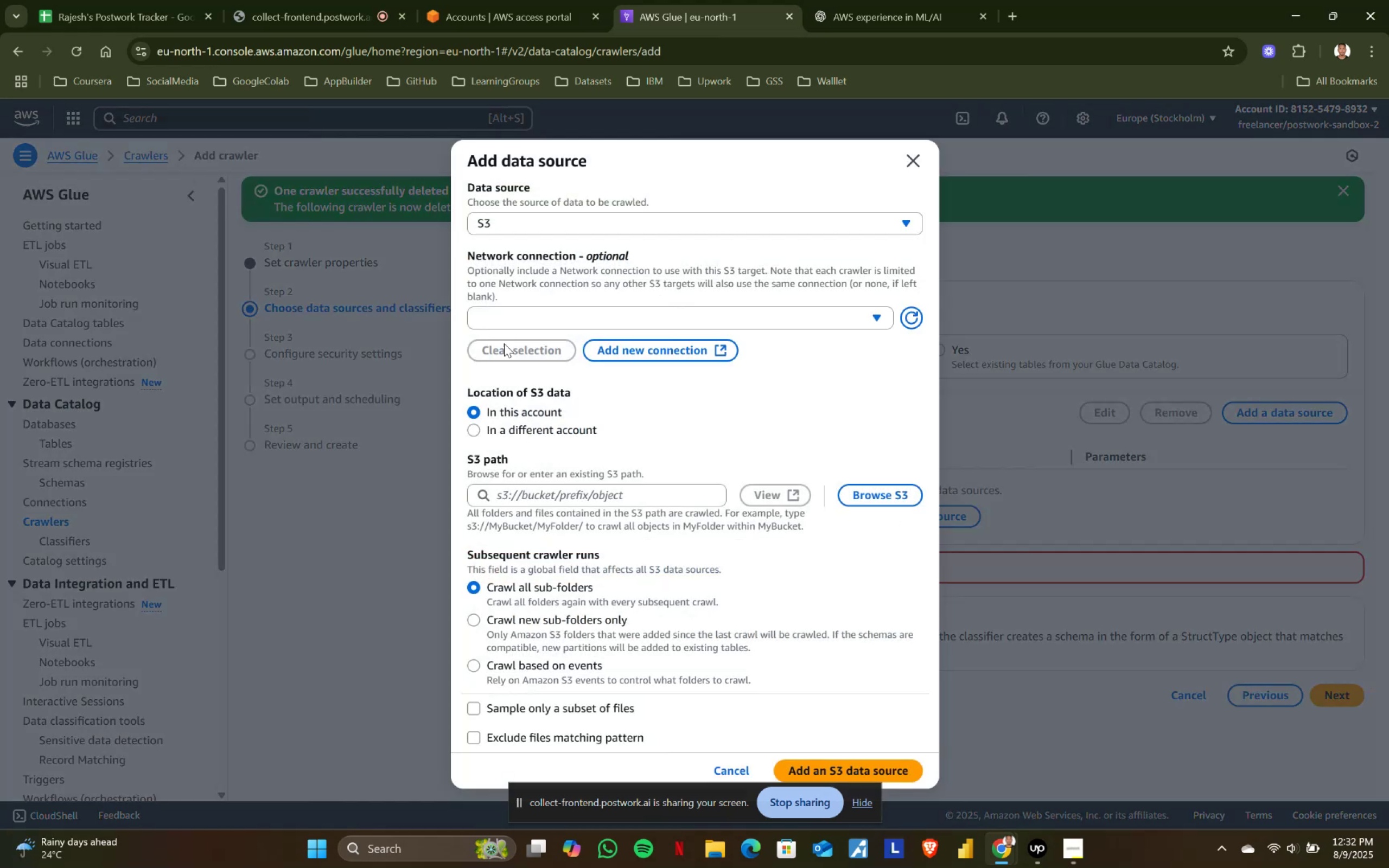 
left_click([496, 318])
 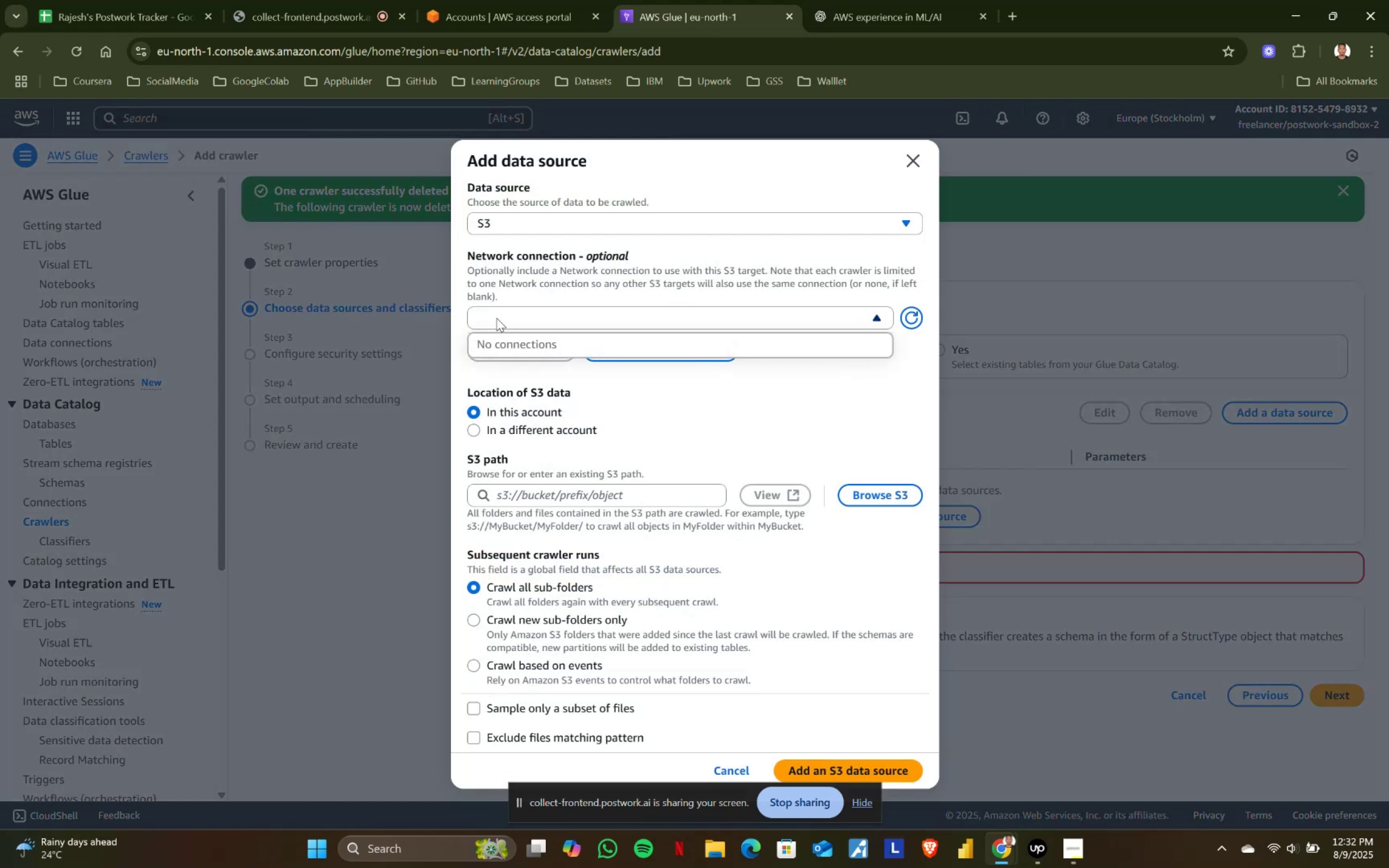 
left_click([496, 318])
 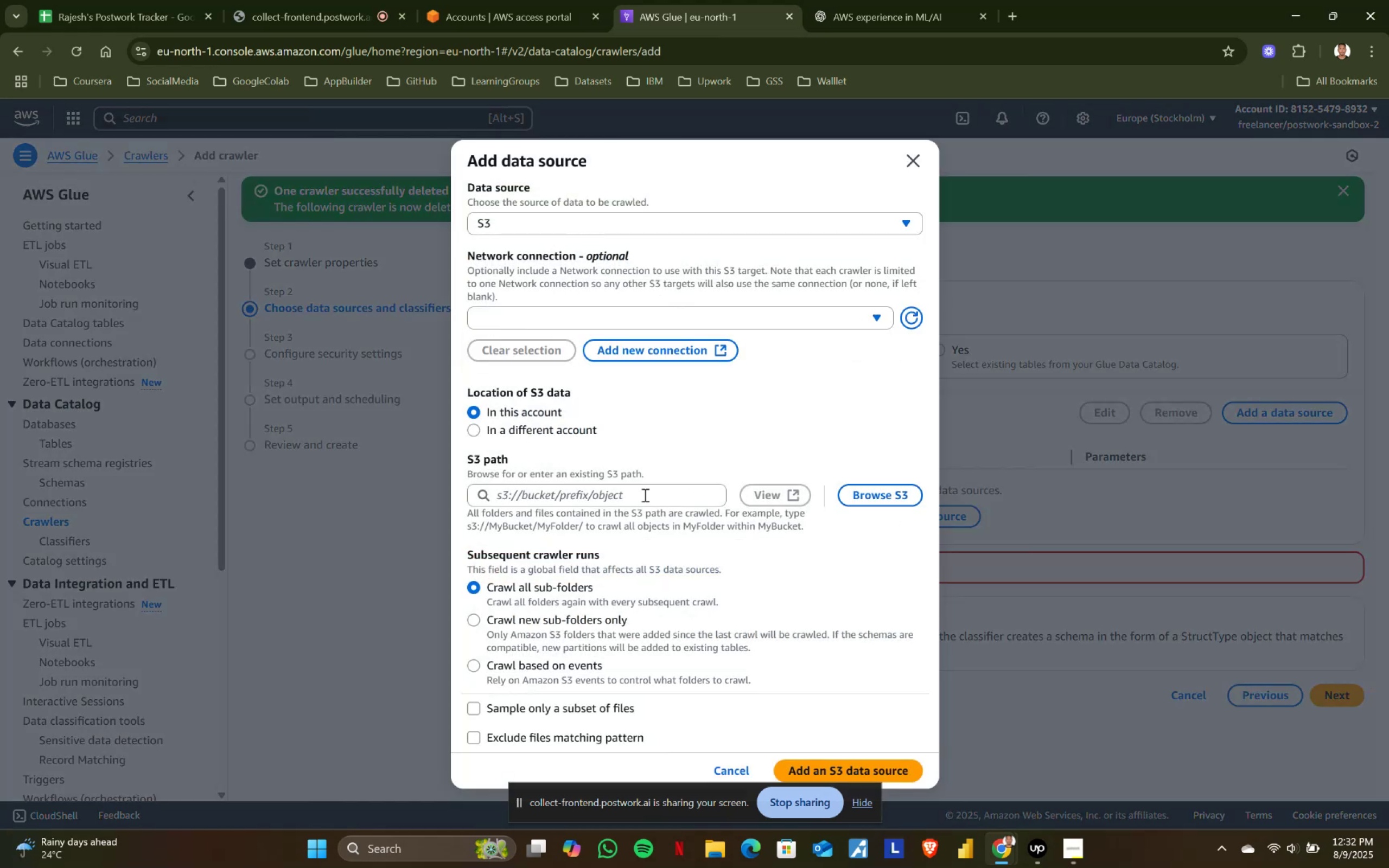 
left_click([869, 500])
 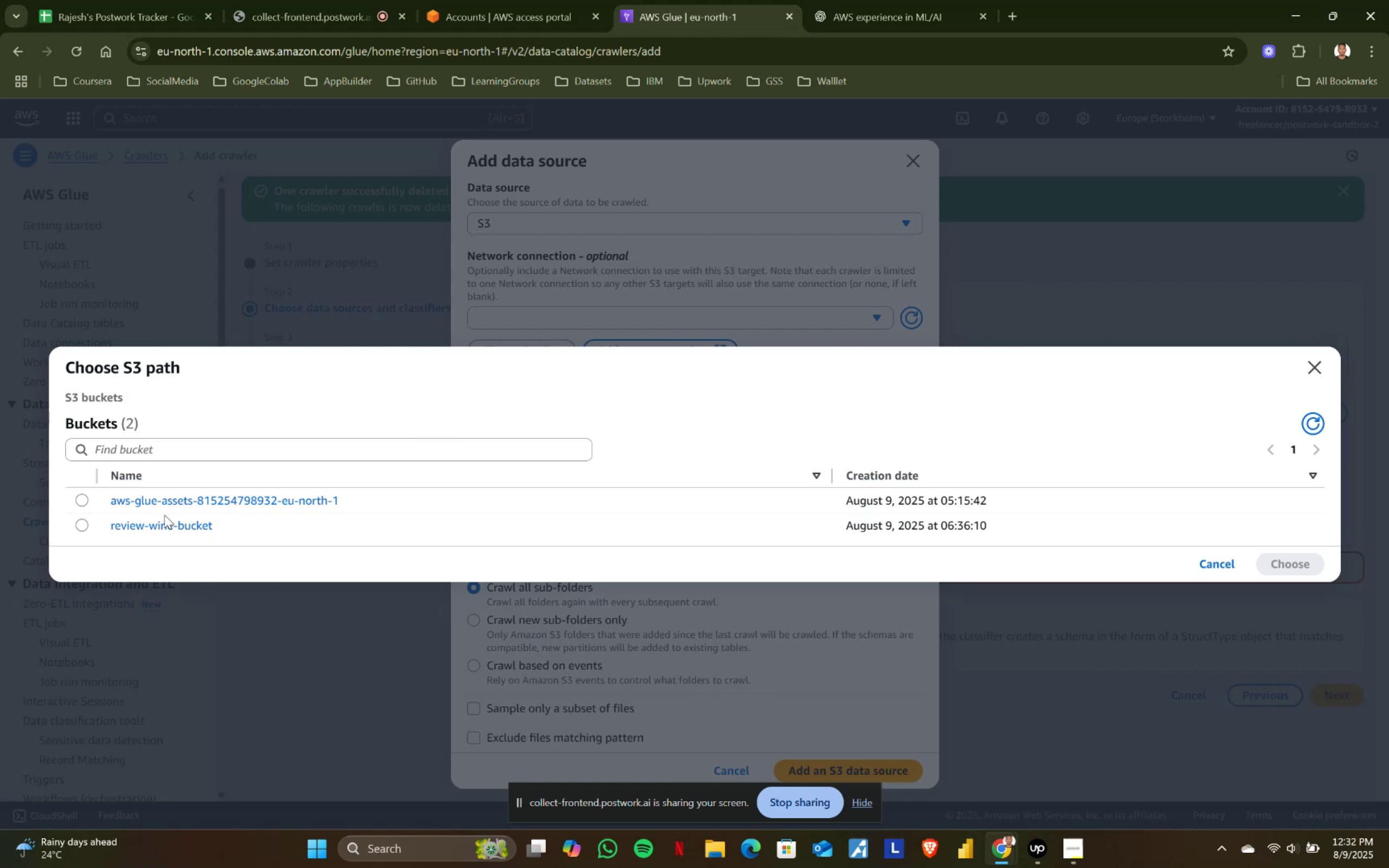 
left_click([74, 525])
 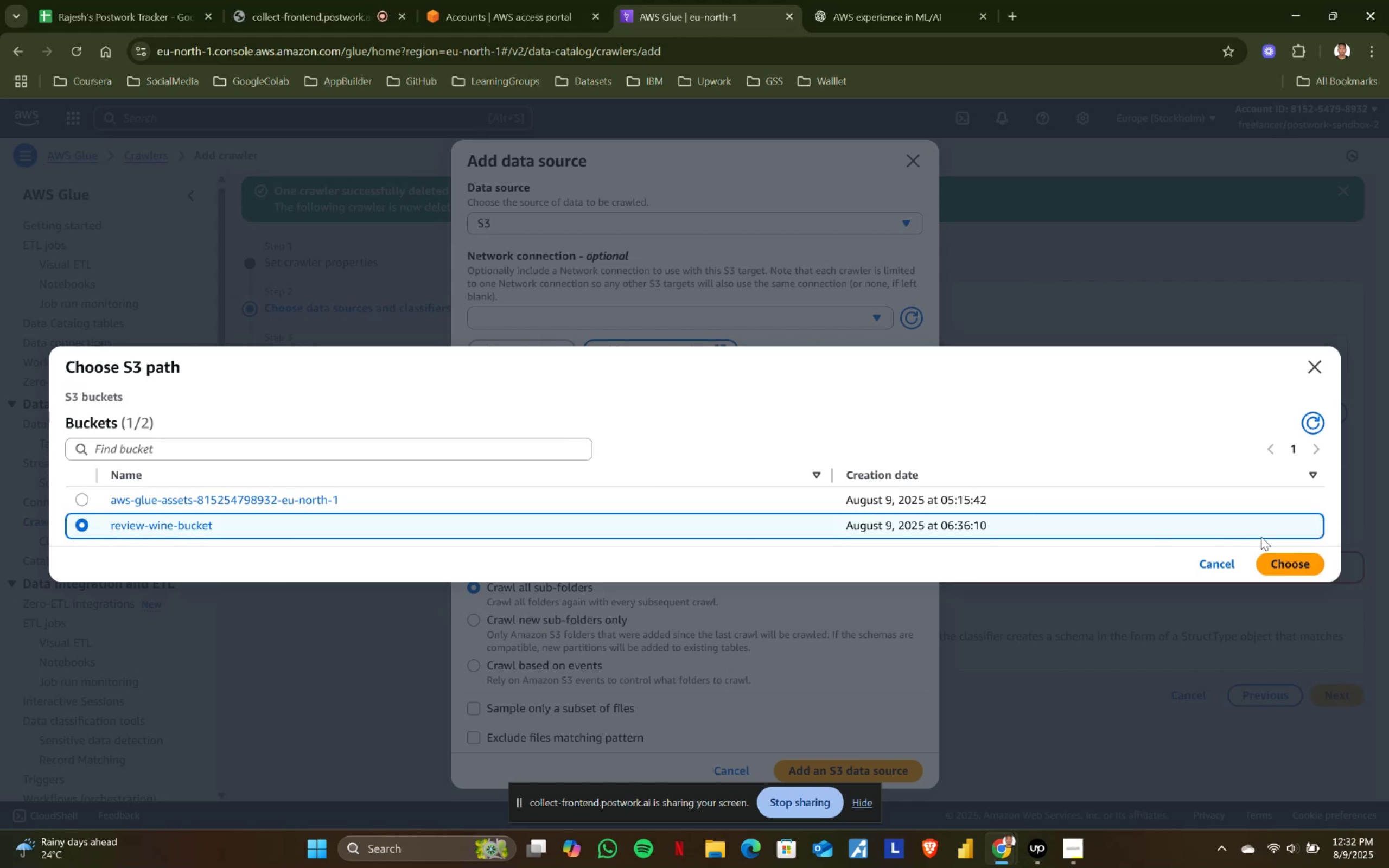 
left_click([1286, 568])
 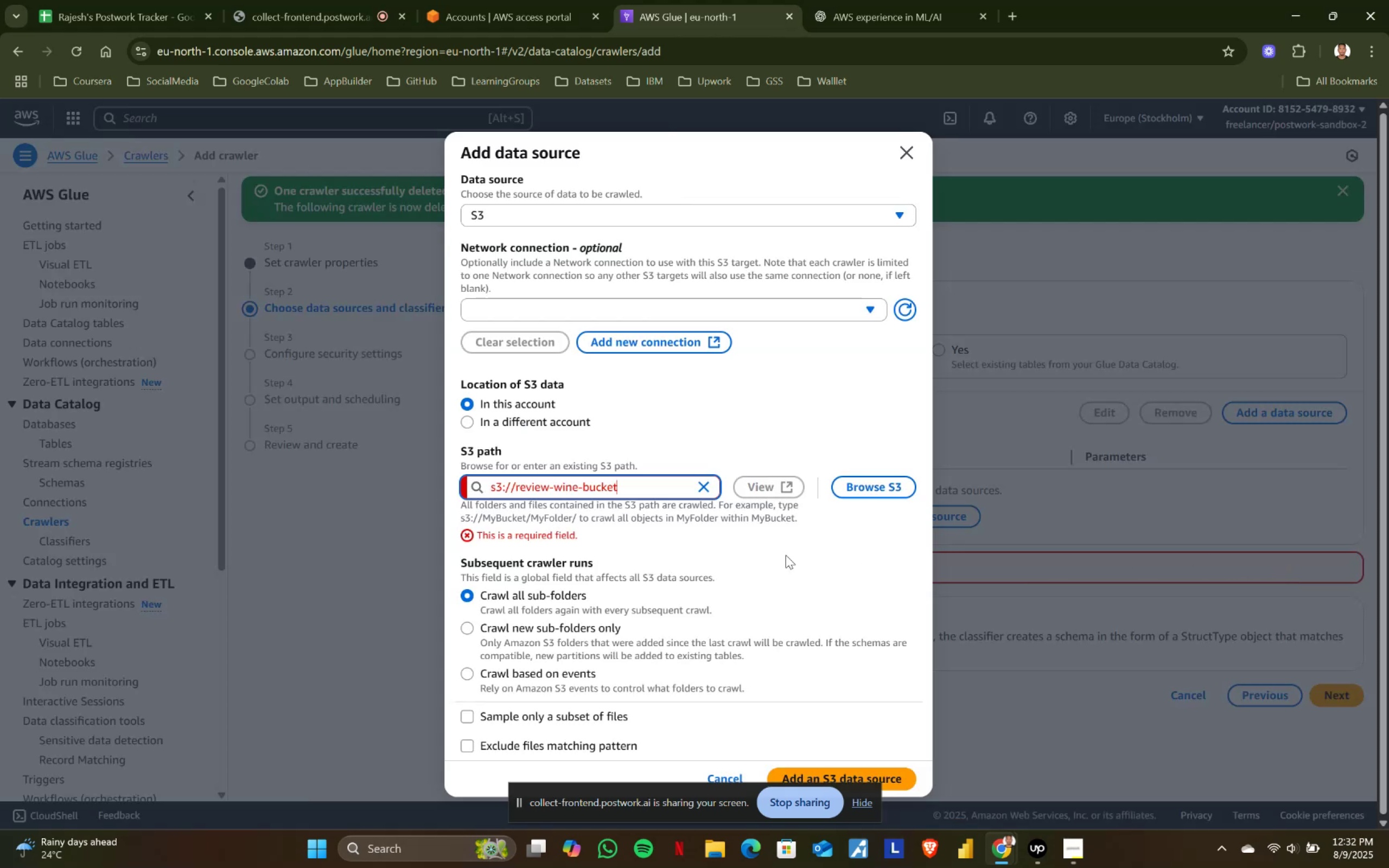 
scroll: coordinate [766, 555], scroll_direction: down, amount: 1.0
 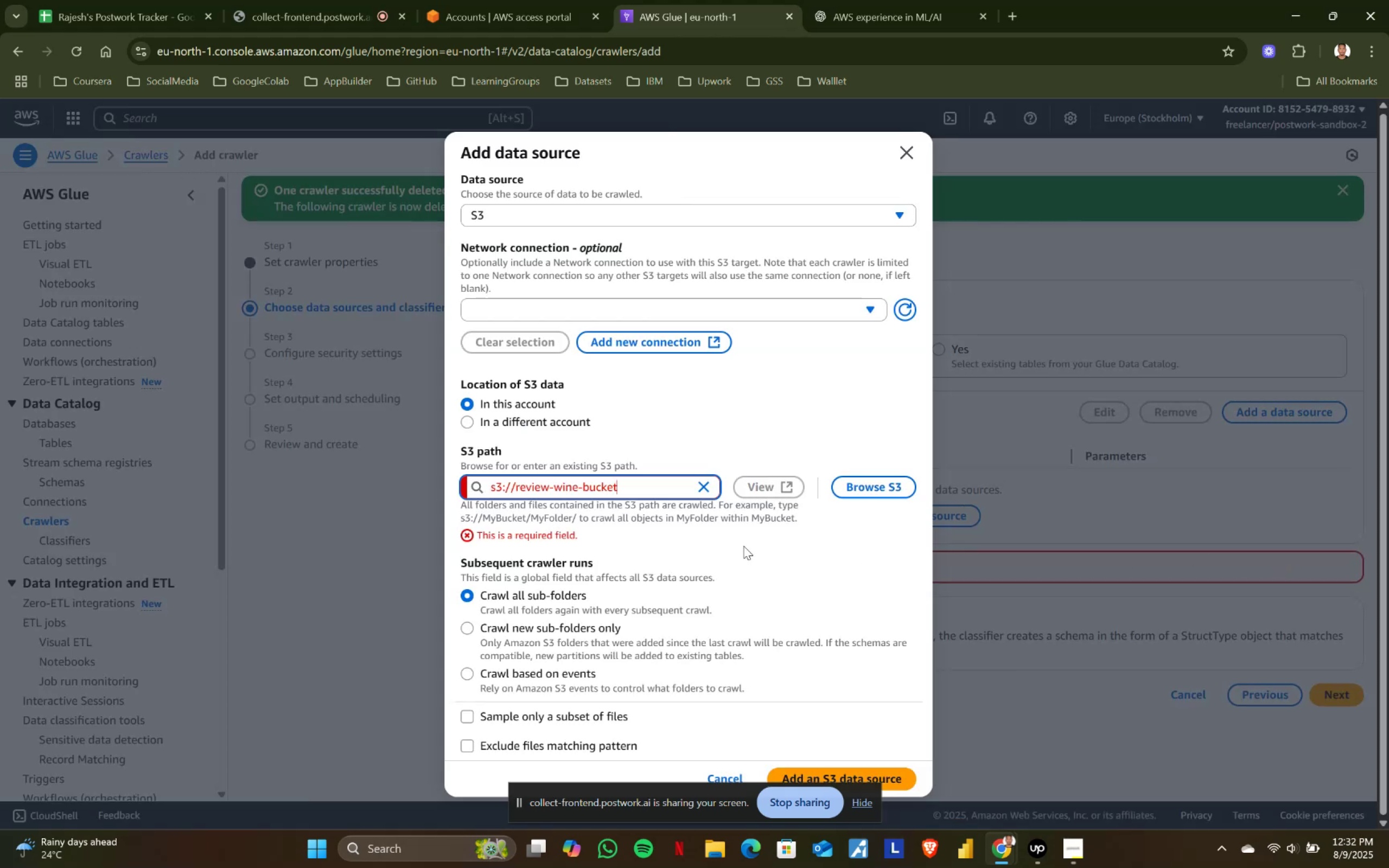 
left_click([743, 546])
 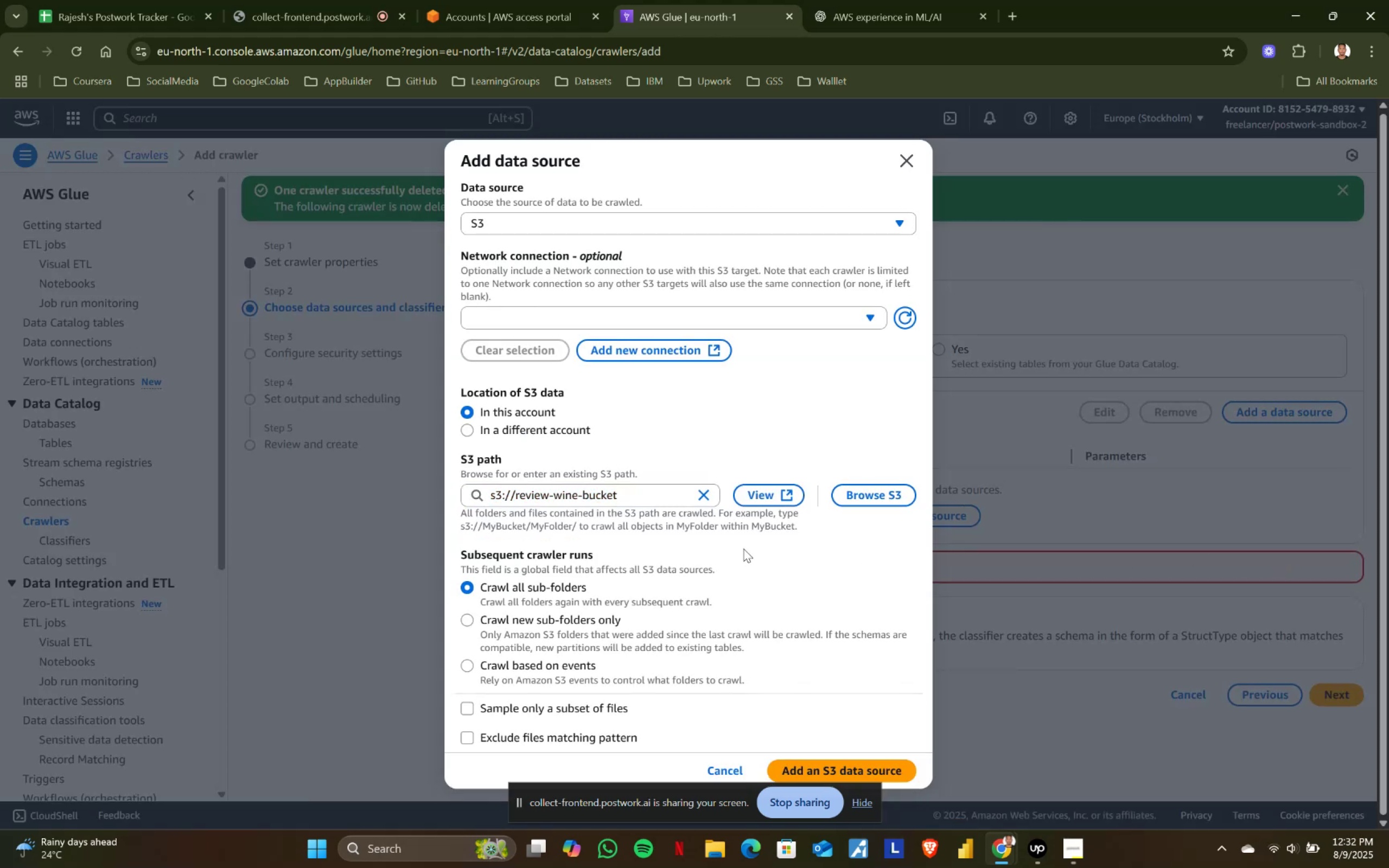 
scroll: coordinate [764, 582], scroll_direction: down, amount: 2.0
 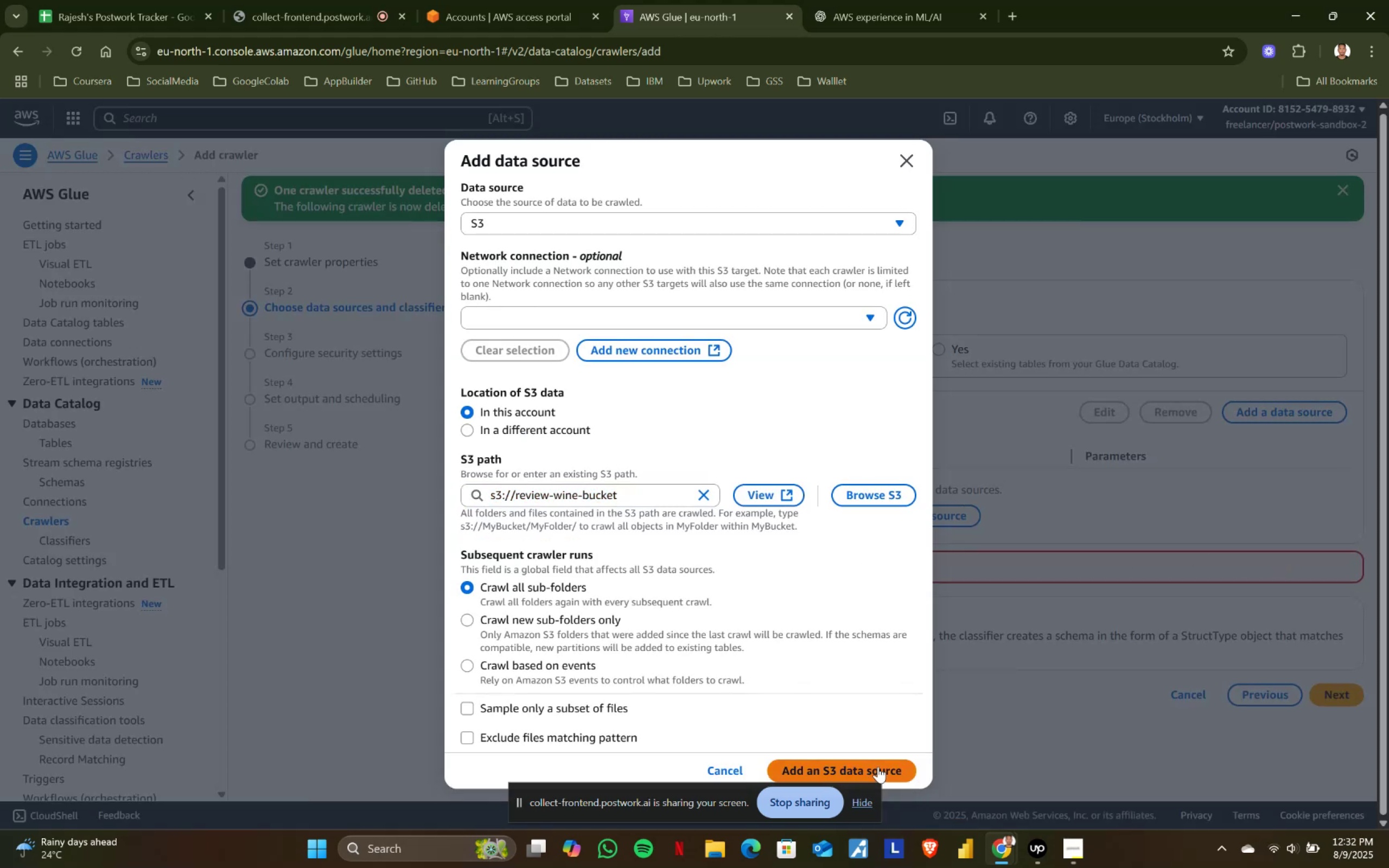 
left_click([878, 768])
 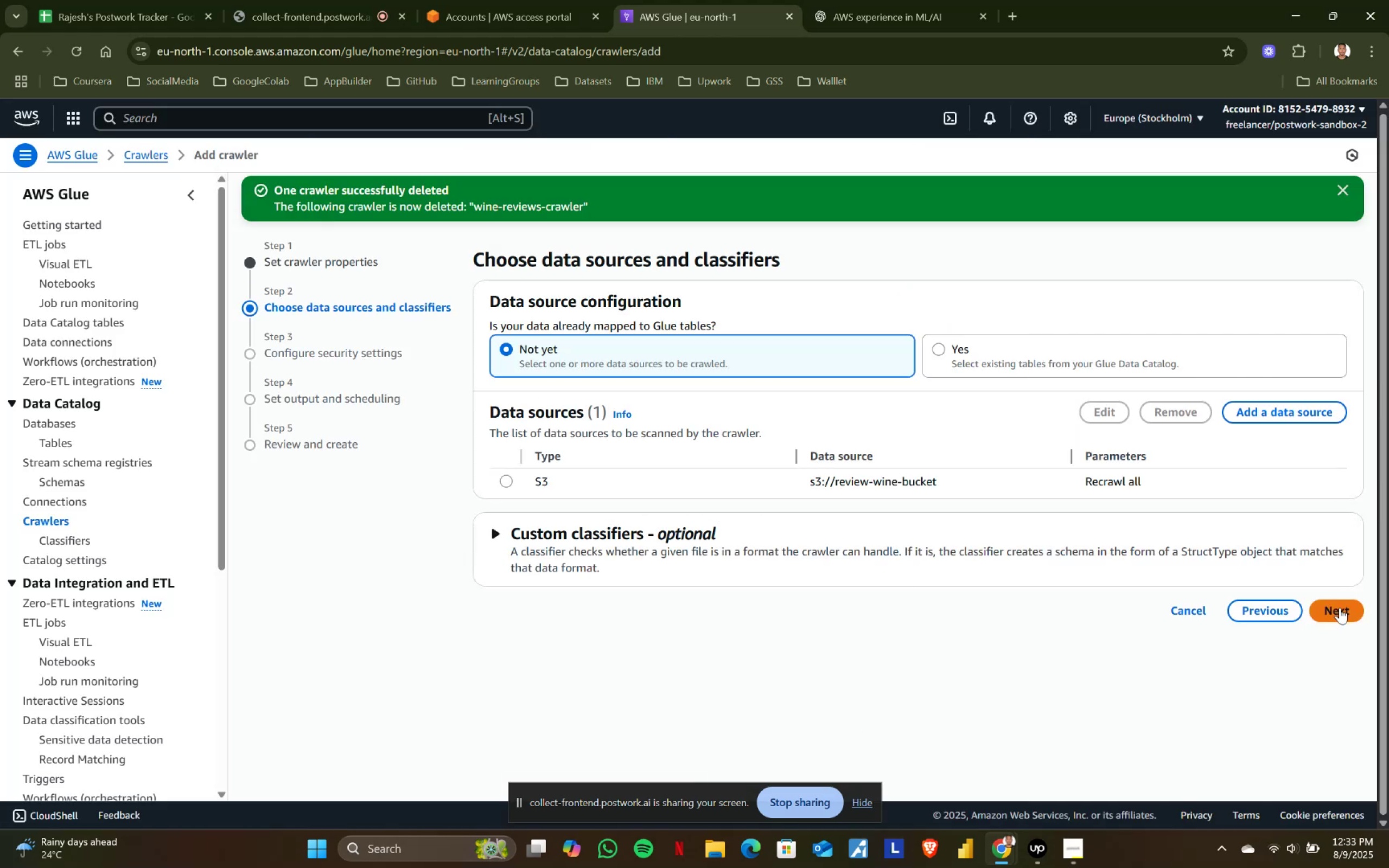 
left_click([1343, 617])
 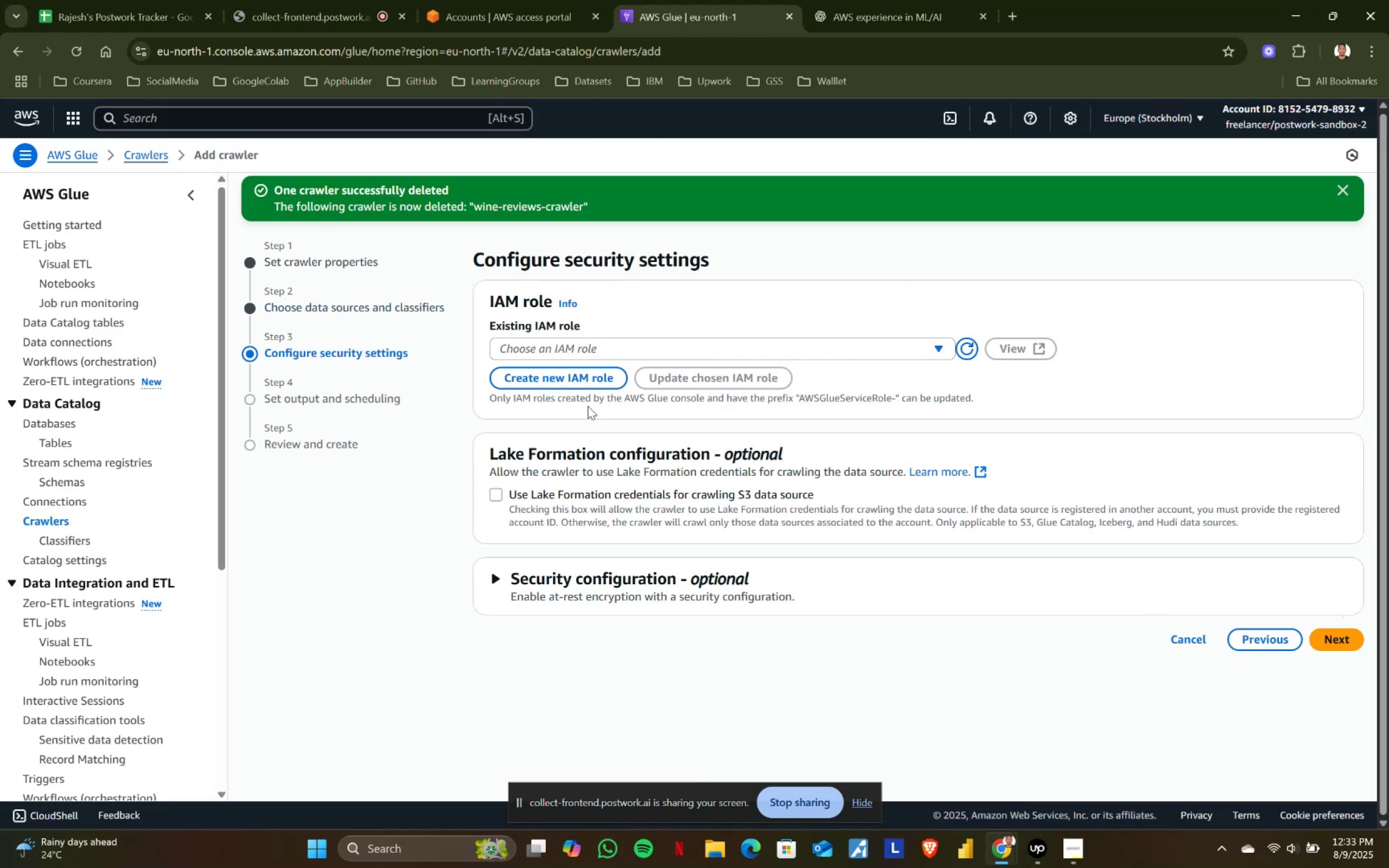 
left_click([545, 345])
 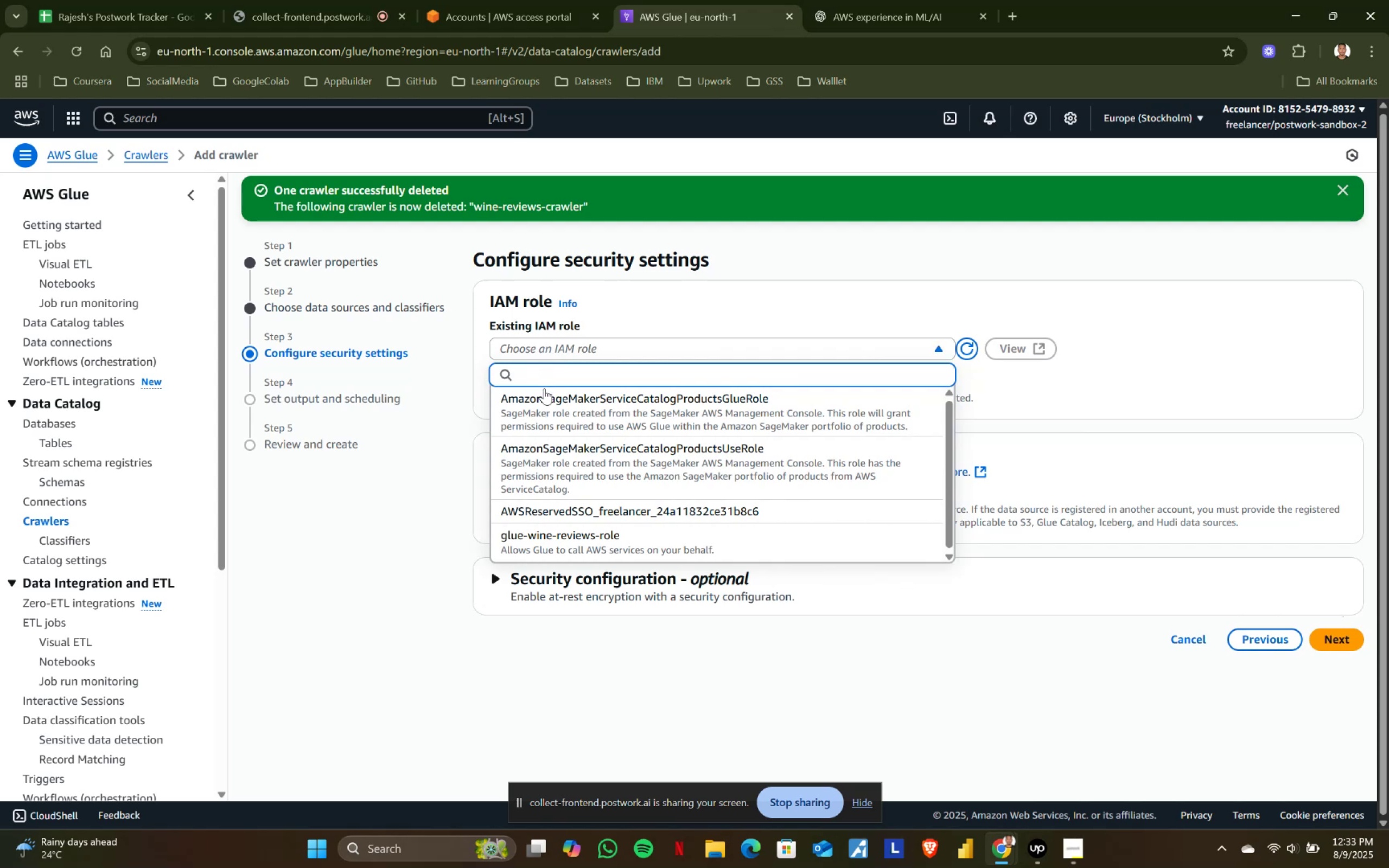 
scroll: coordinate [602, 527], scroll_direction: down, amount: 2.0
 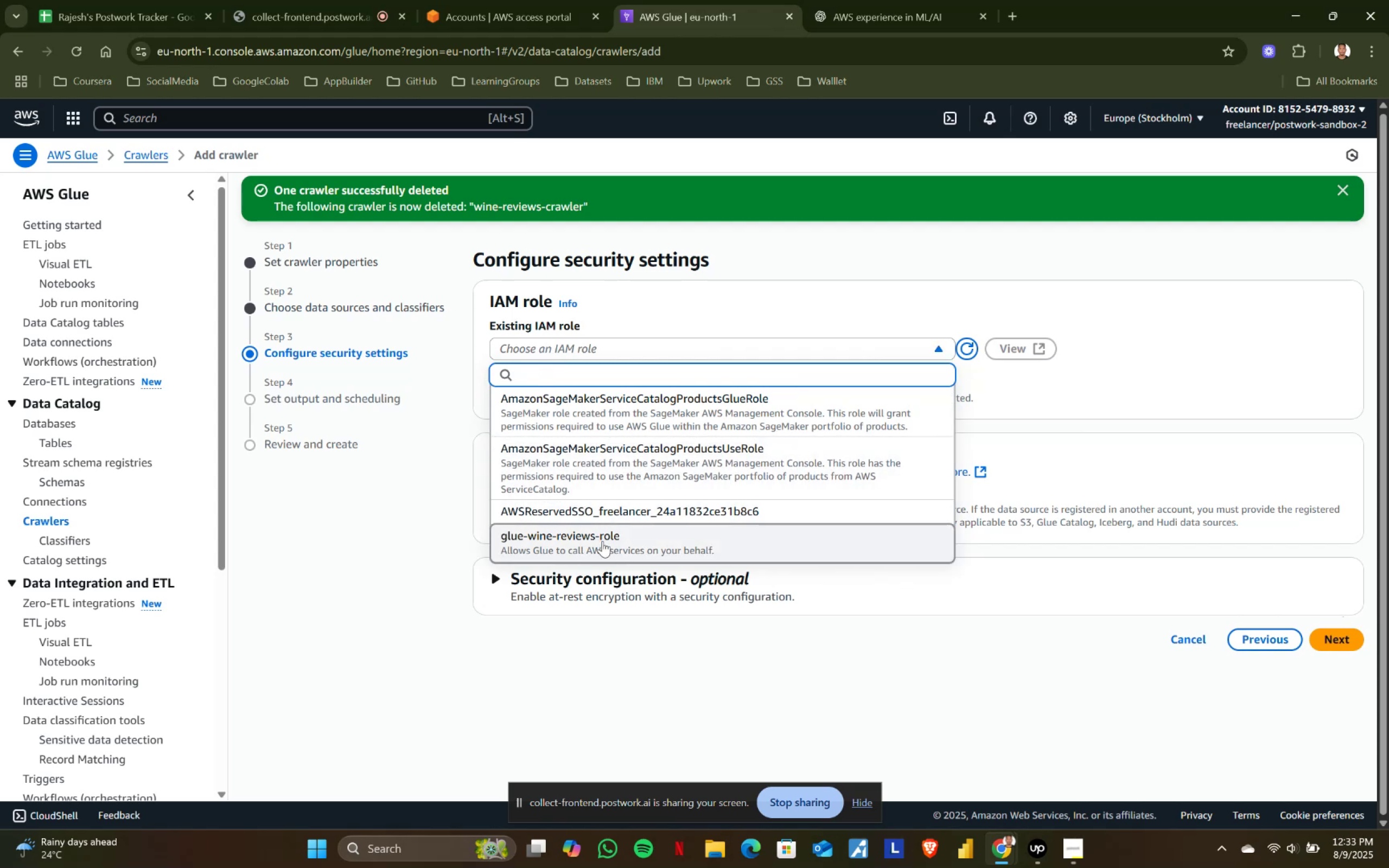 
left_click([602, 541])
 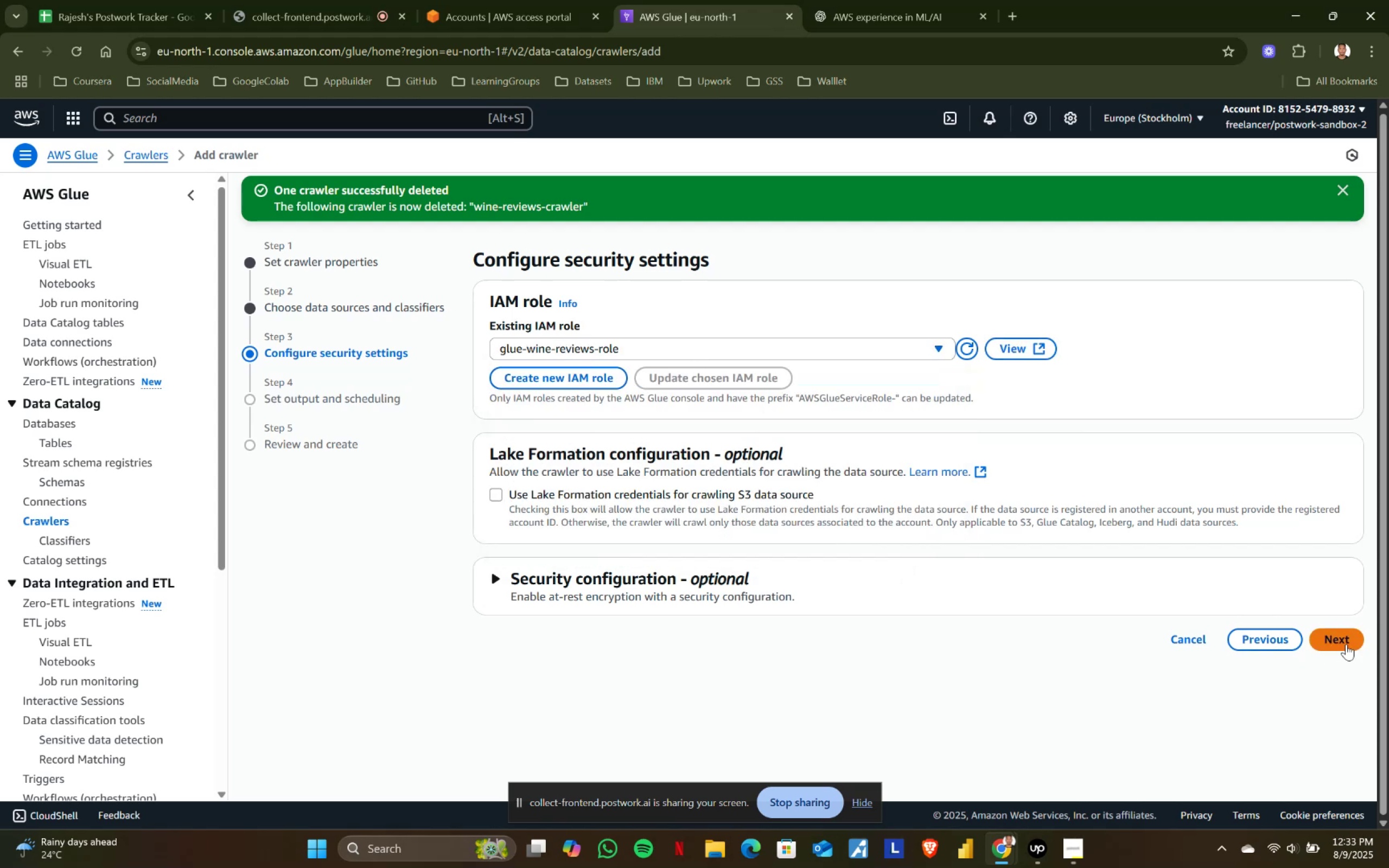 
wait(7.16)
 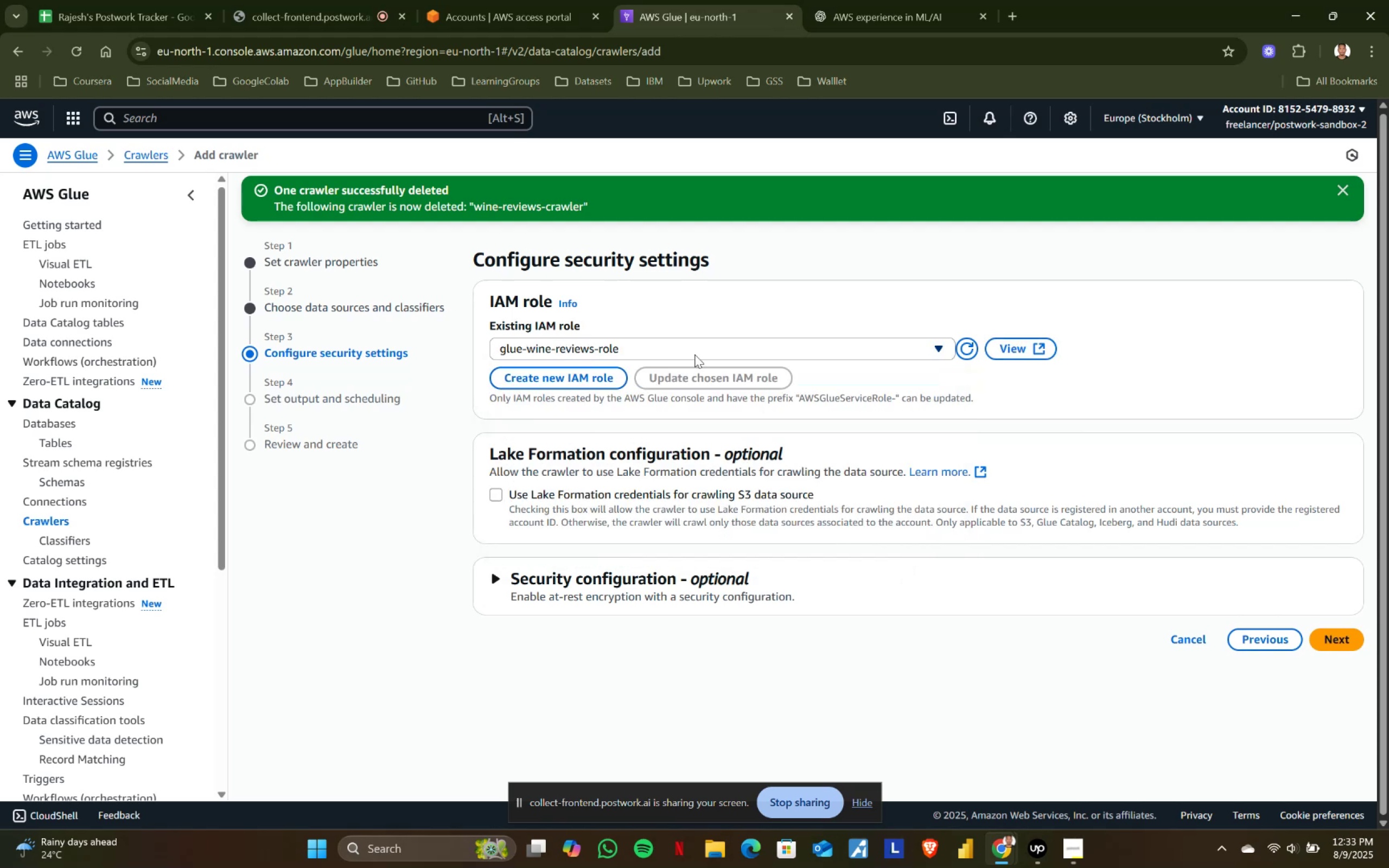 
left_click([1346, 644])
 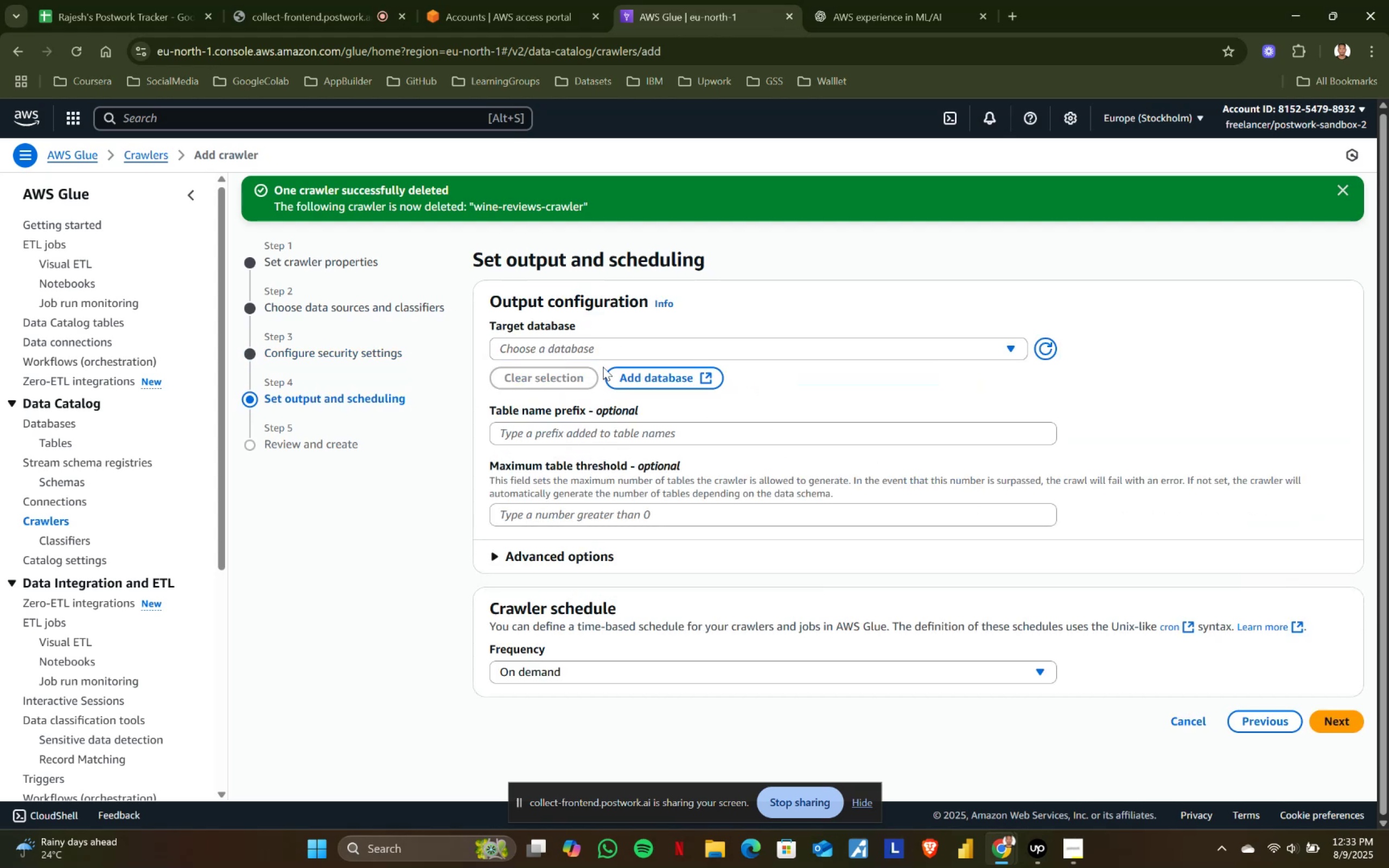 
left_click([579, 342])
 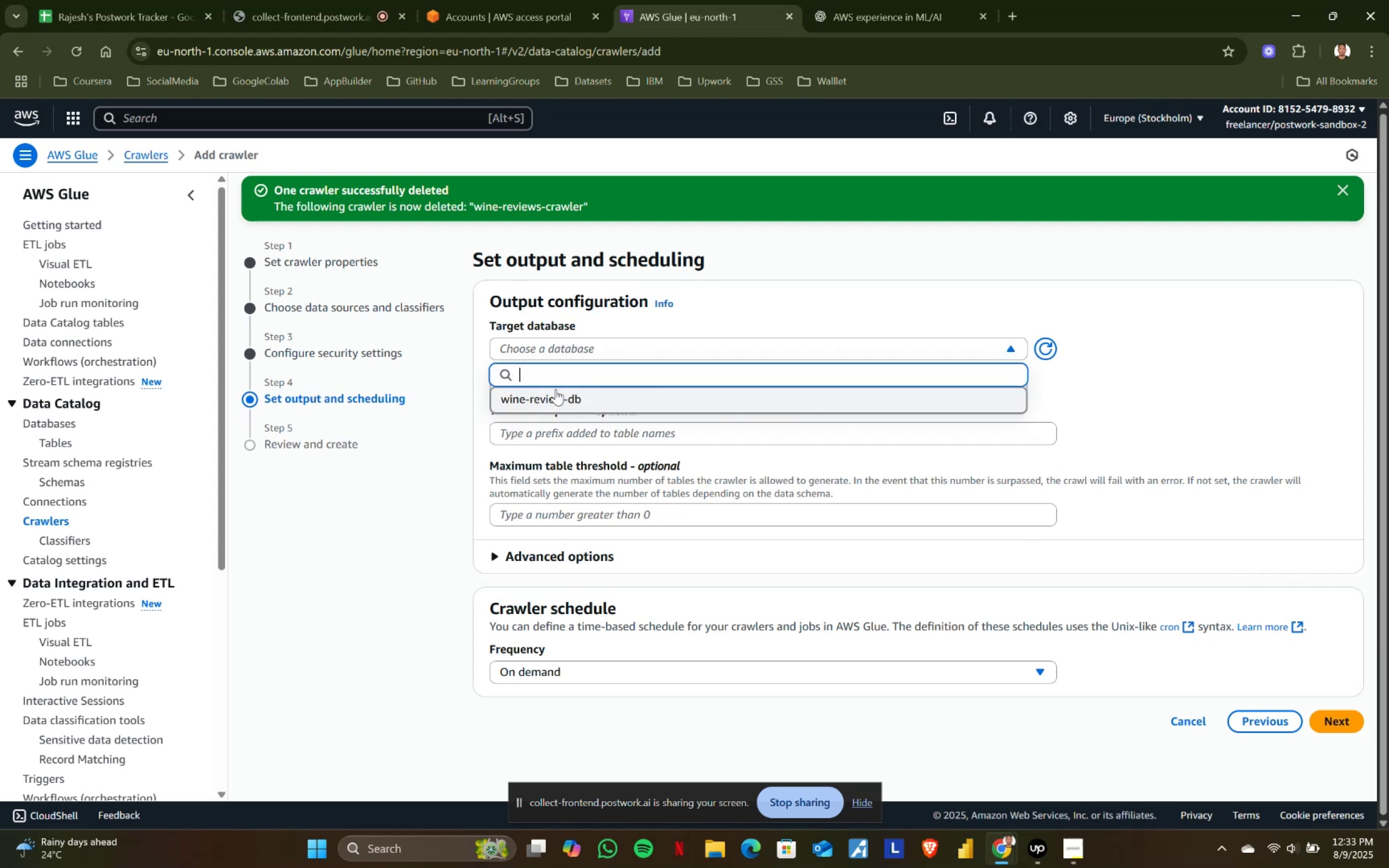 
left_click([552, 396])
 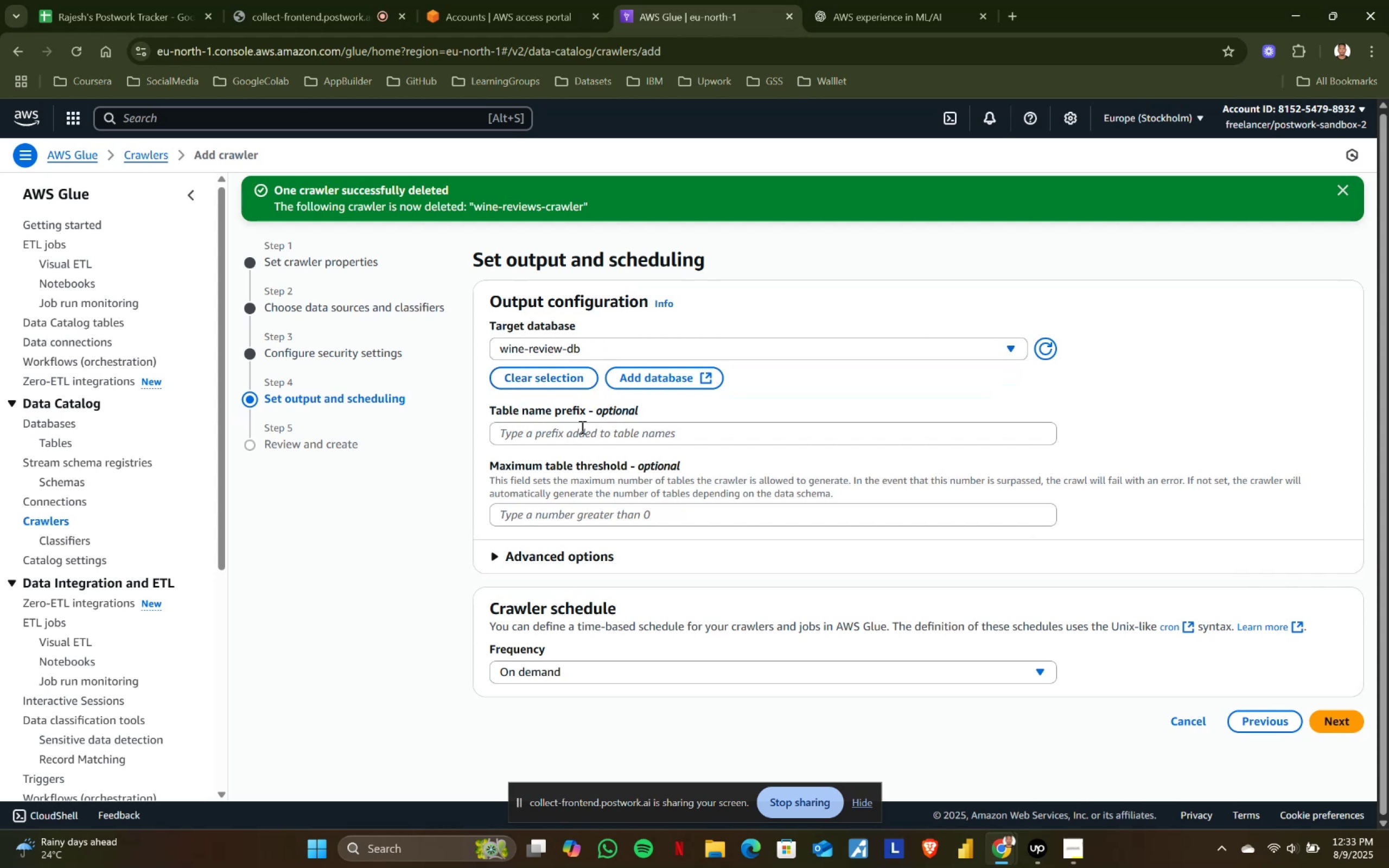 
left_click([576, 435])
 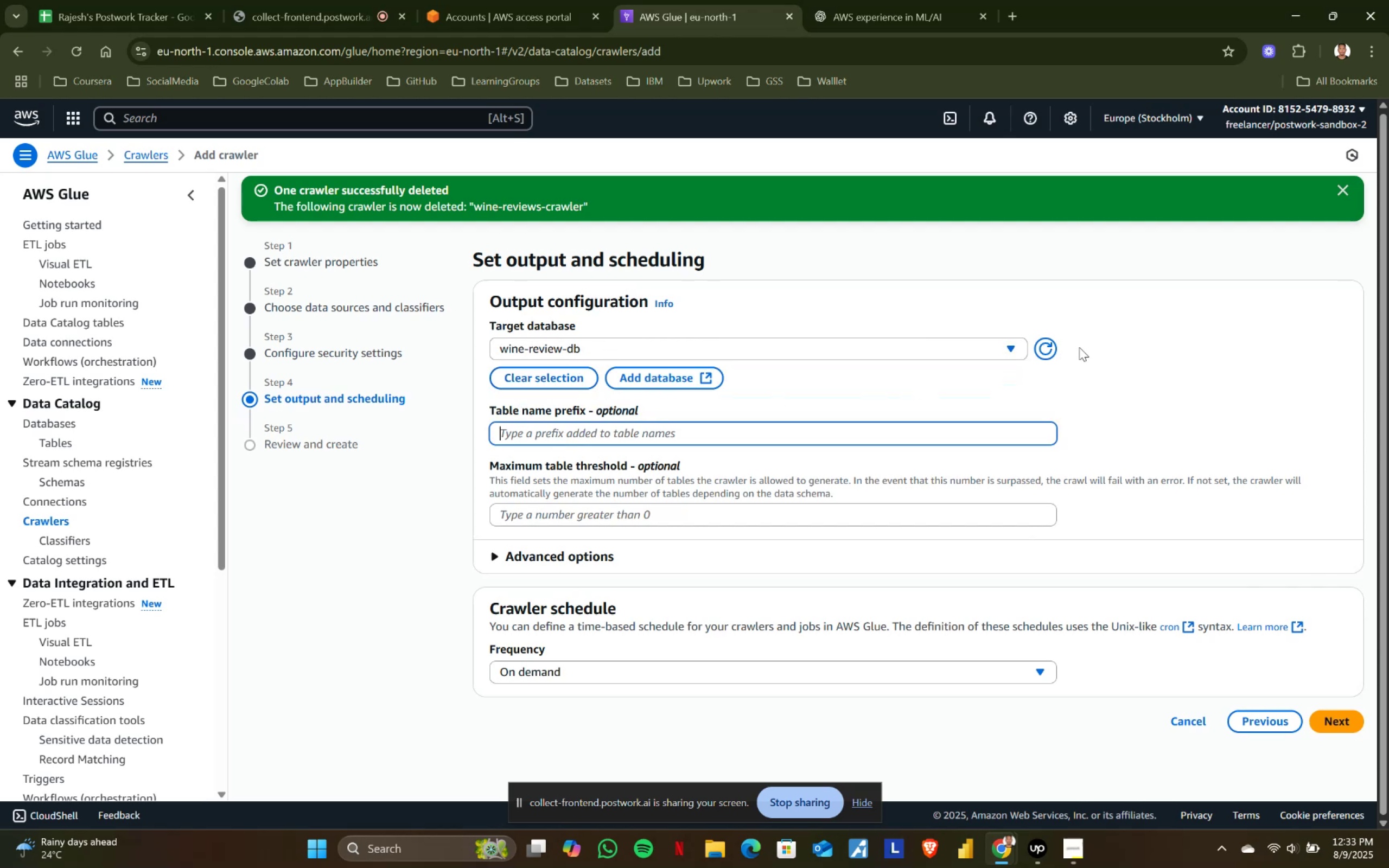 
left_click([1049, 345])
 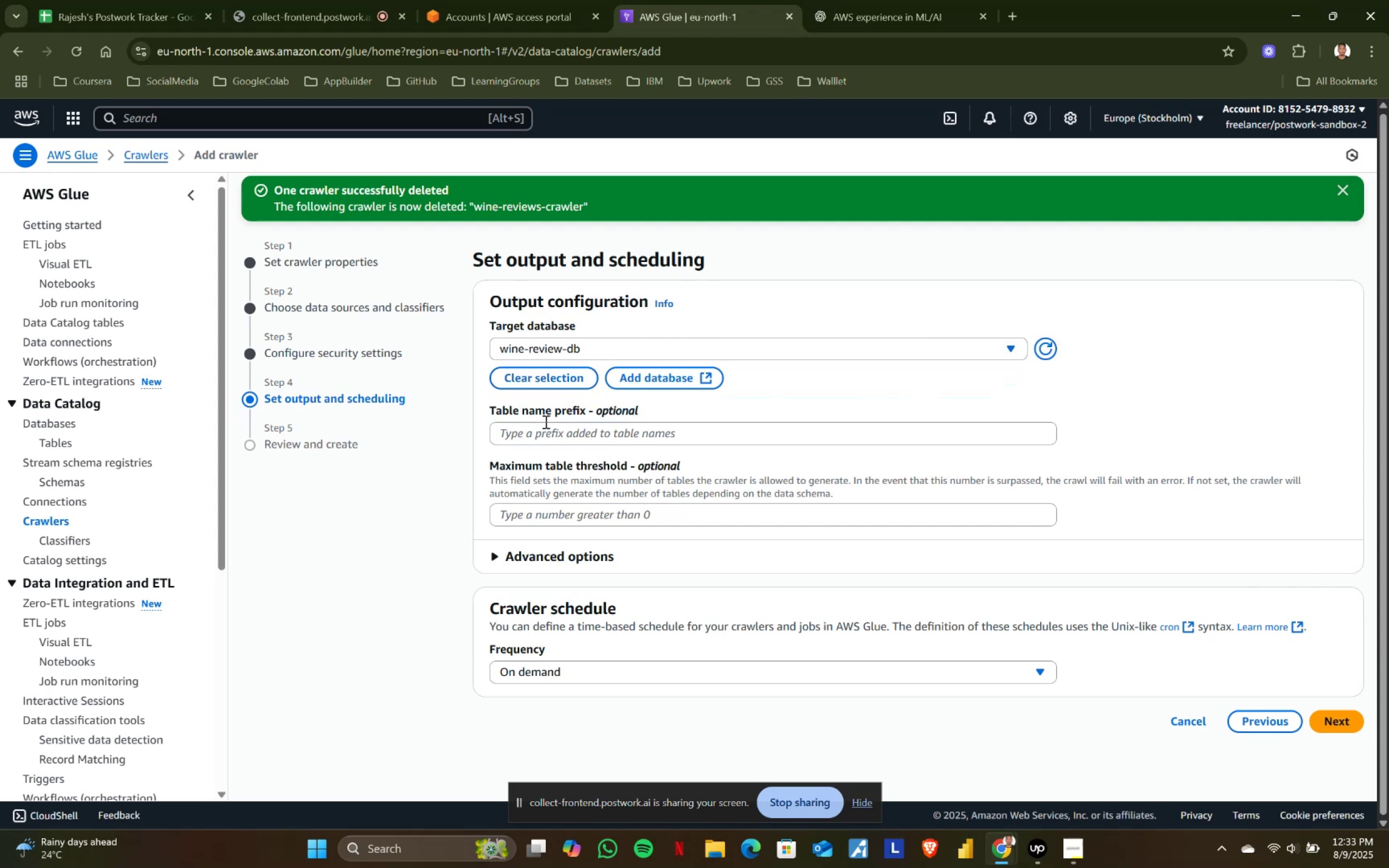 
left_click([548, 437])
 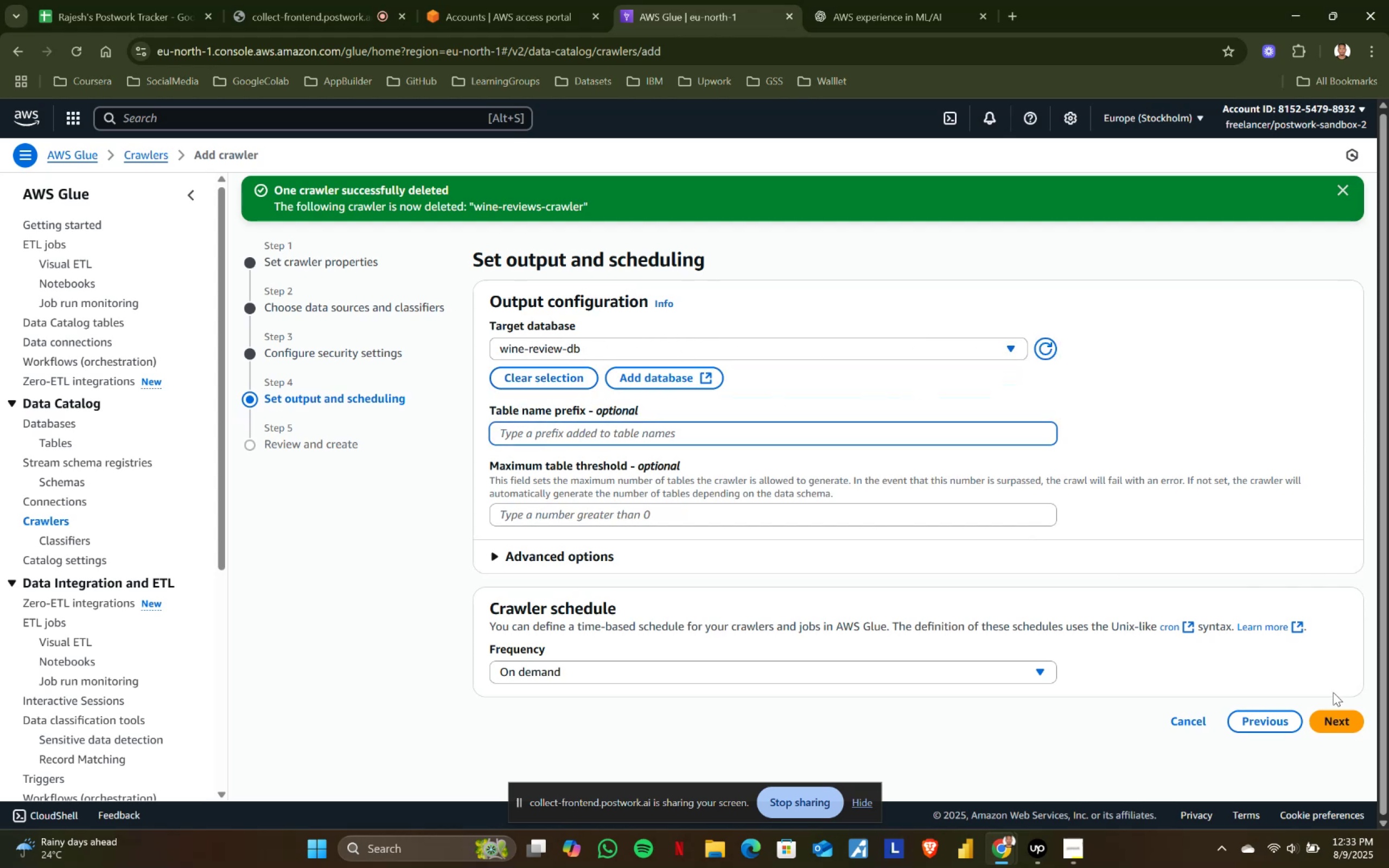 
left_click([1335, 717])
 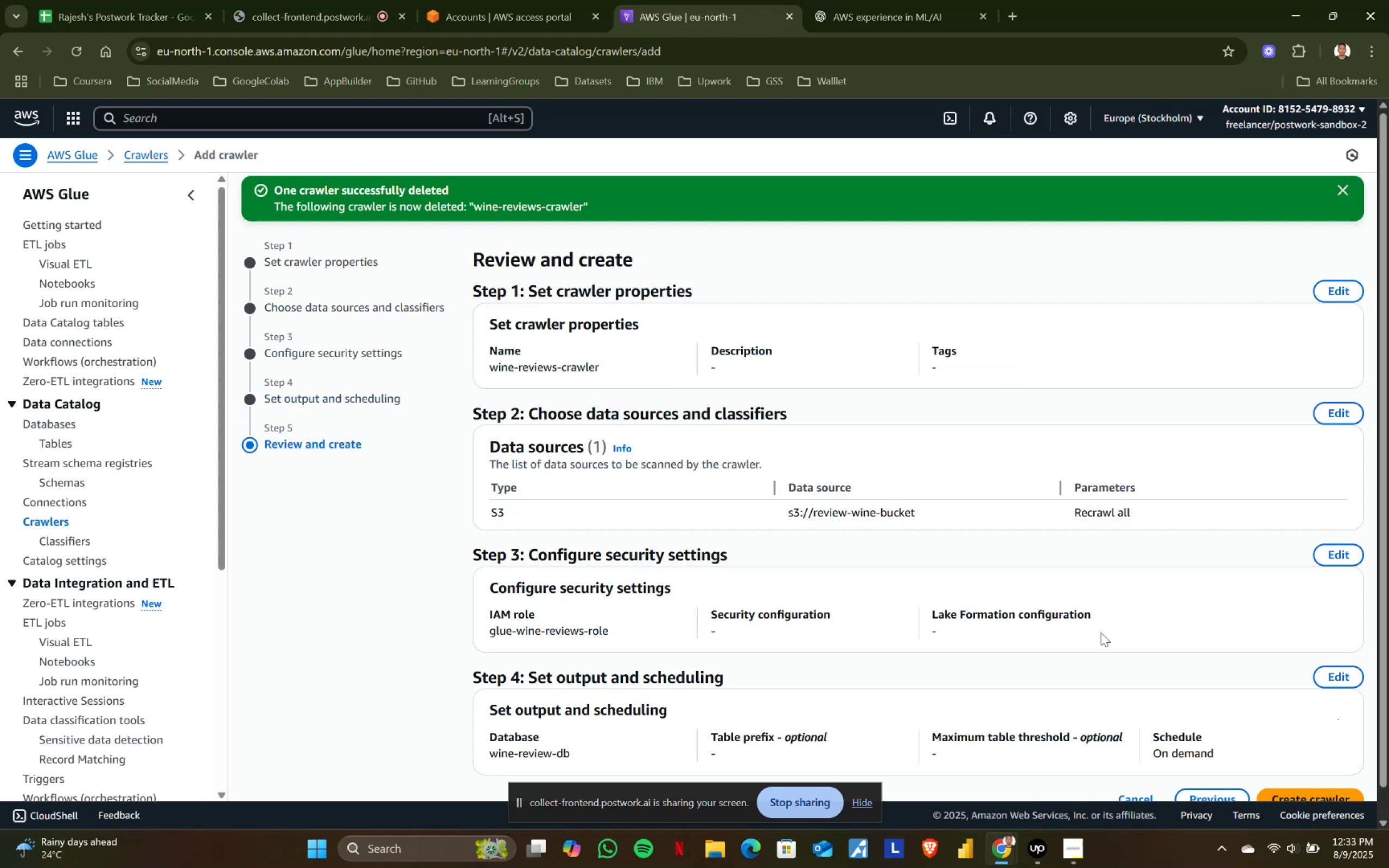 
scroll: coordinate [1132, 666], scroll_direction: down, amount: 7.0
 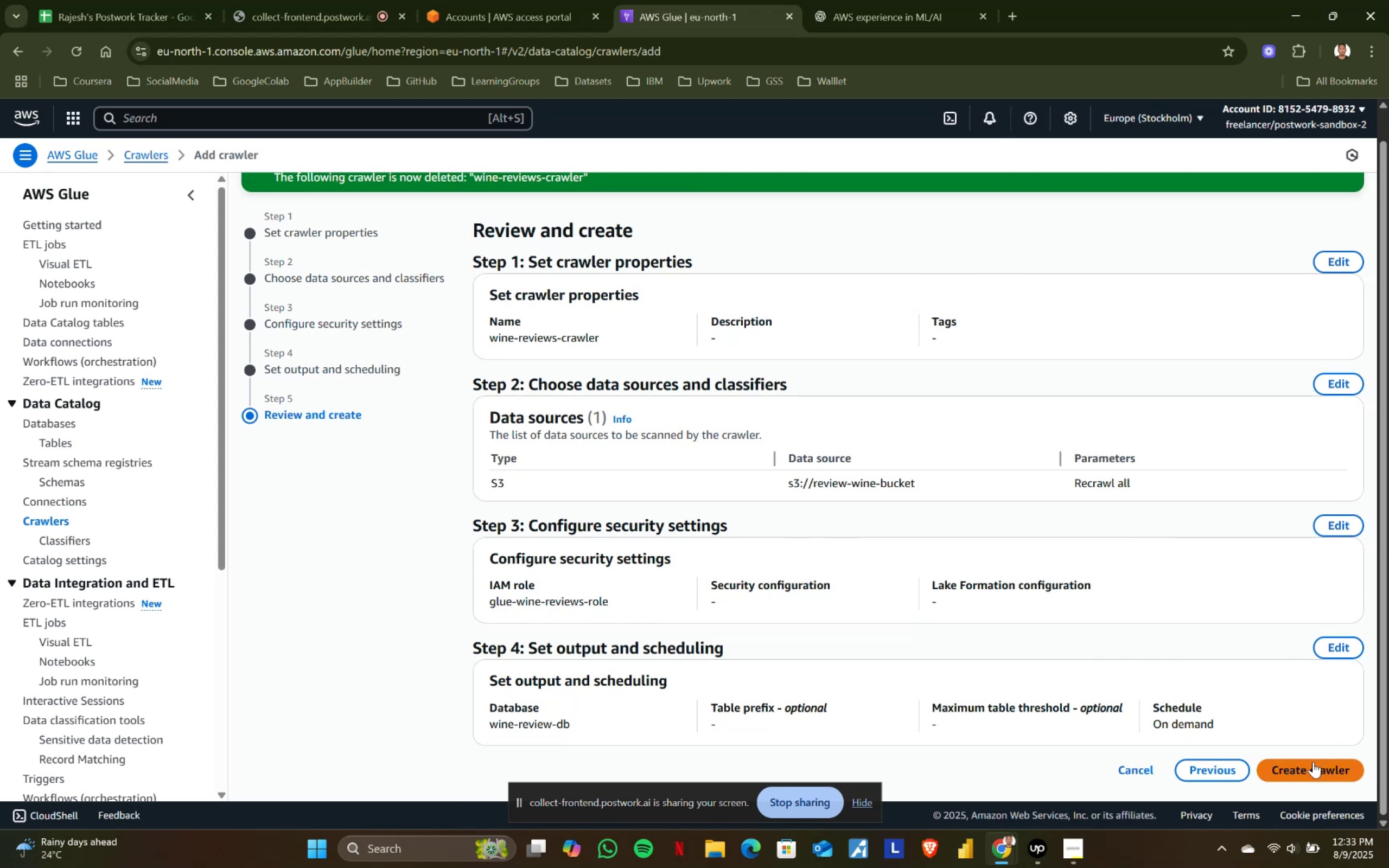 
left_click([1312, 762])
 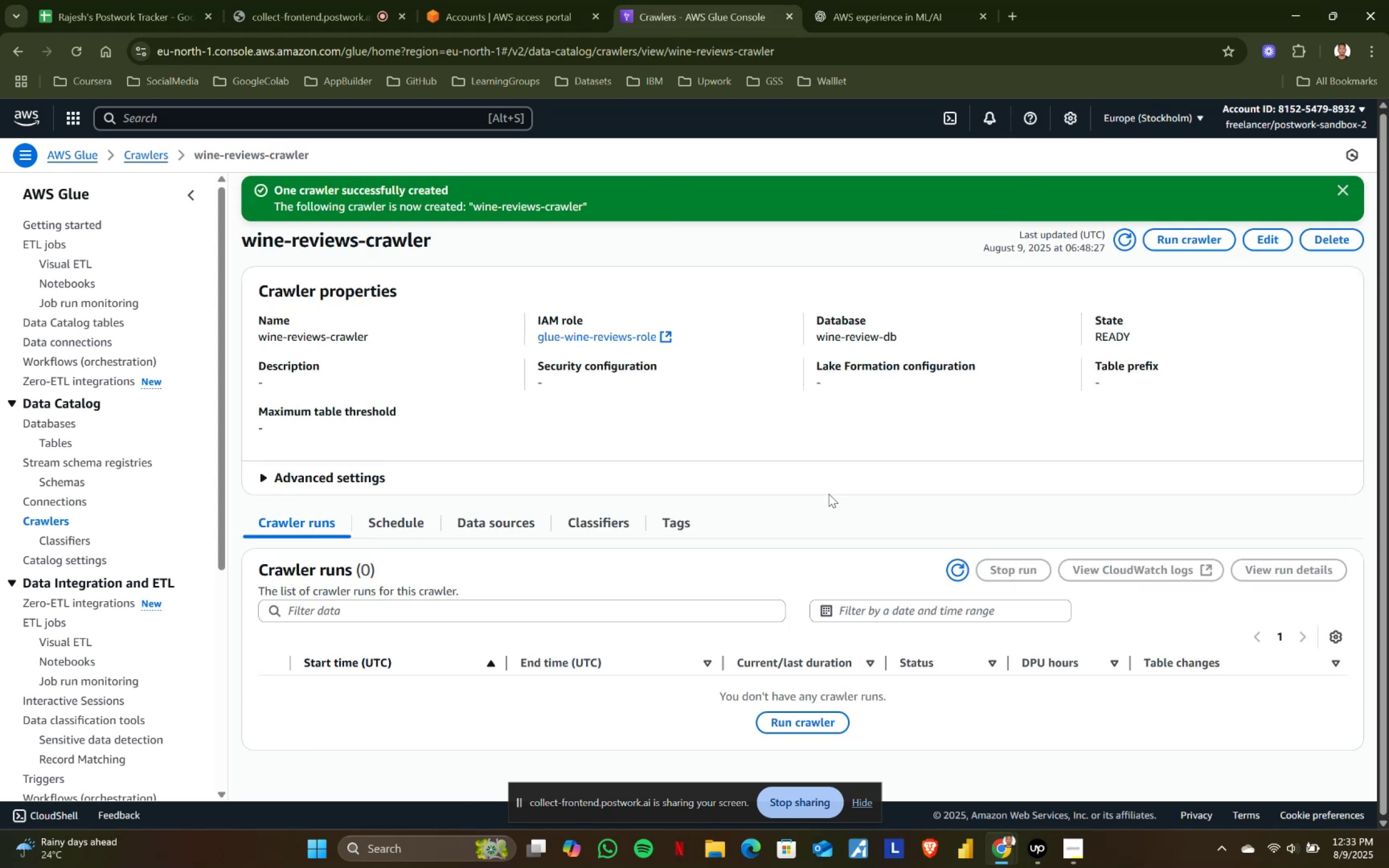 
wait(7.49)
 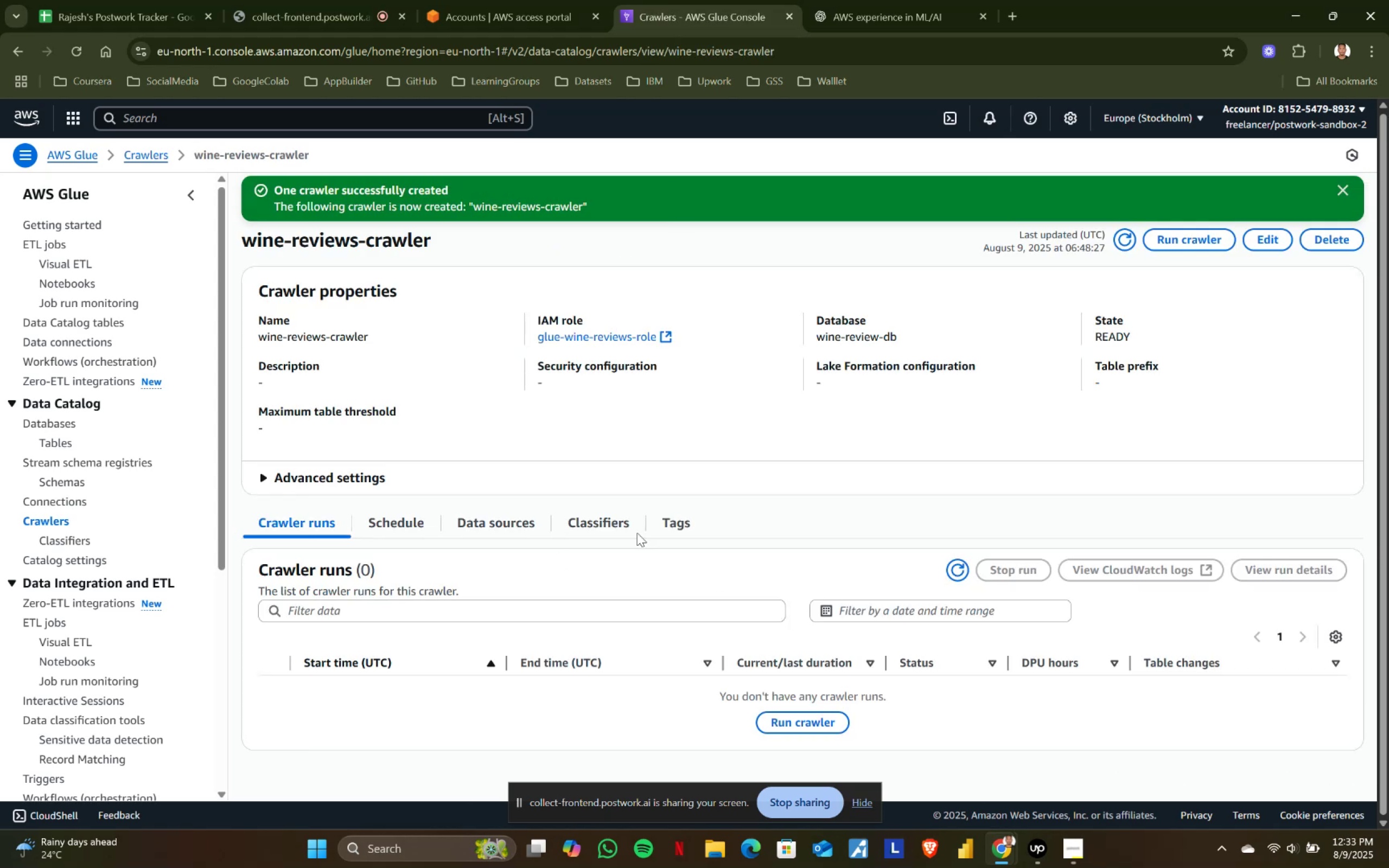 
left_click([49, 423])
 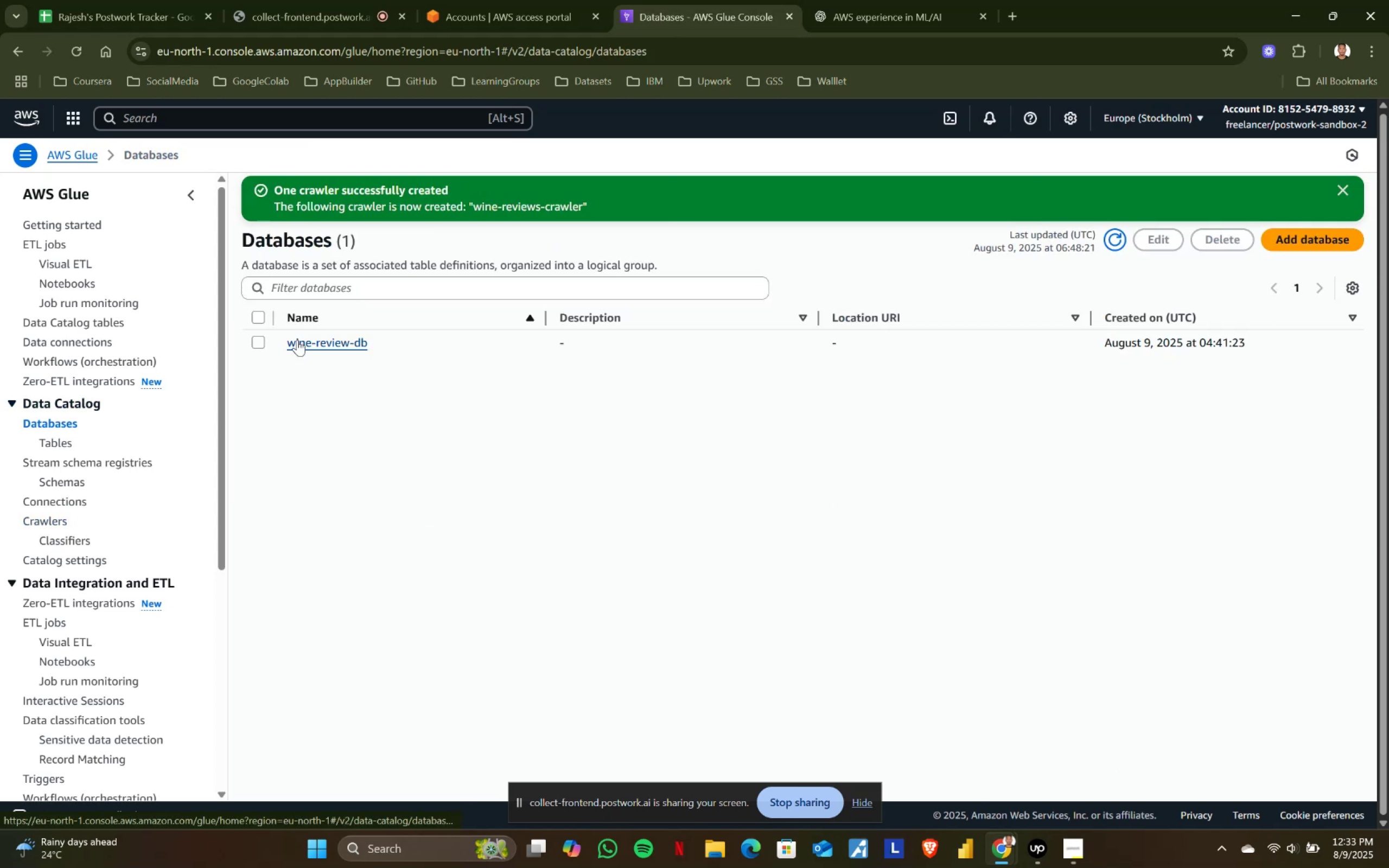 
left_click([322, 341])
 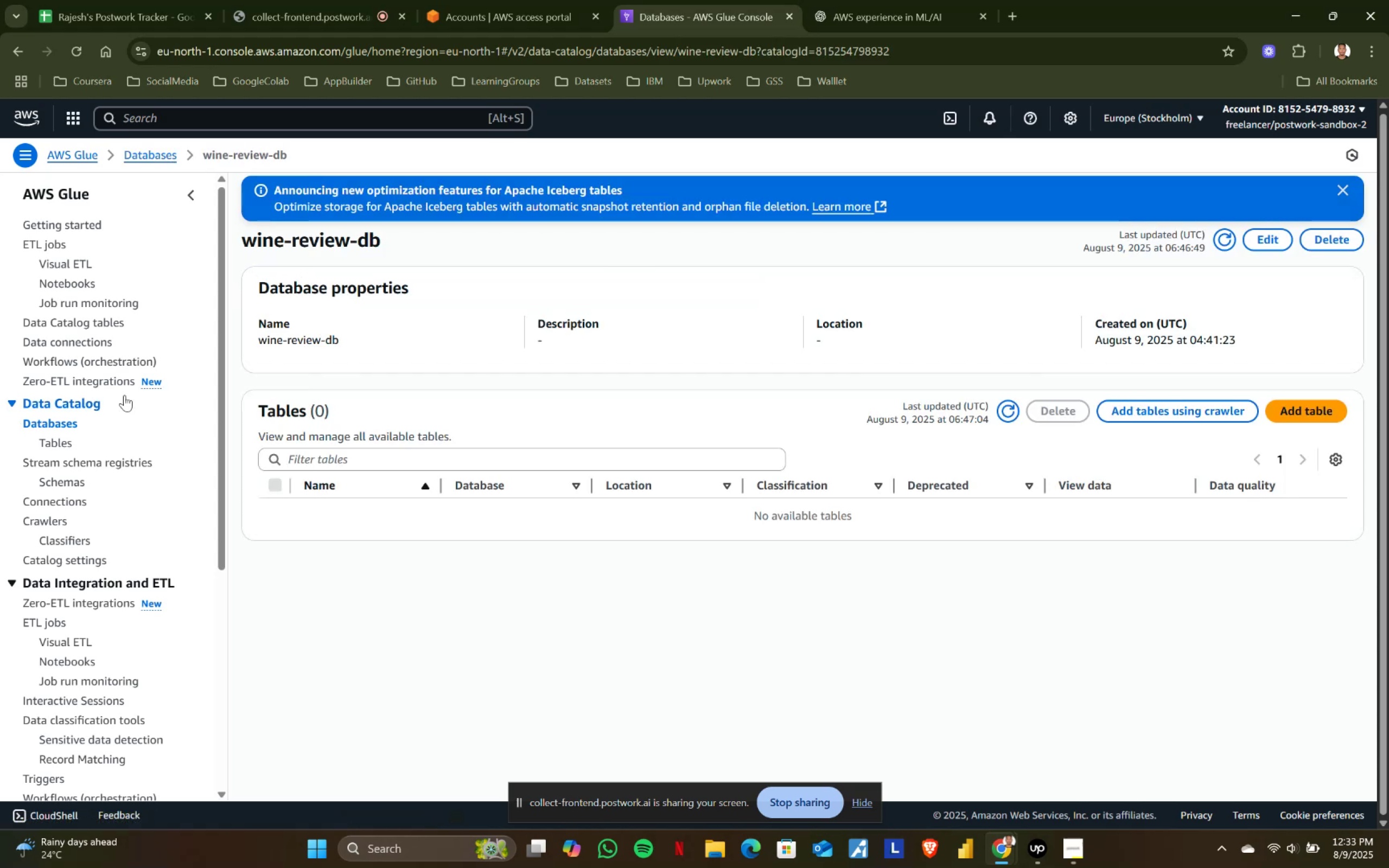 
left_click([896, 0])
 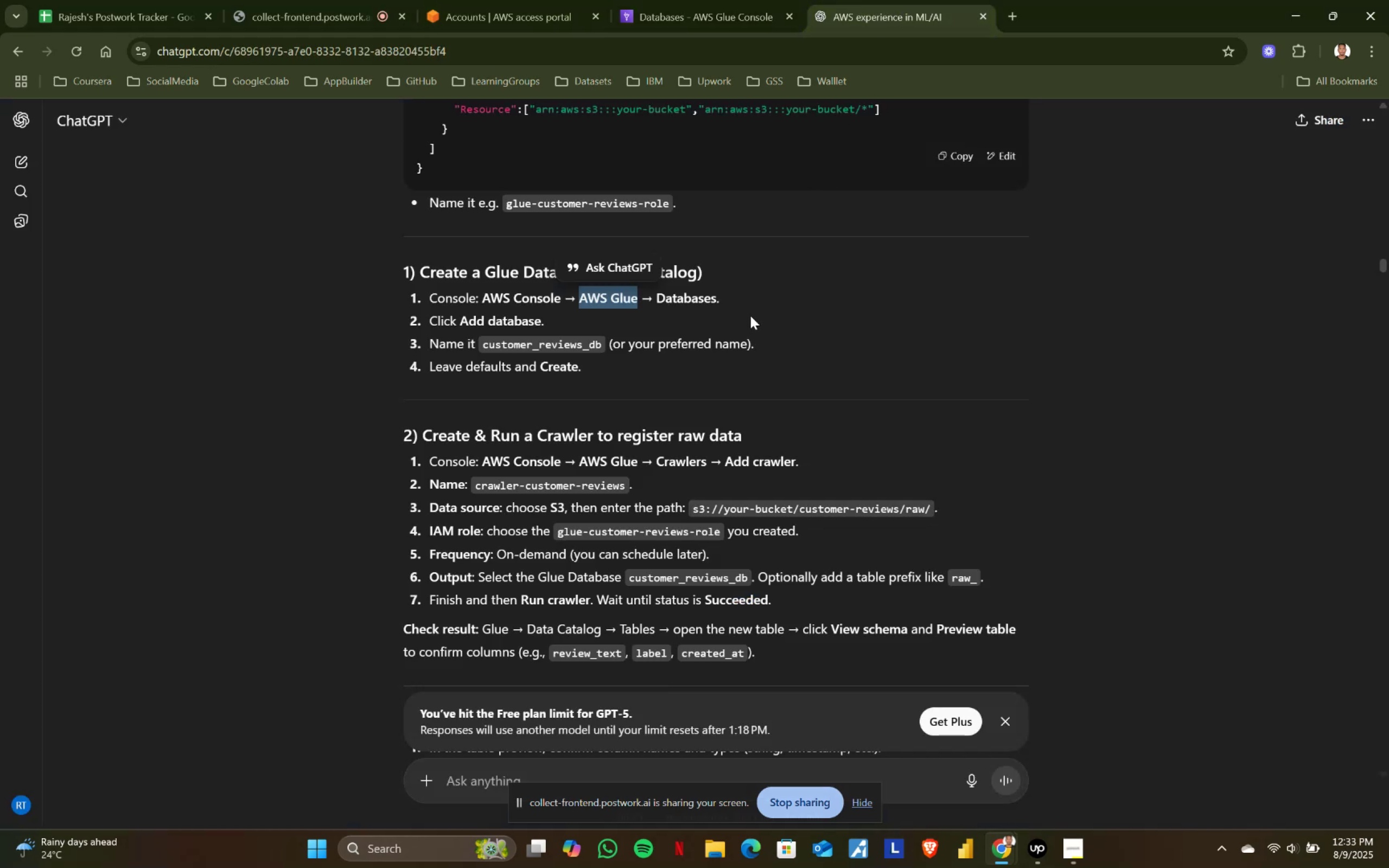 
scroll: coordinate [753, 349], scroll_direction: down, amount: 12.0
 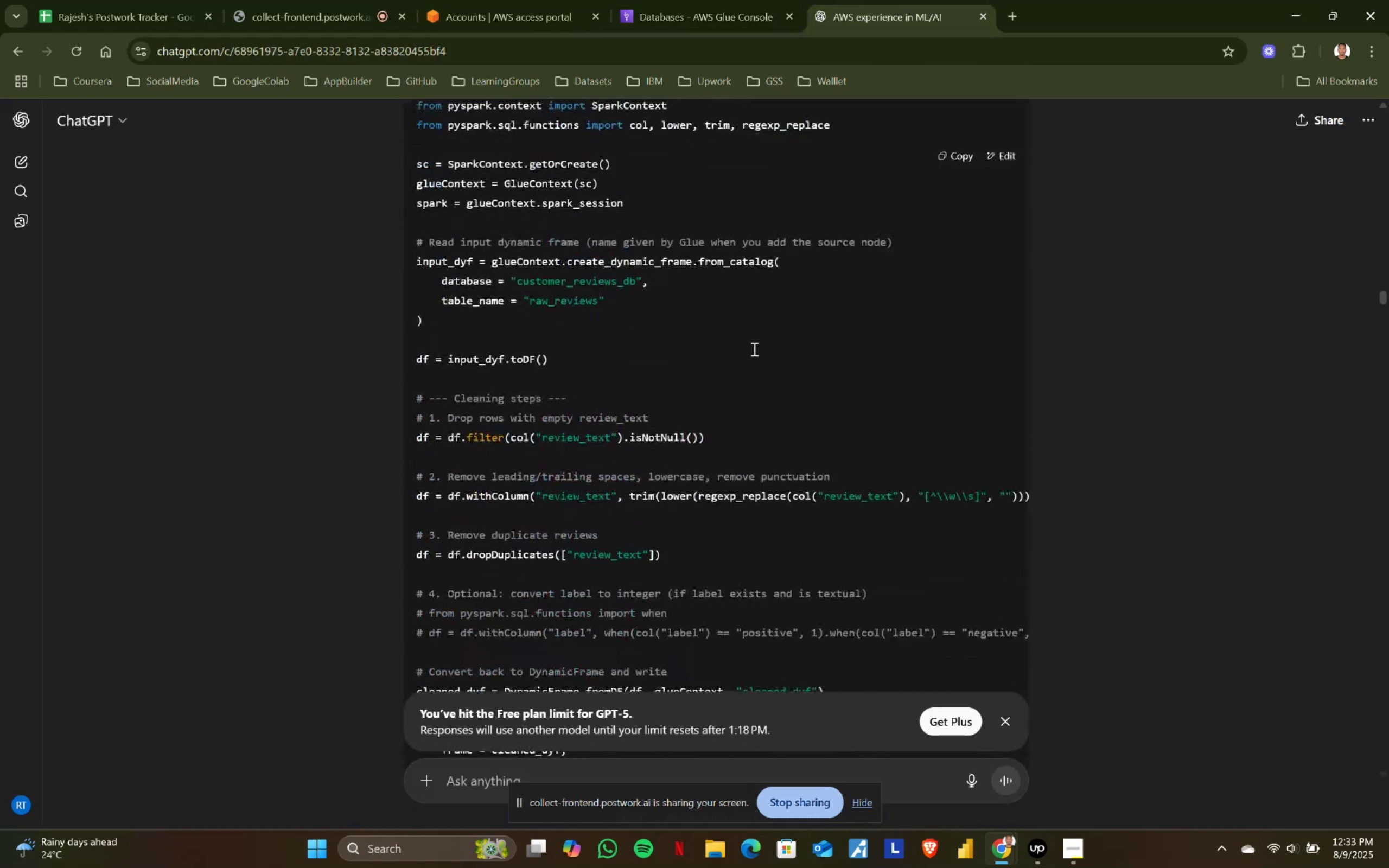 
scroll: coordinate [753, 349], scroll_direction: up, amount: 12.0
 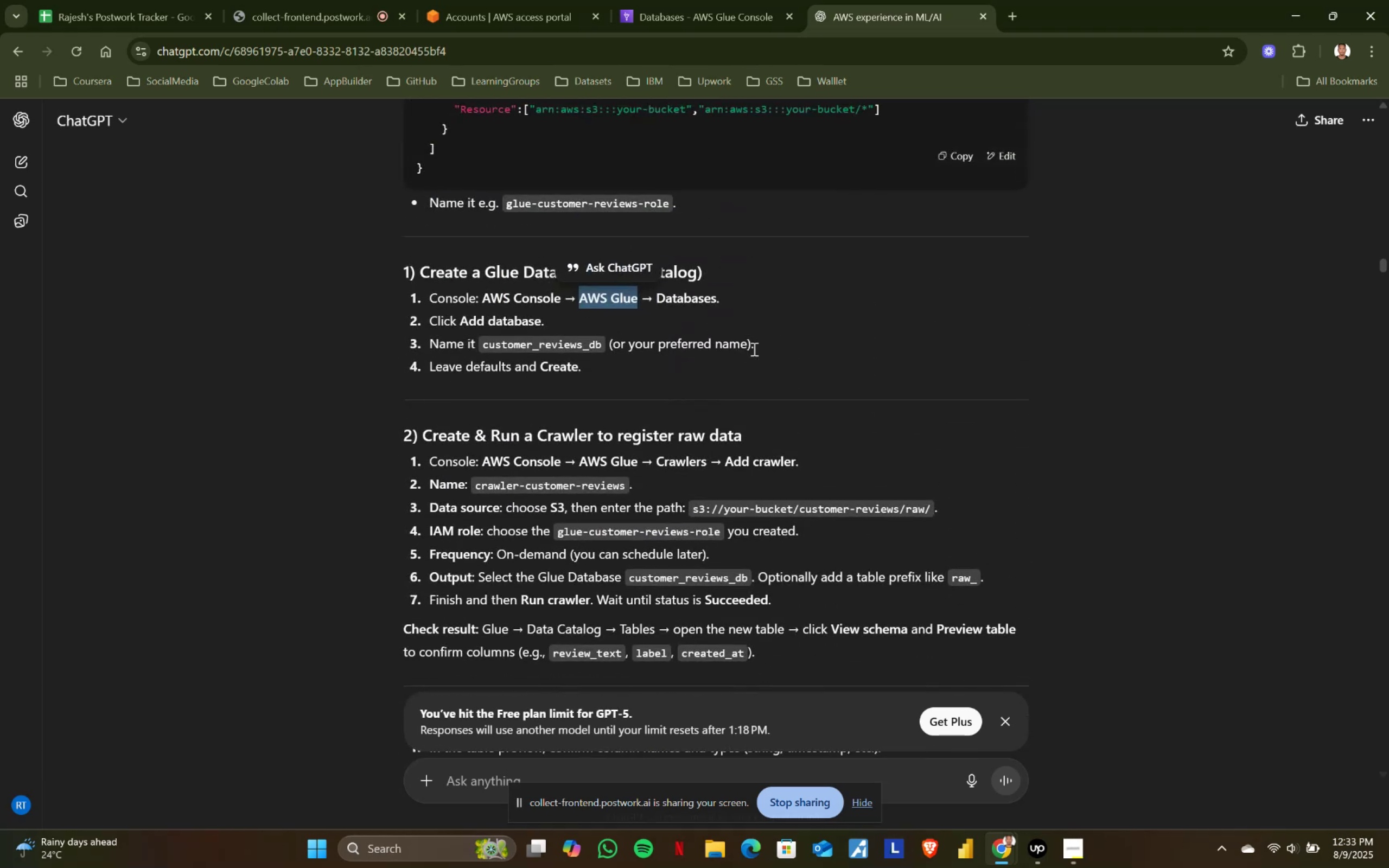 
scroll: coordinate [753, 349], scroll_direction: down, amount: 1.0
 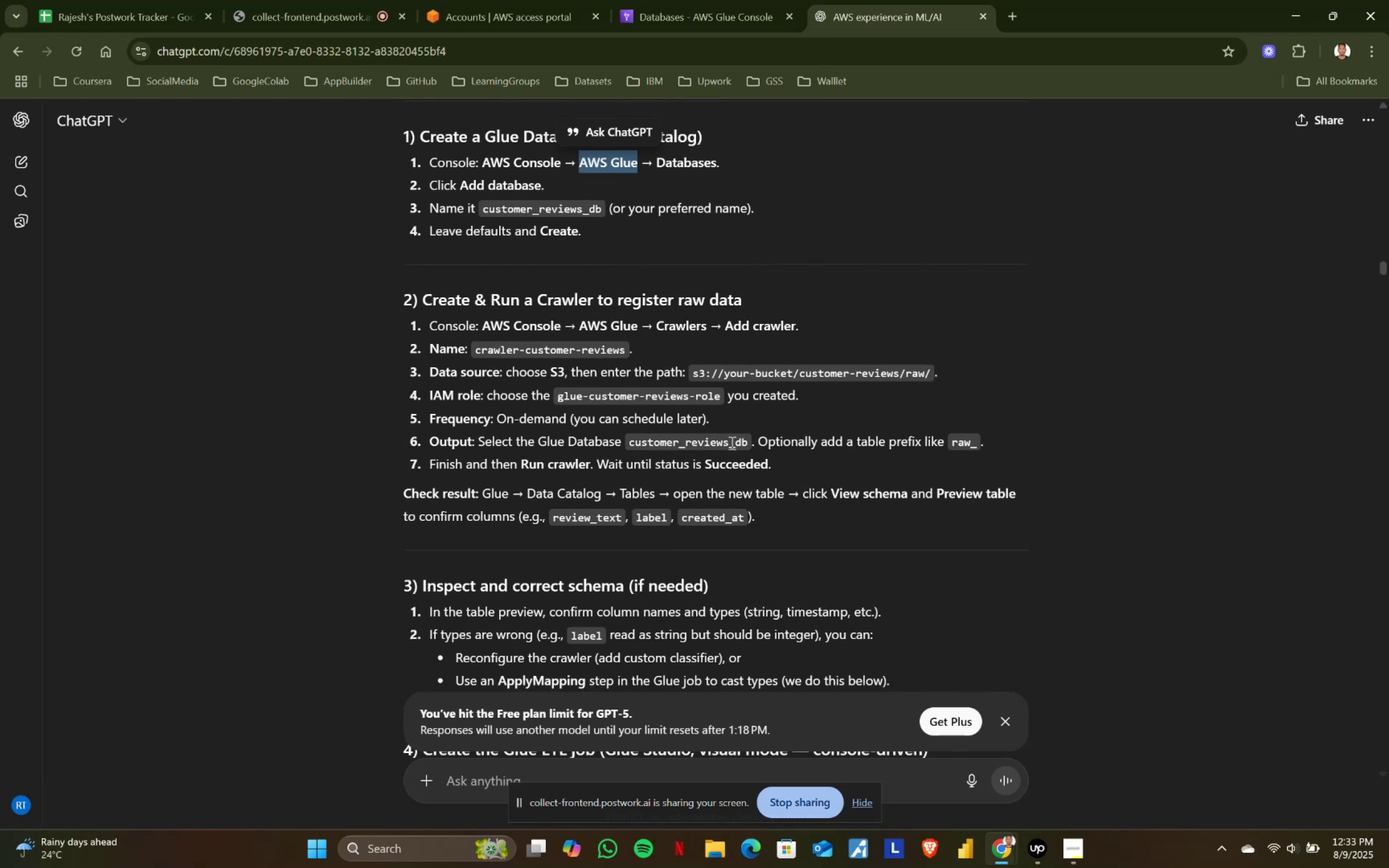 
left_click_drag(start_coordinate=[483, 444], to_coordinate=[605, 448])
 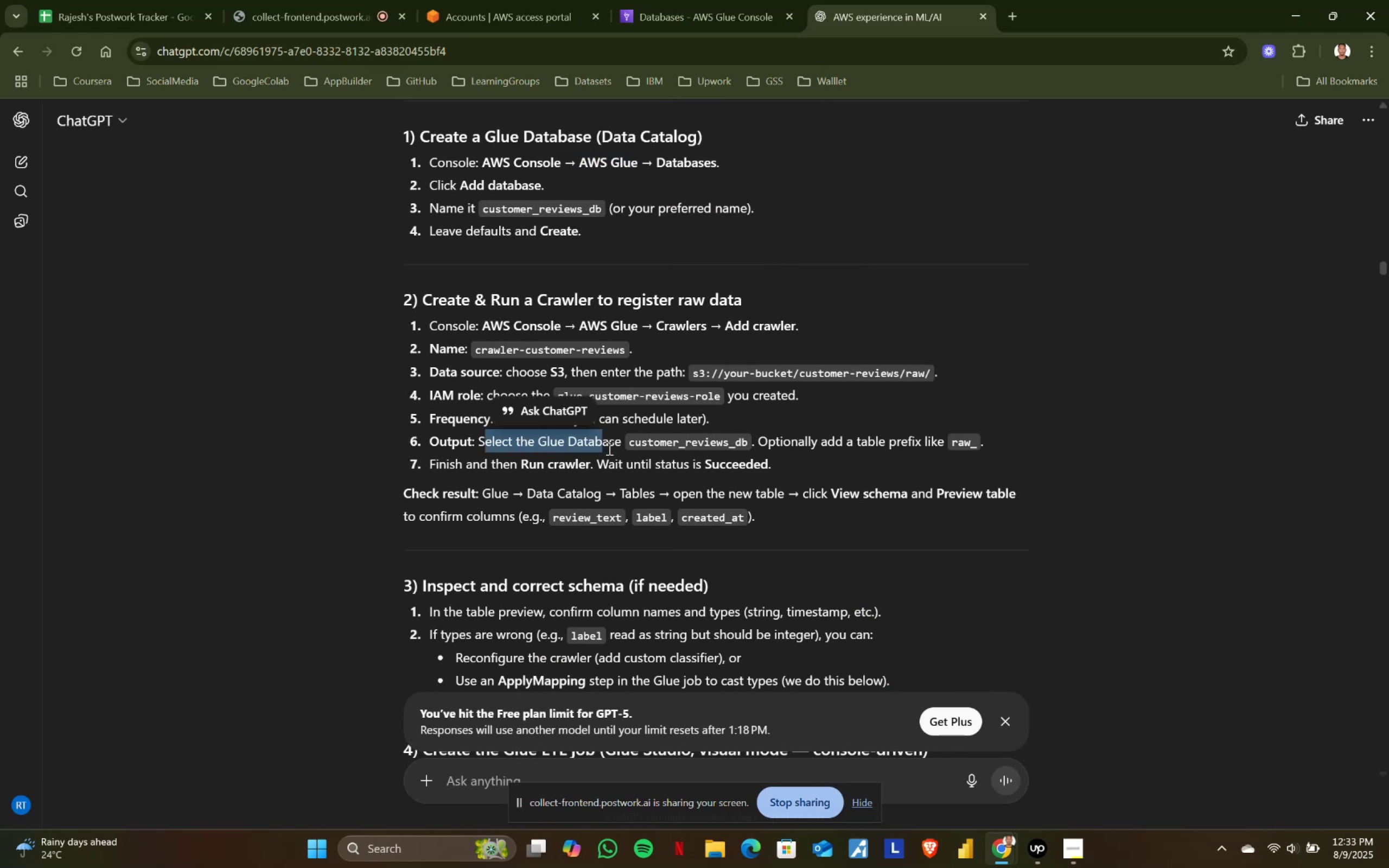 
double_click([608, 448])
 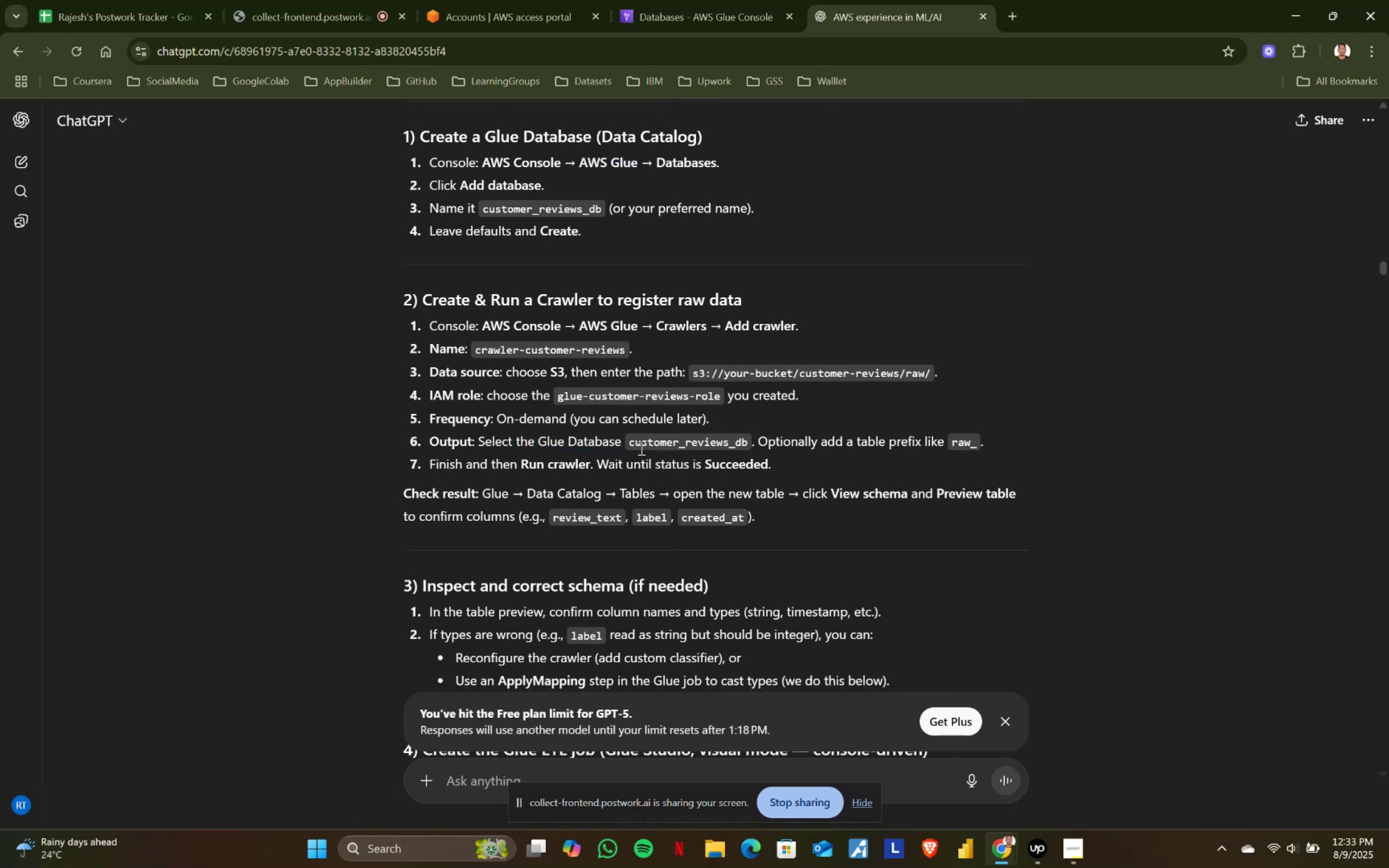 
left_click_drag(start_coordinate=[629, 441], to_coordinate=[764, 445])
 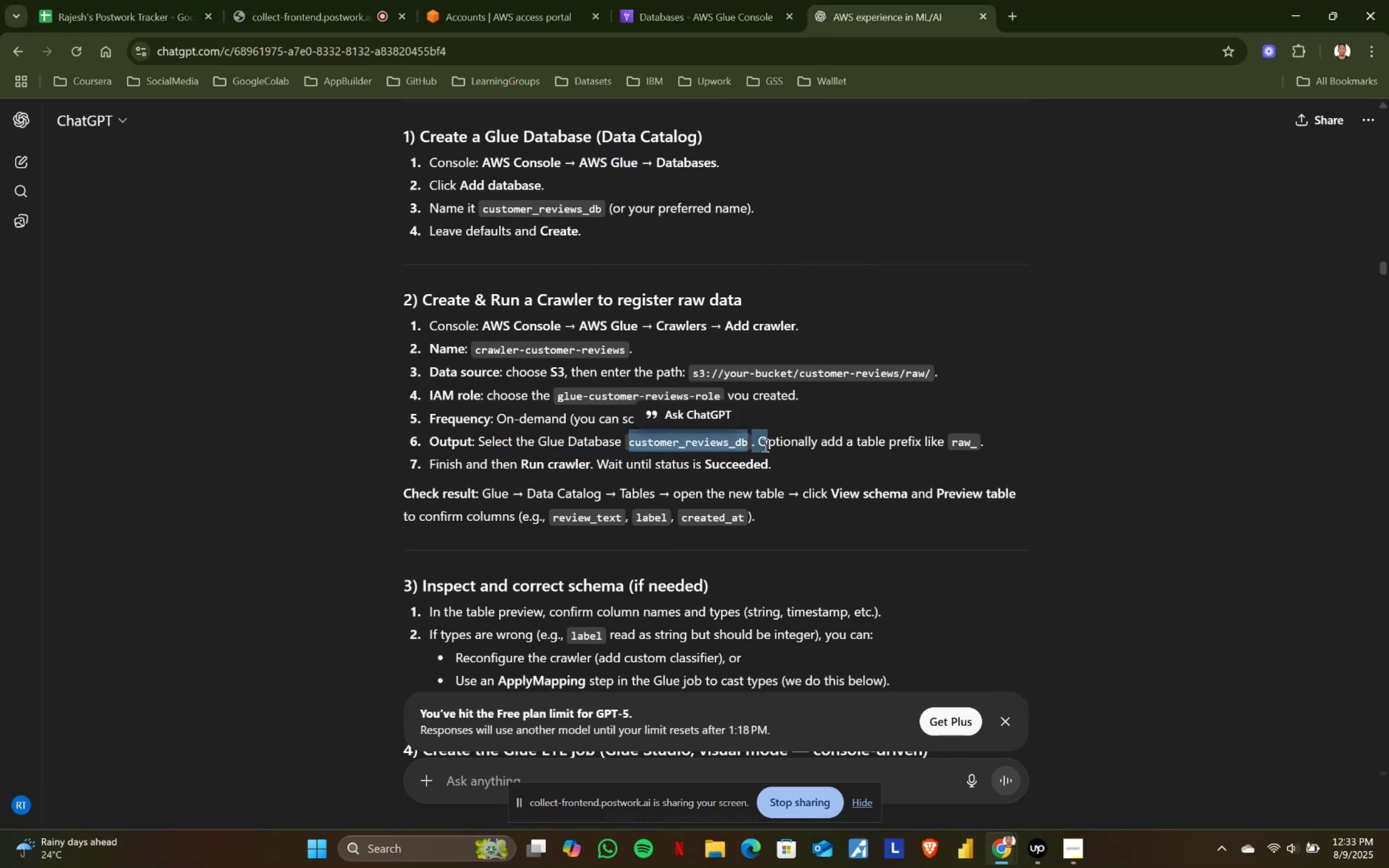 
left_click([764, 445])
 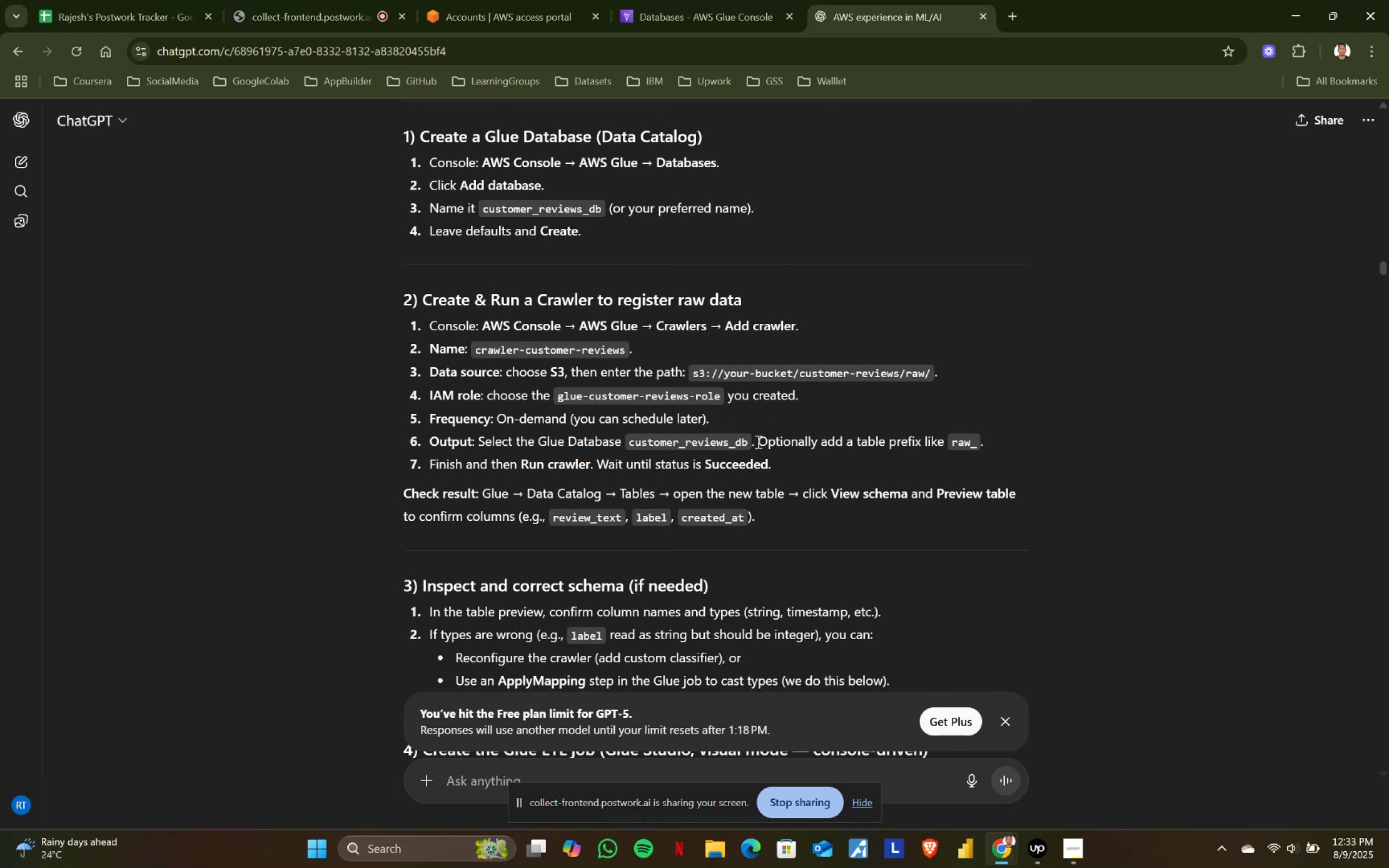 
left_click_drag(start_coordinate=[756, 442], to_coordinate=[946, 442])
 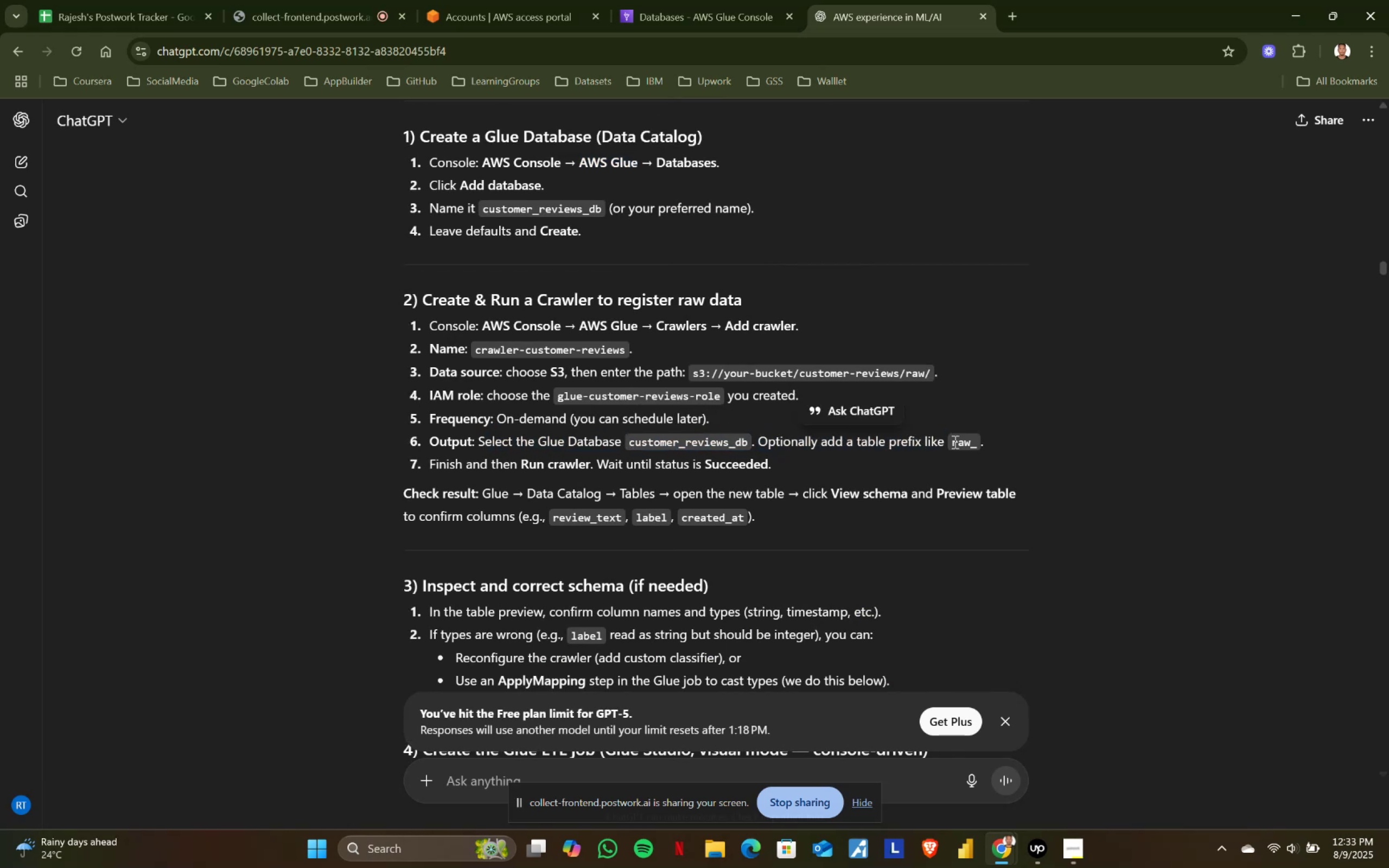 
left_click([954, 442])
 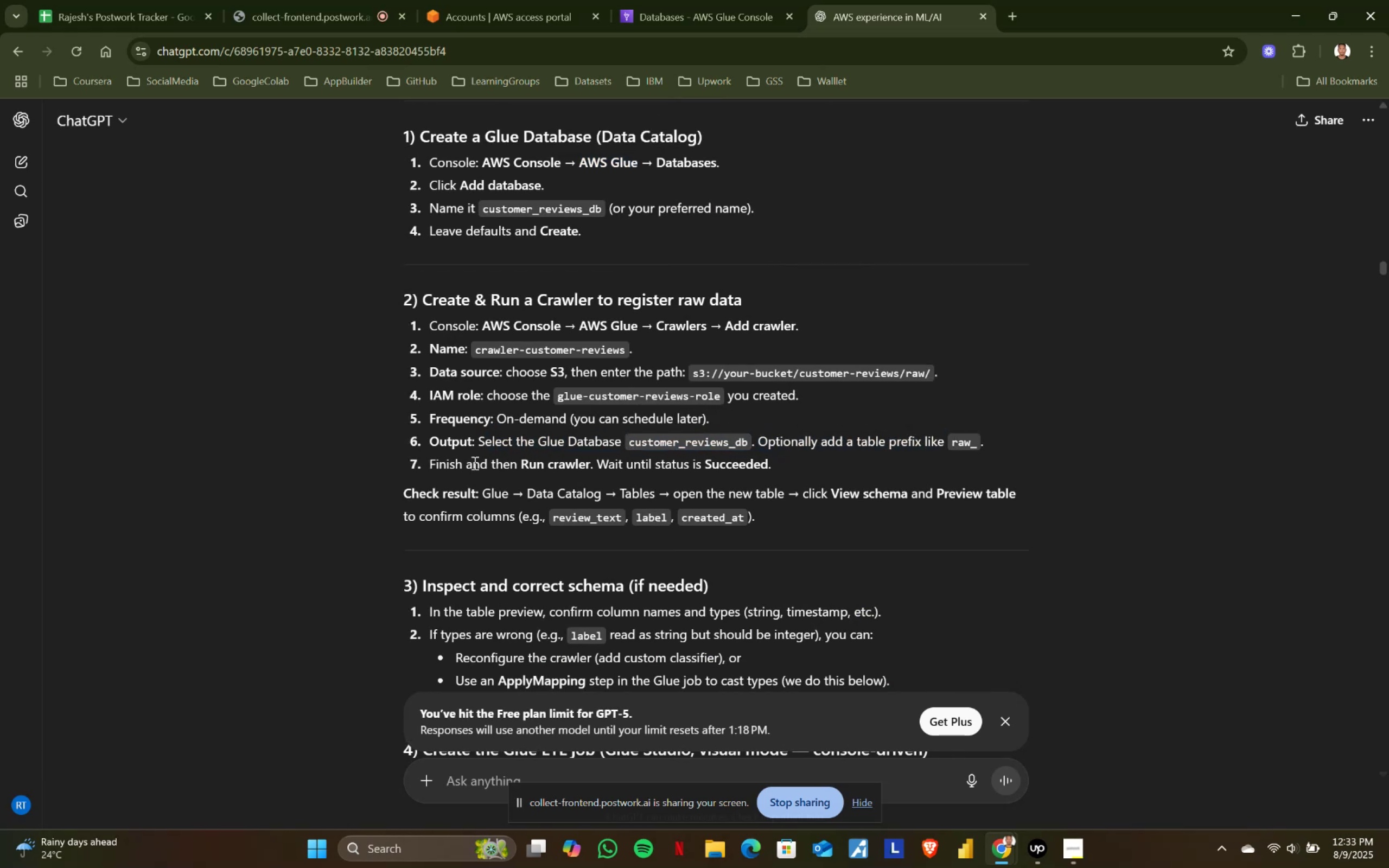 
left_click_drag(start_coordinate=[431, 465], to_coordinate=[812, 465])
 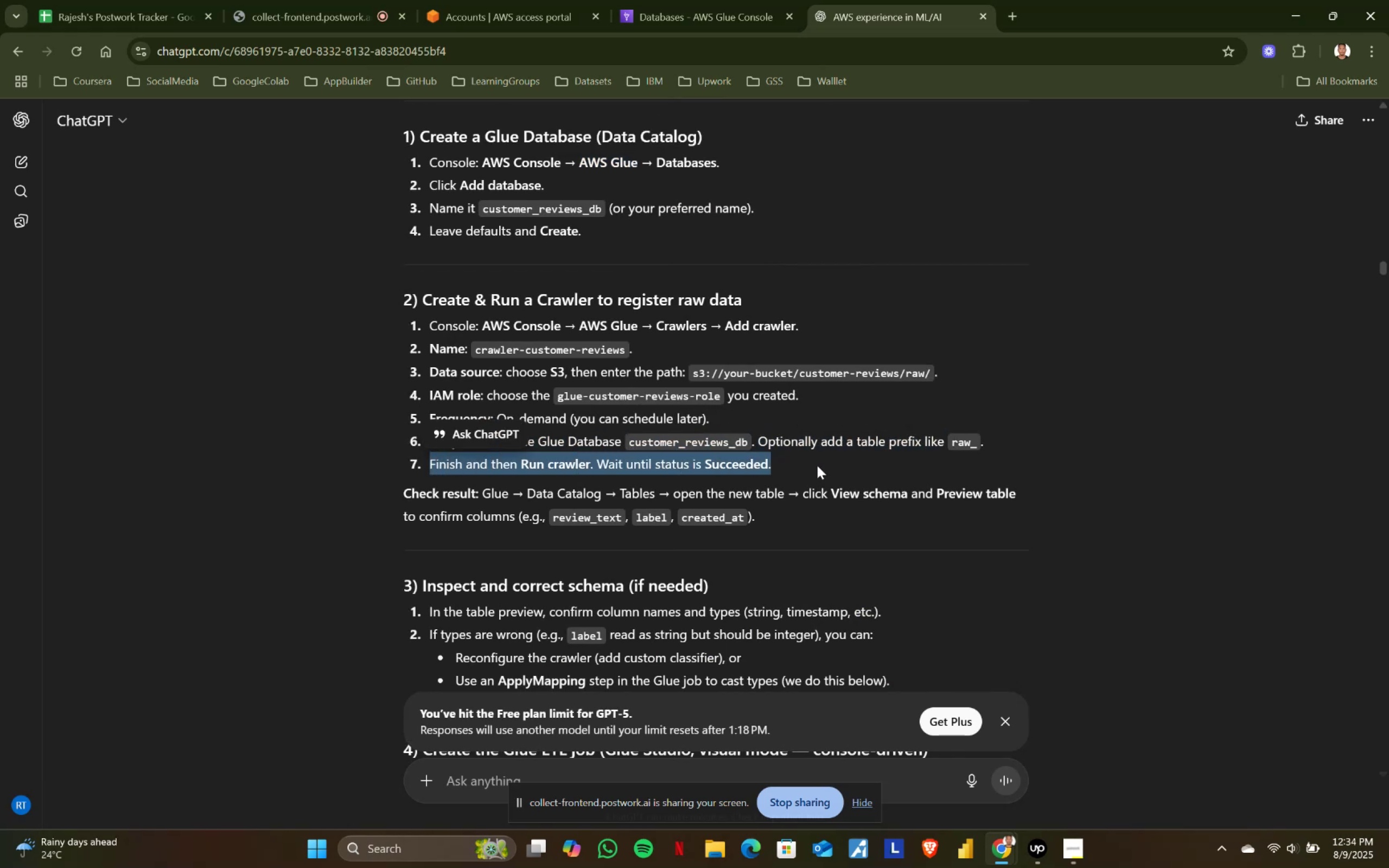 
double_click([817, 465])
 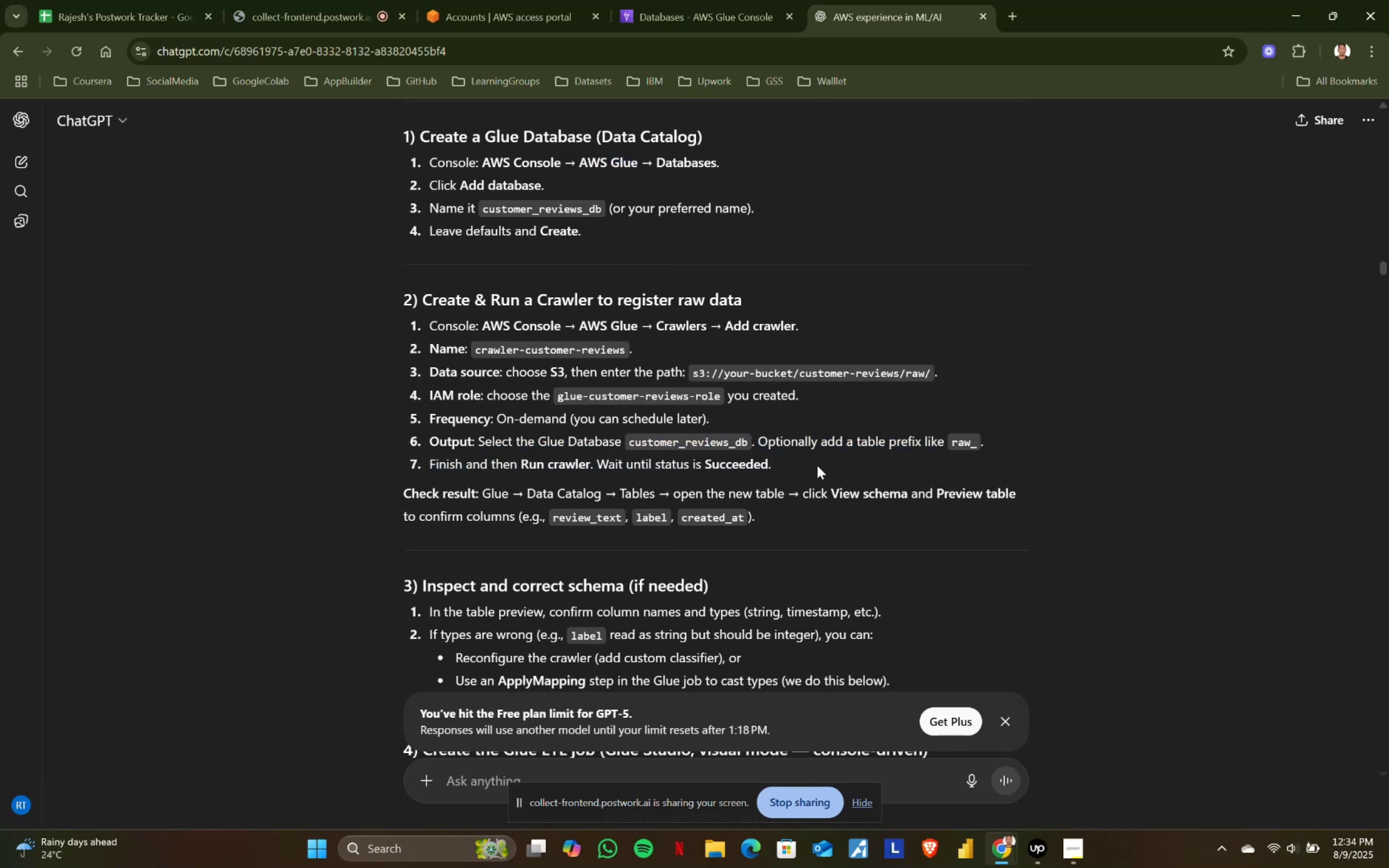 
scroll: coordinate [817, 465], scroll_direction: down, amount: 1.0
 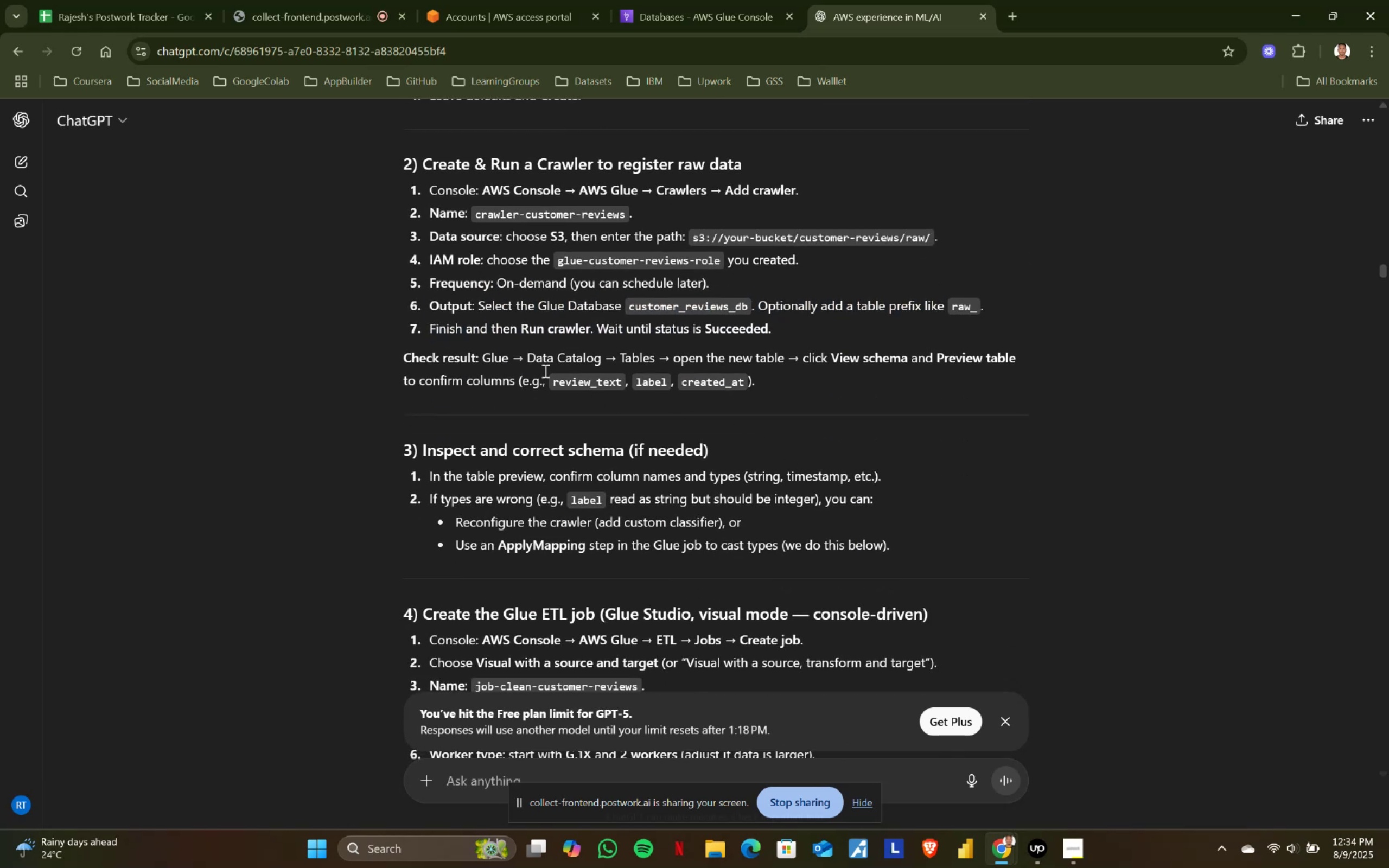 
left_click_drag(start_coordinate=[524, 359], to_coordinate=[604, 359])
 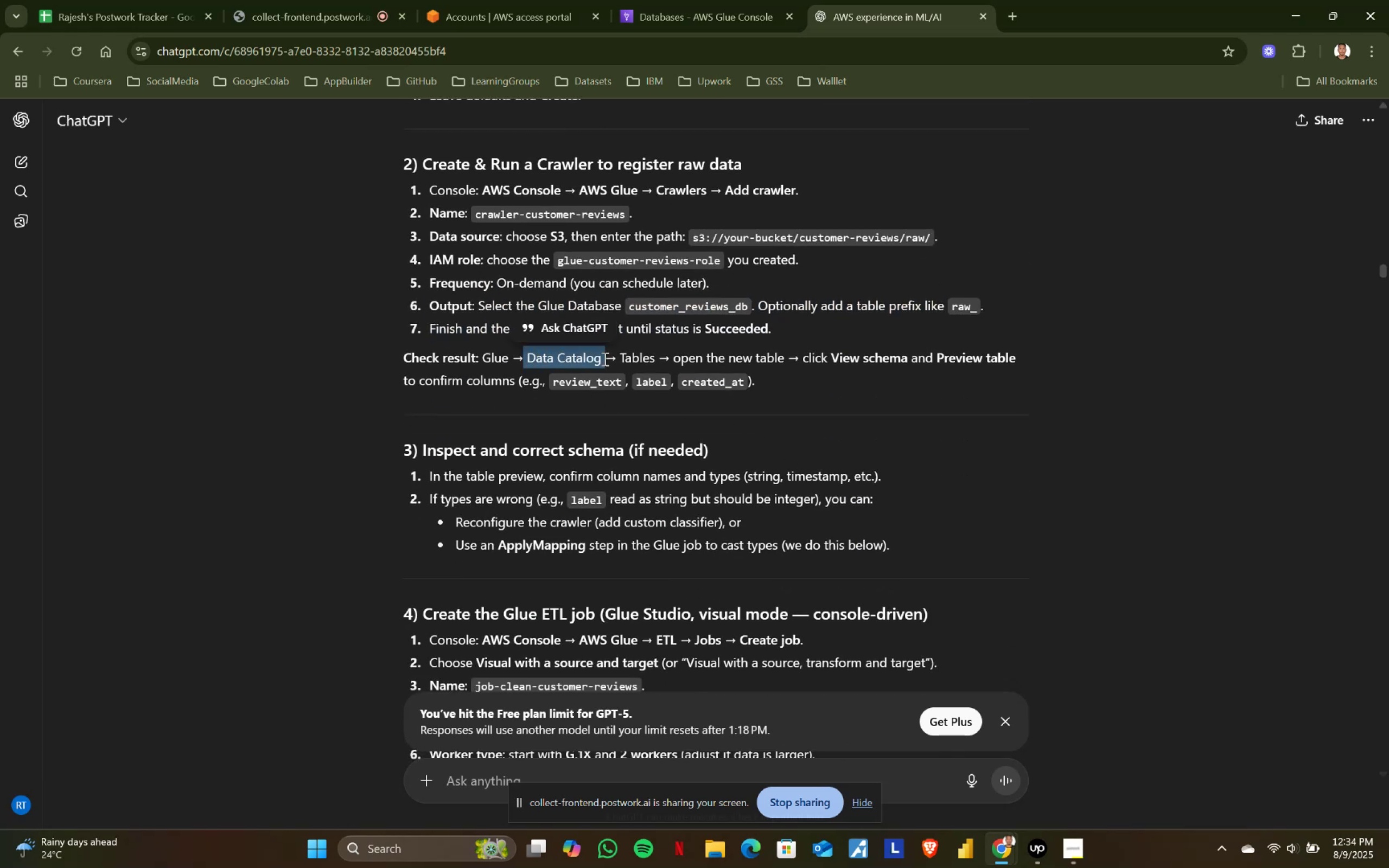 
left_click([604, 359])
 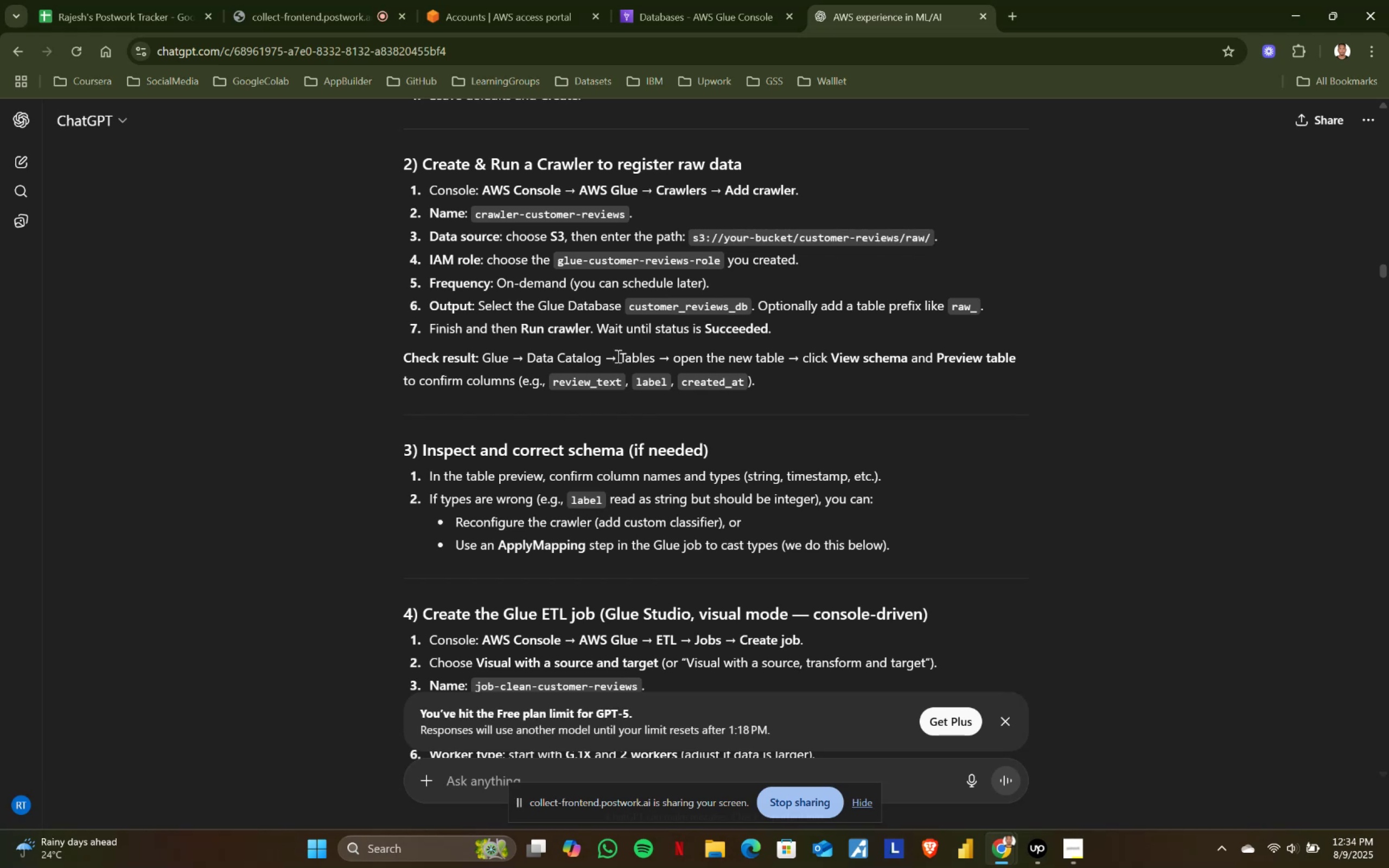 
left_click_drag(start_coordinate=[622, 354], to_coordinate=[654, 355])
 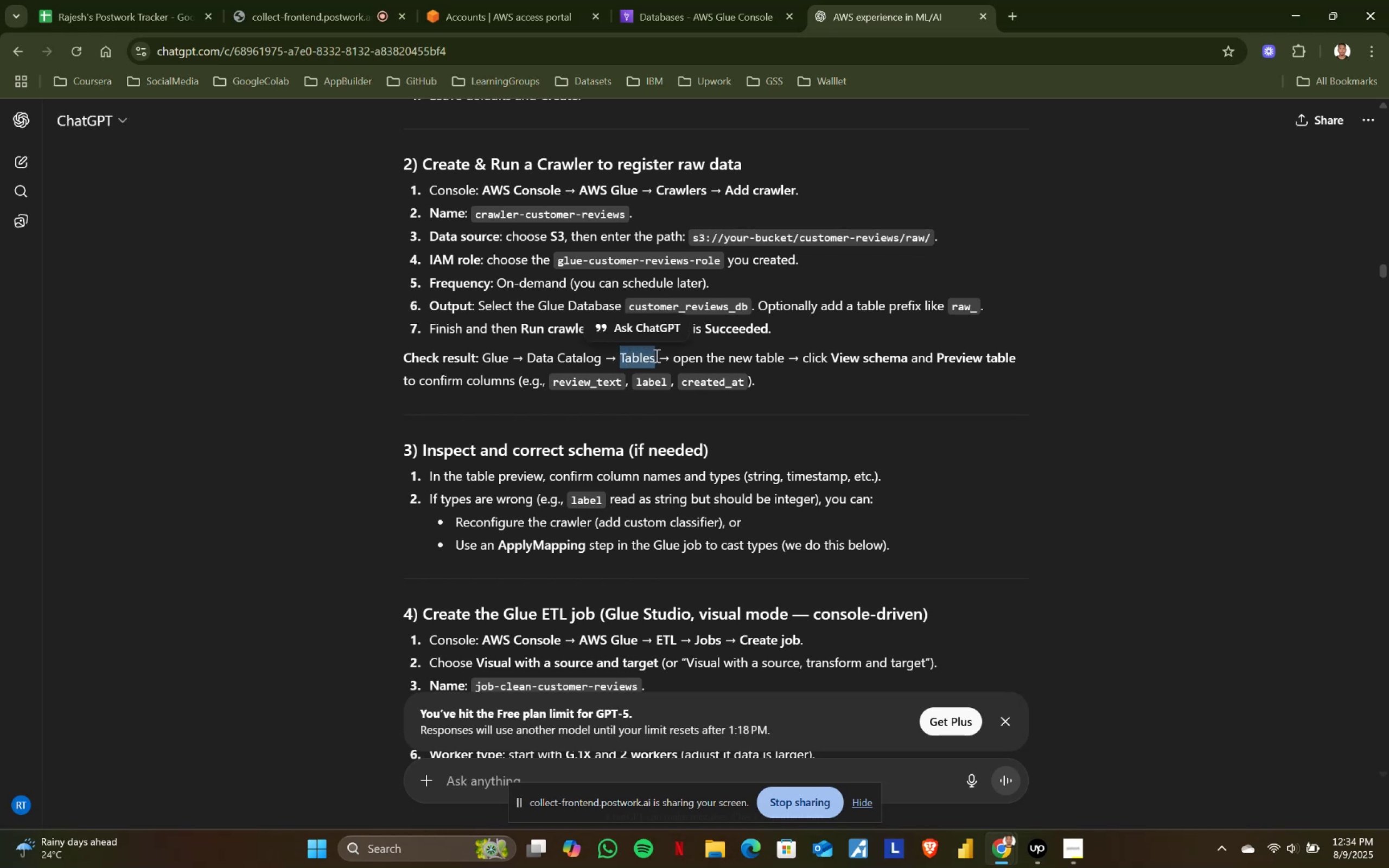 
left_click([655, 355])
 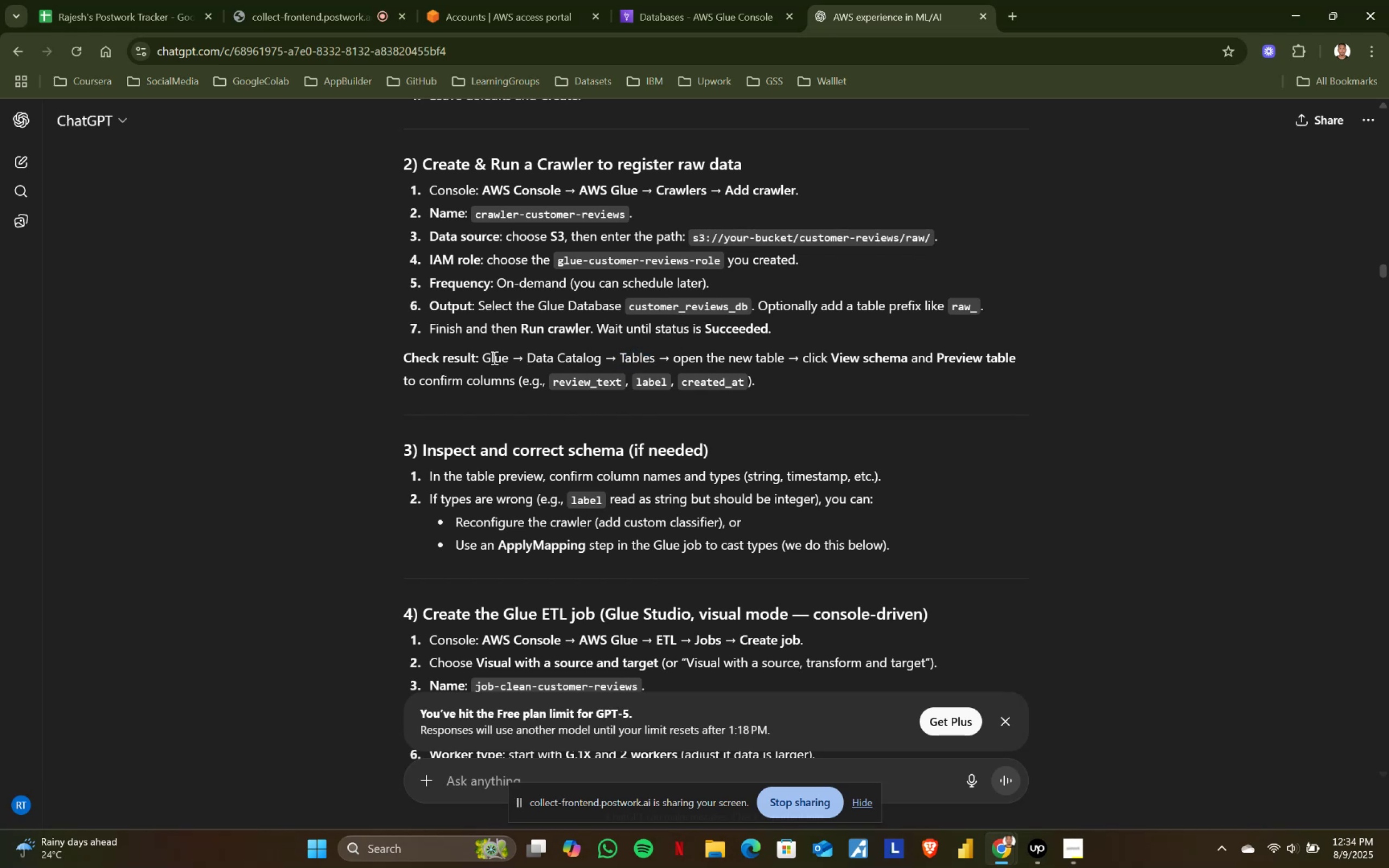 
left_click_drag(start_coordinate=[478, 356], to_coordinate=[512, 356])
 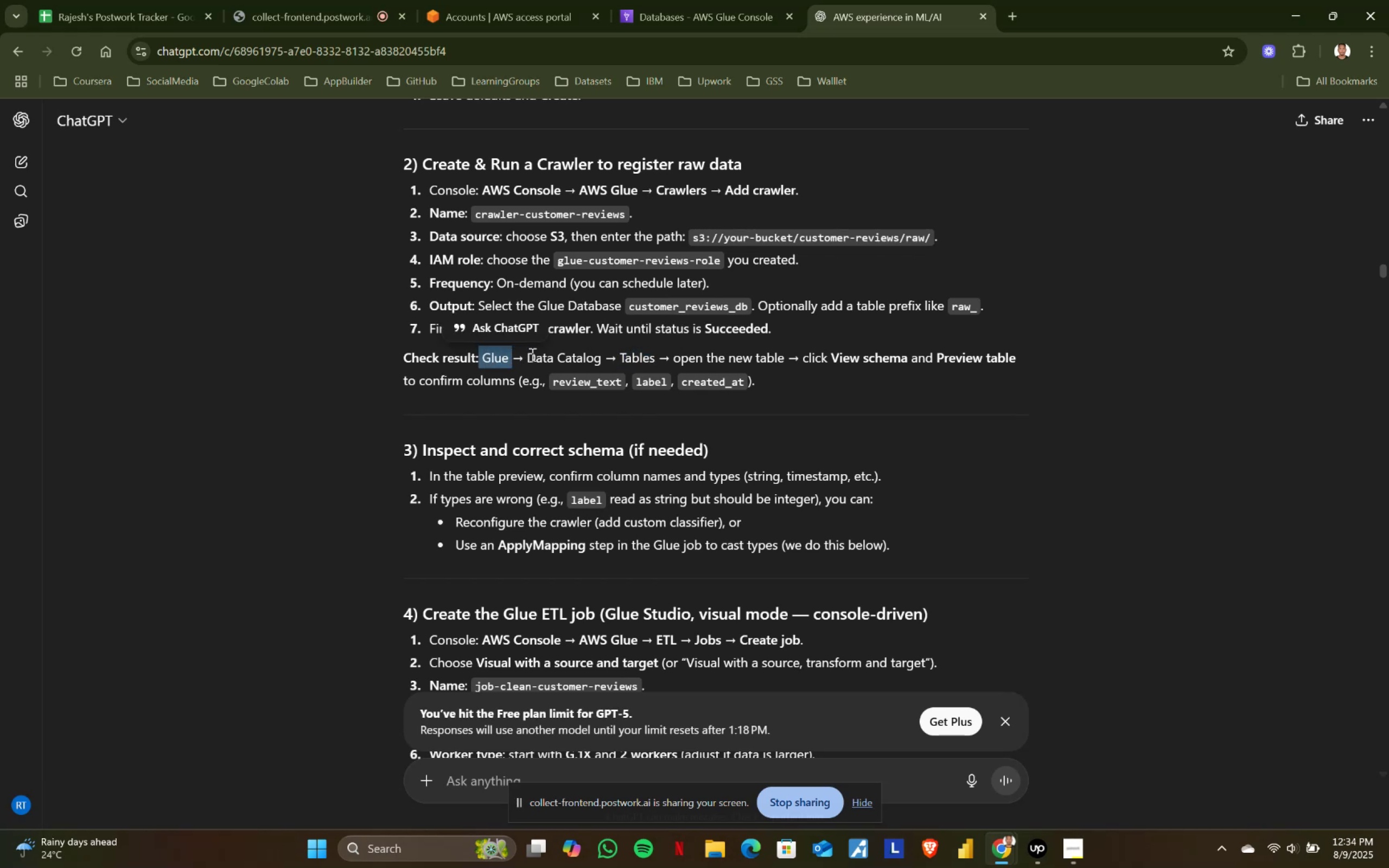 
left_click([546, 354])
 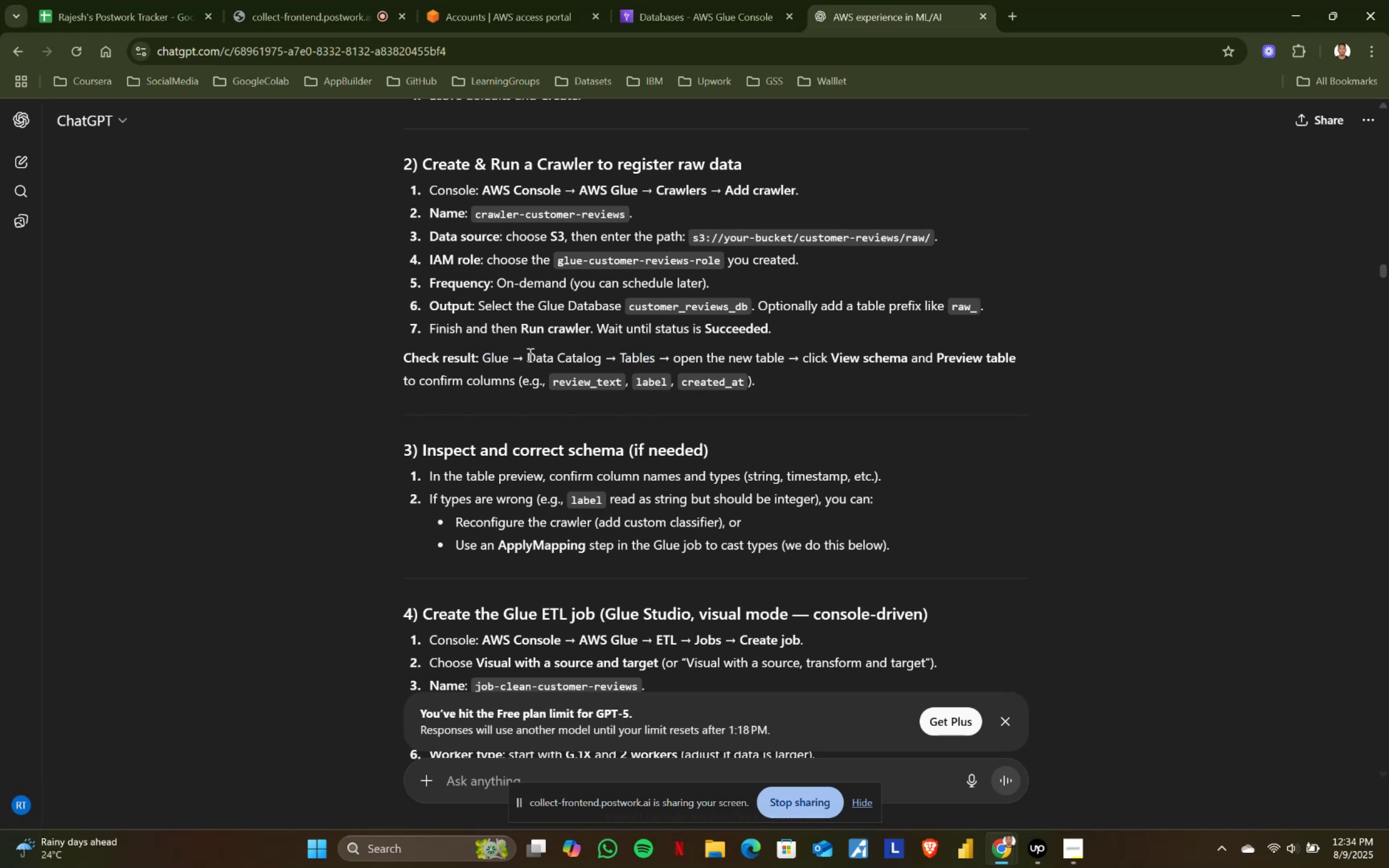 
left_click([528, 354])
 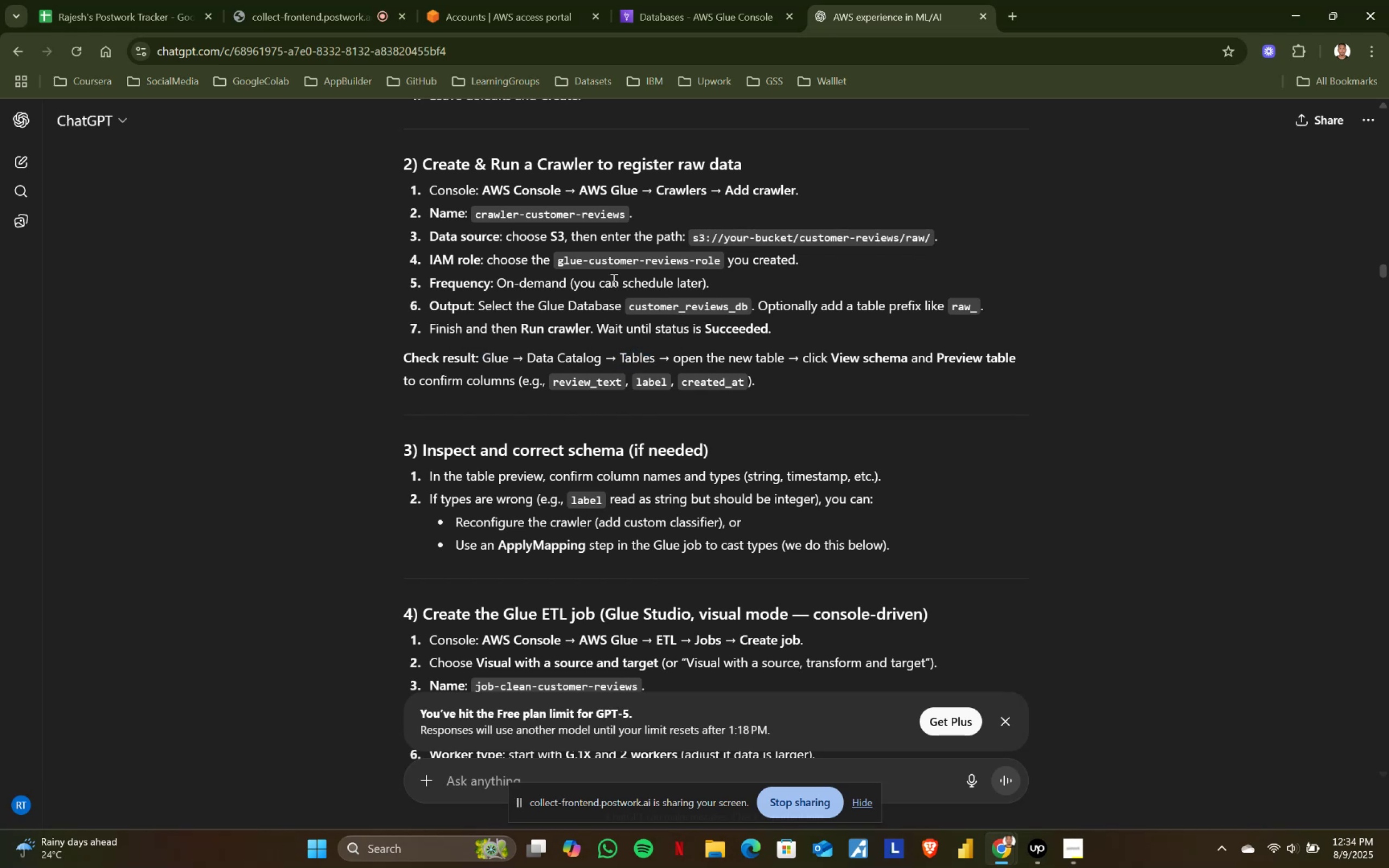 
left_click([736, 0])
 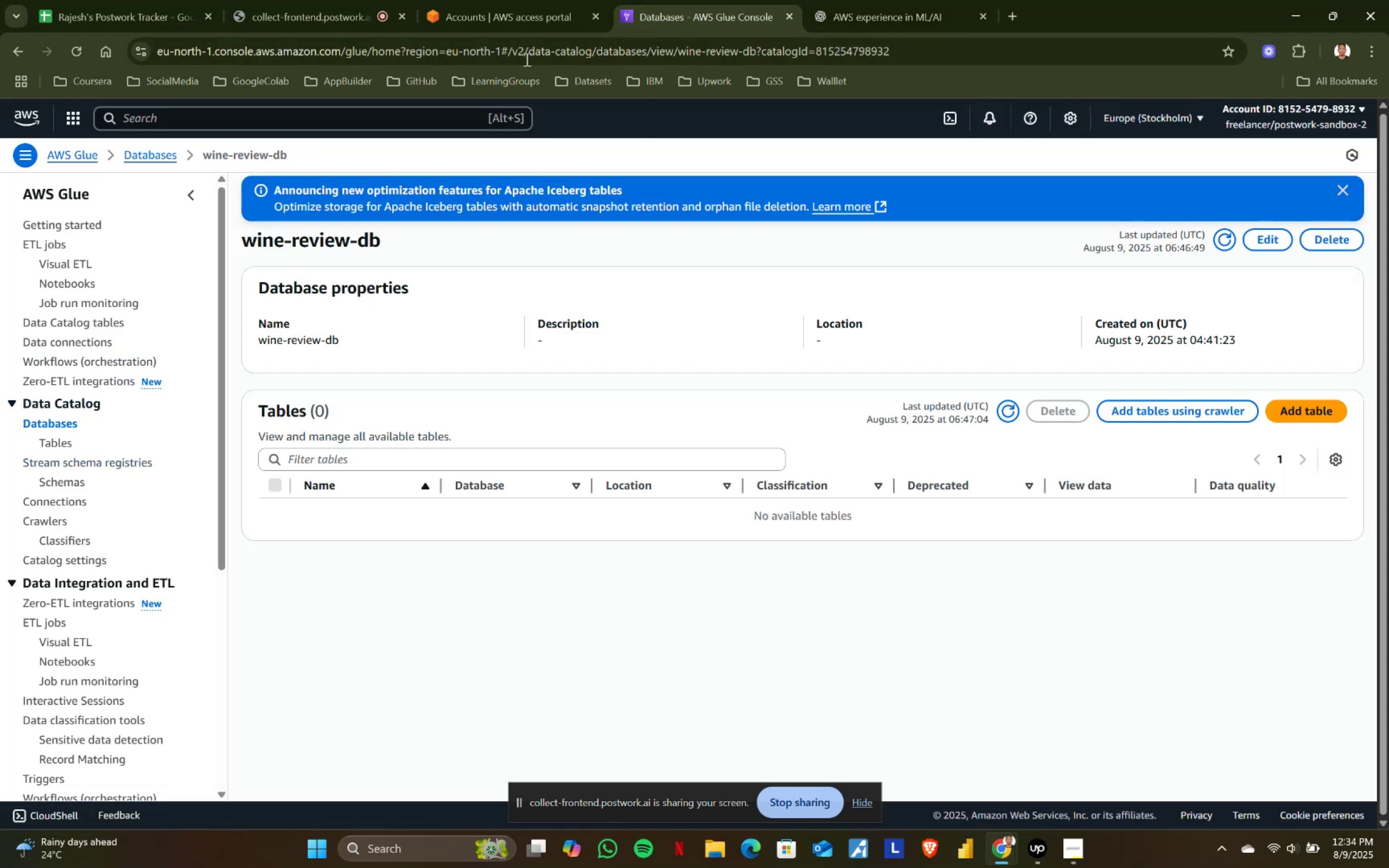 
left_click([62, 448])
 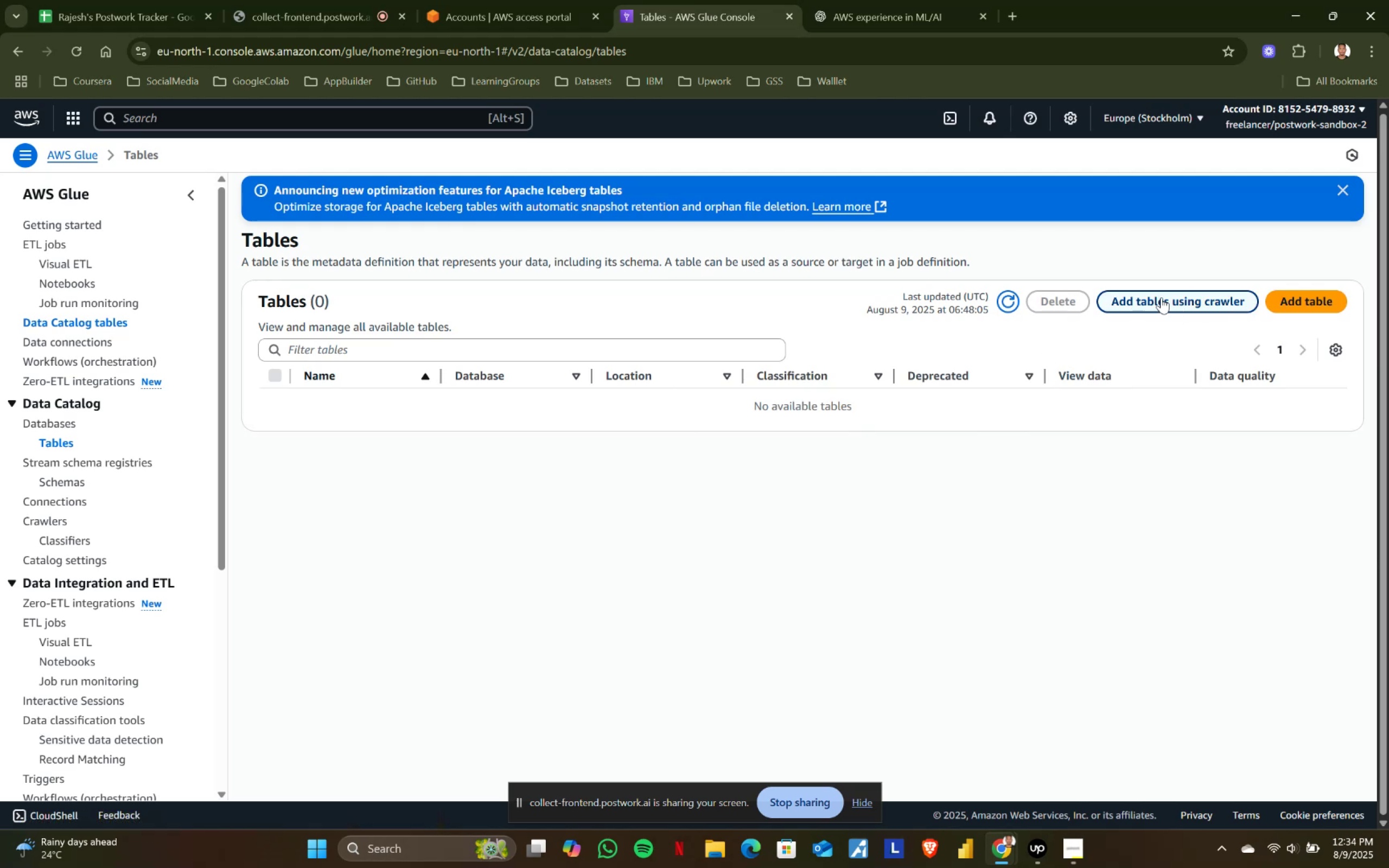 
left_click([1161, 297])
 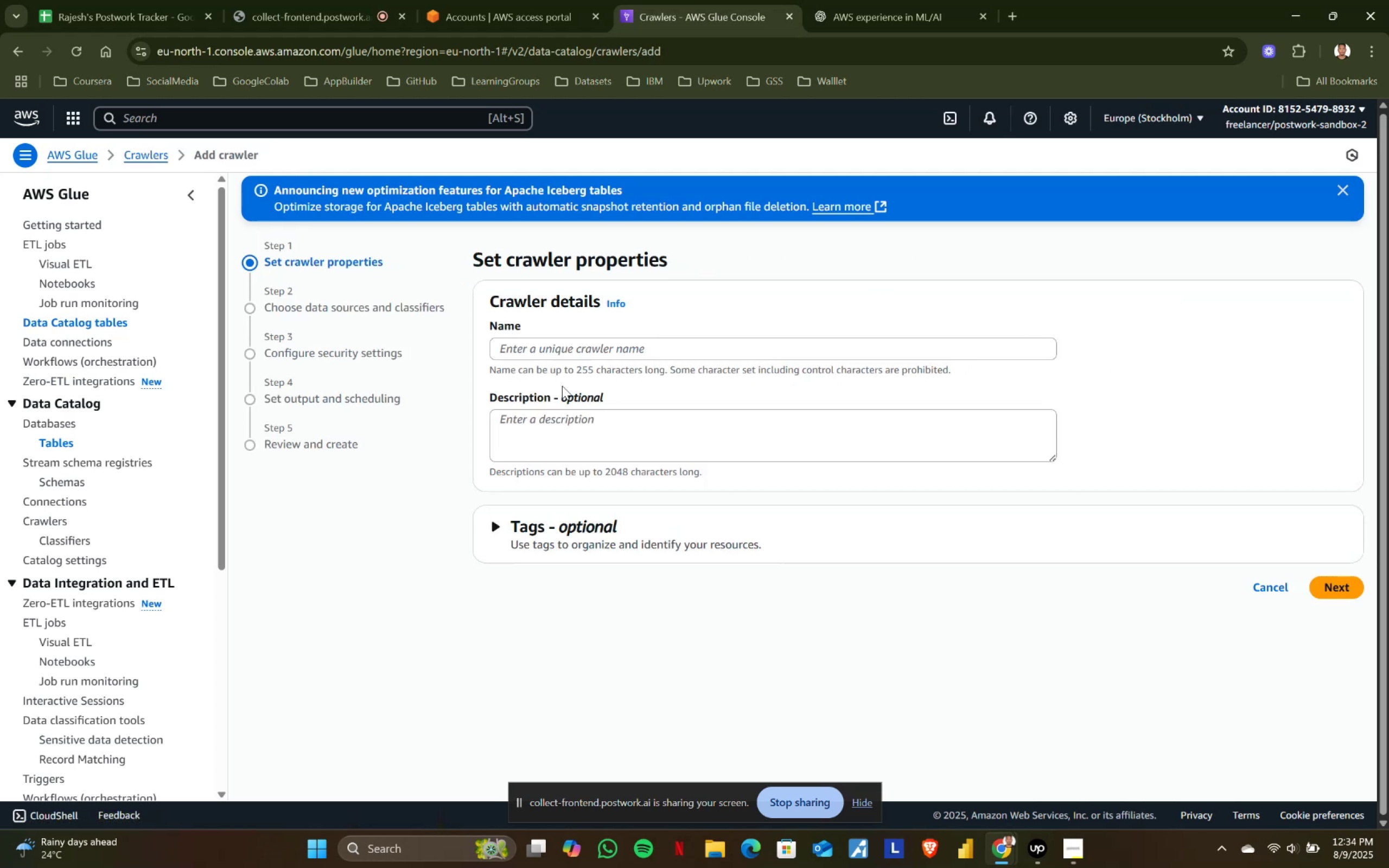 
left_click([536, 341])
 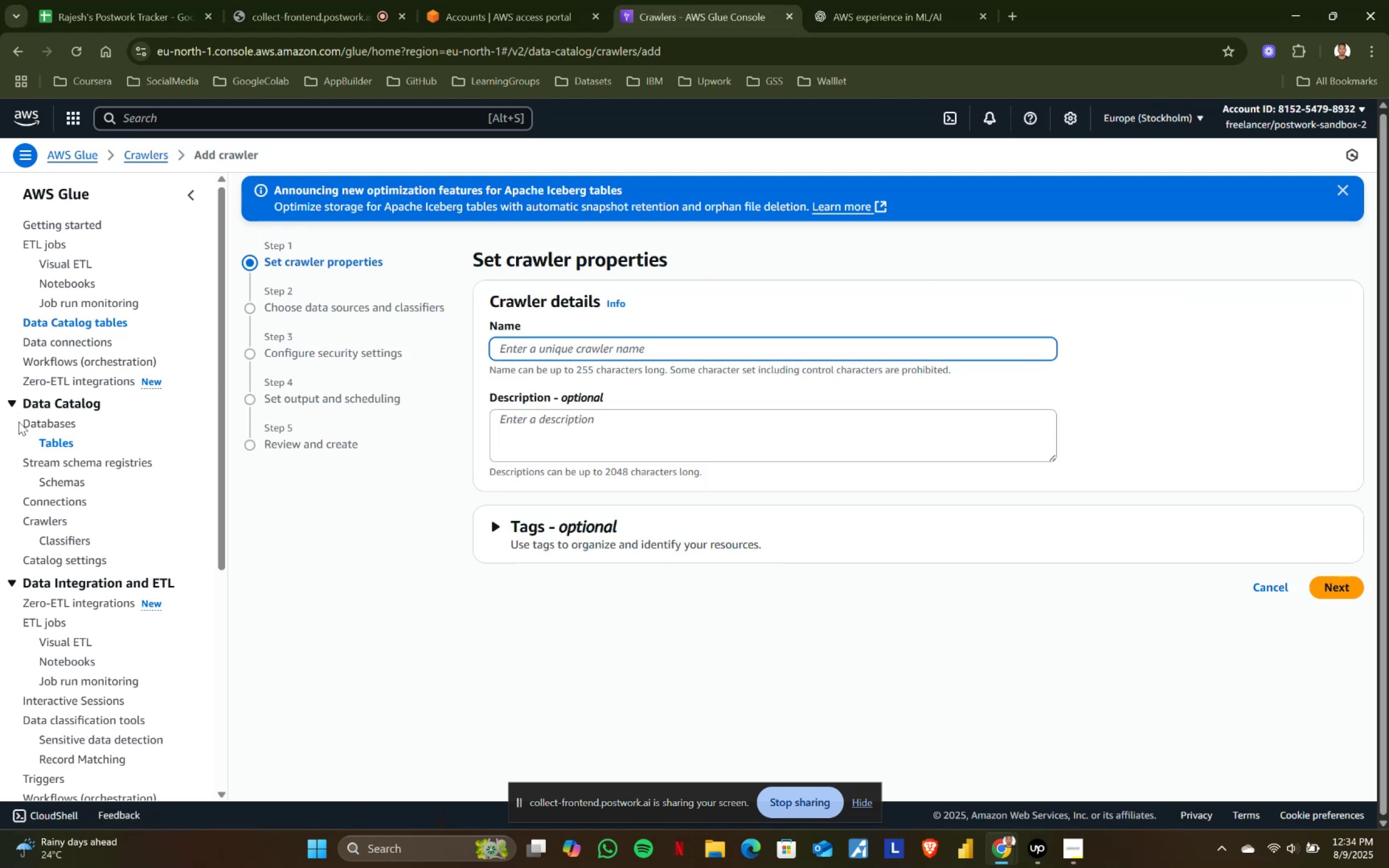 
left_click([51, 419])
 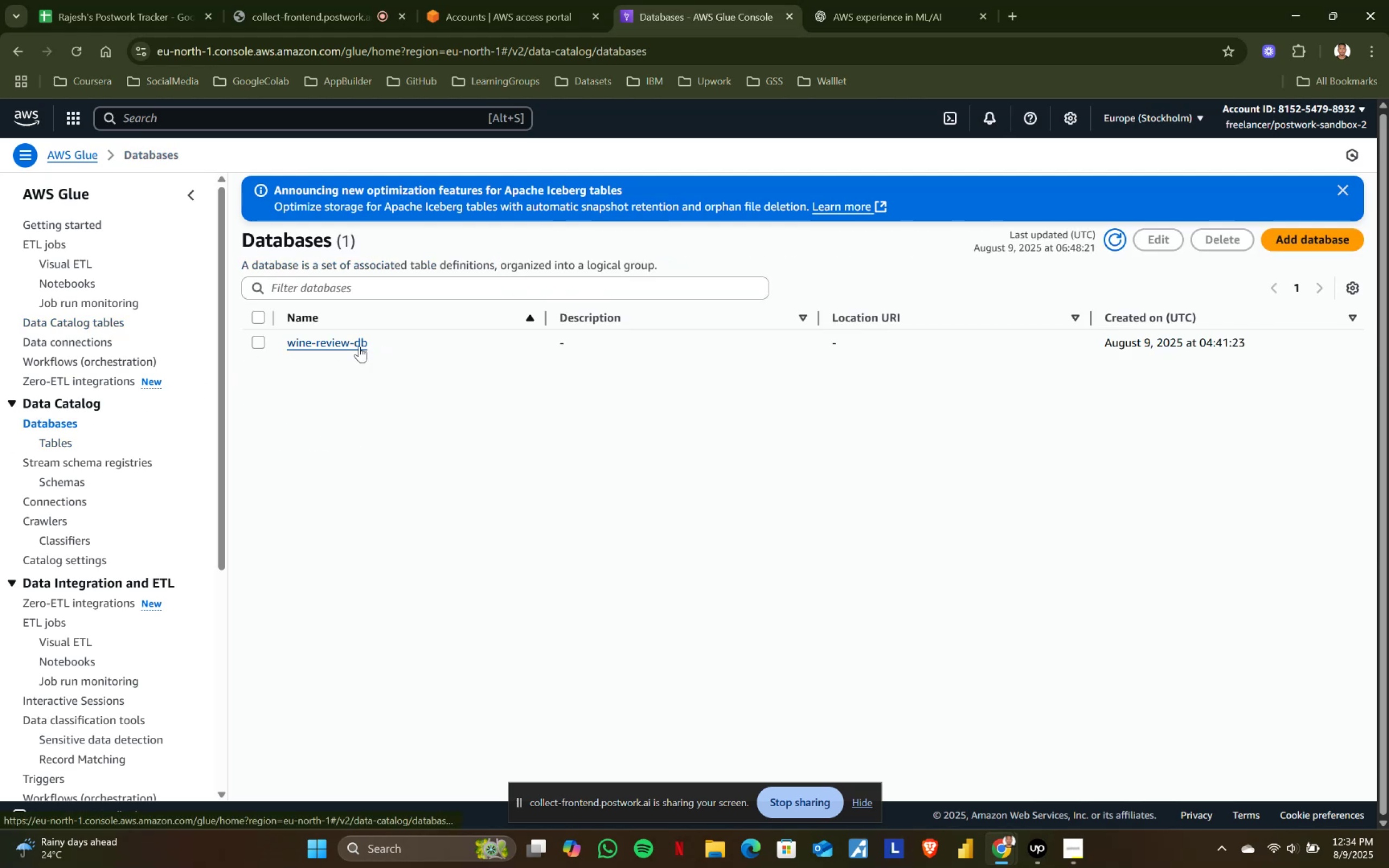 
left_click([361, 346])
 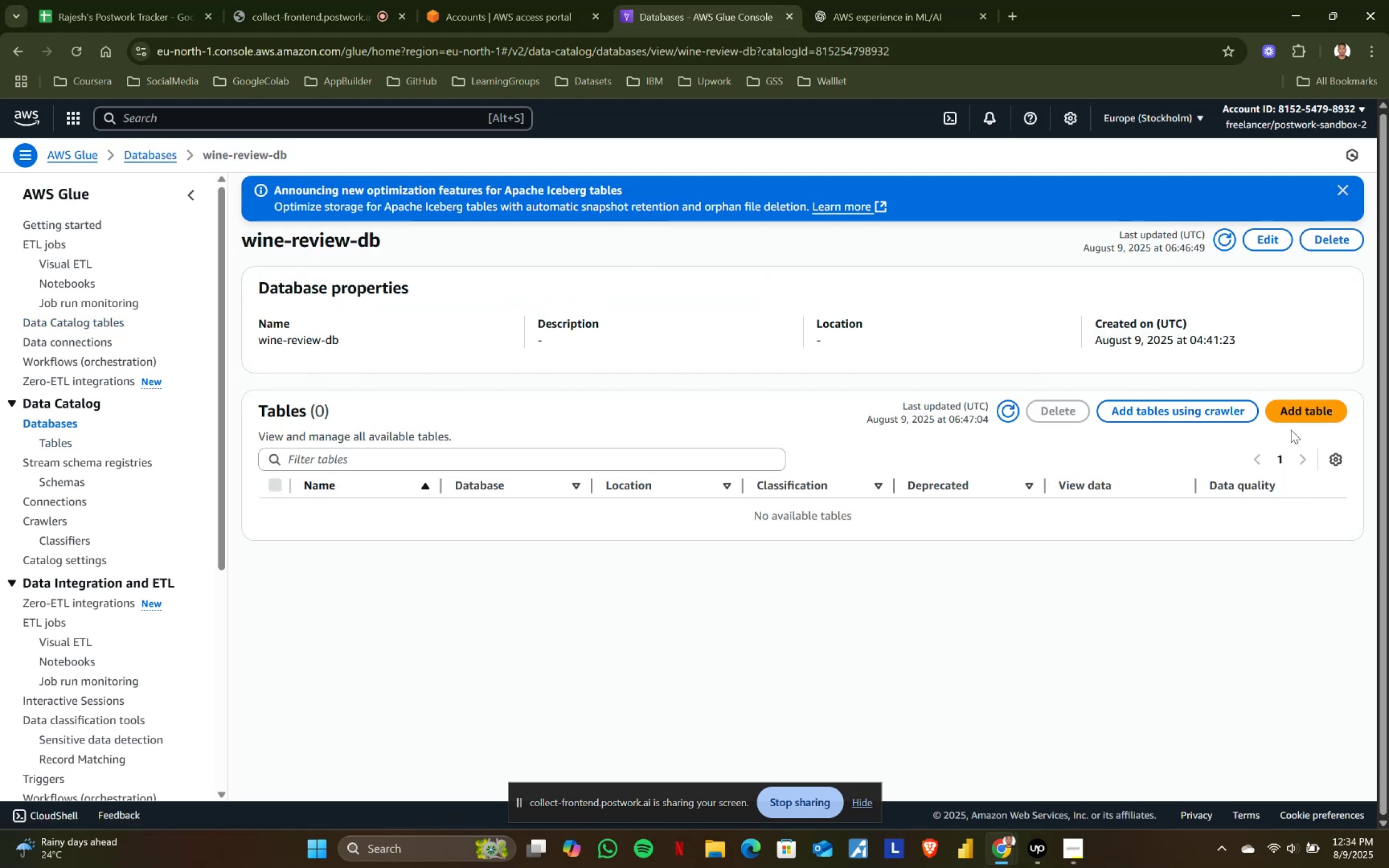 
left_click([1292, 411])
 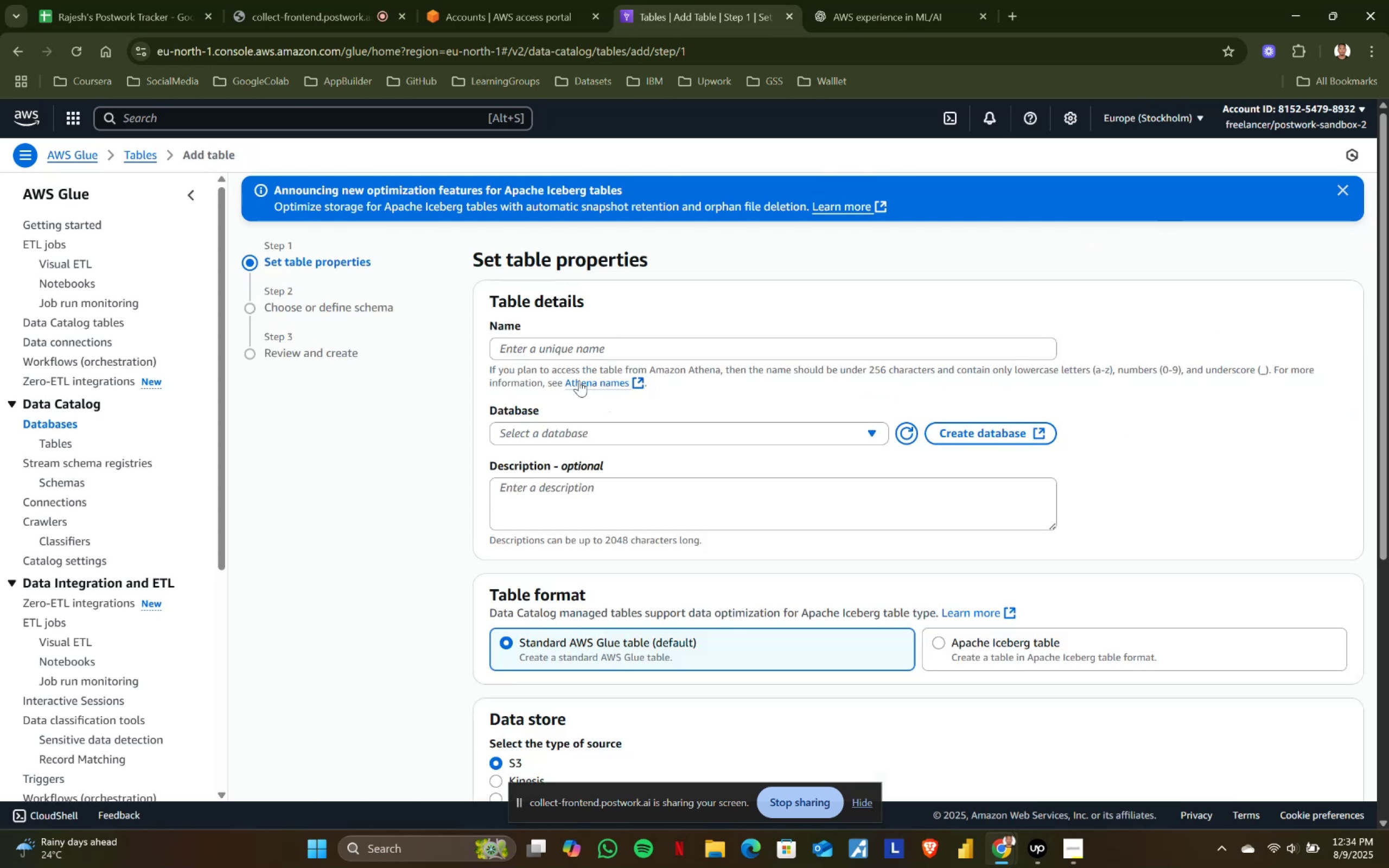 
left_click([562, 350])
 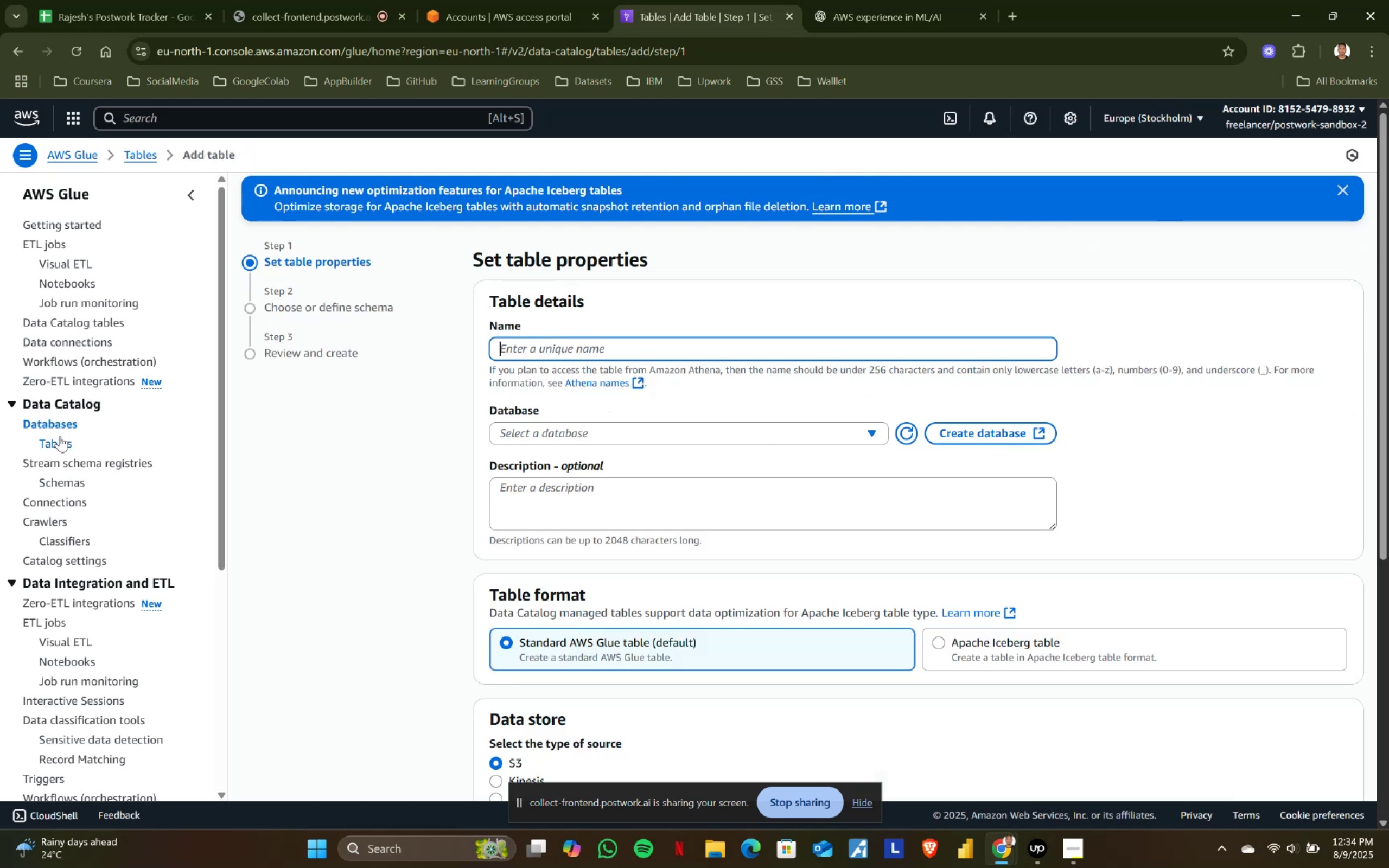 
left_click([32, 403])
 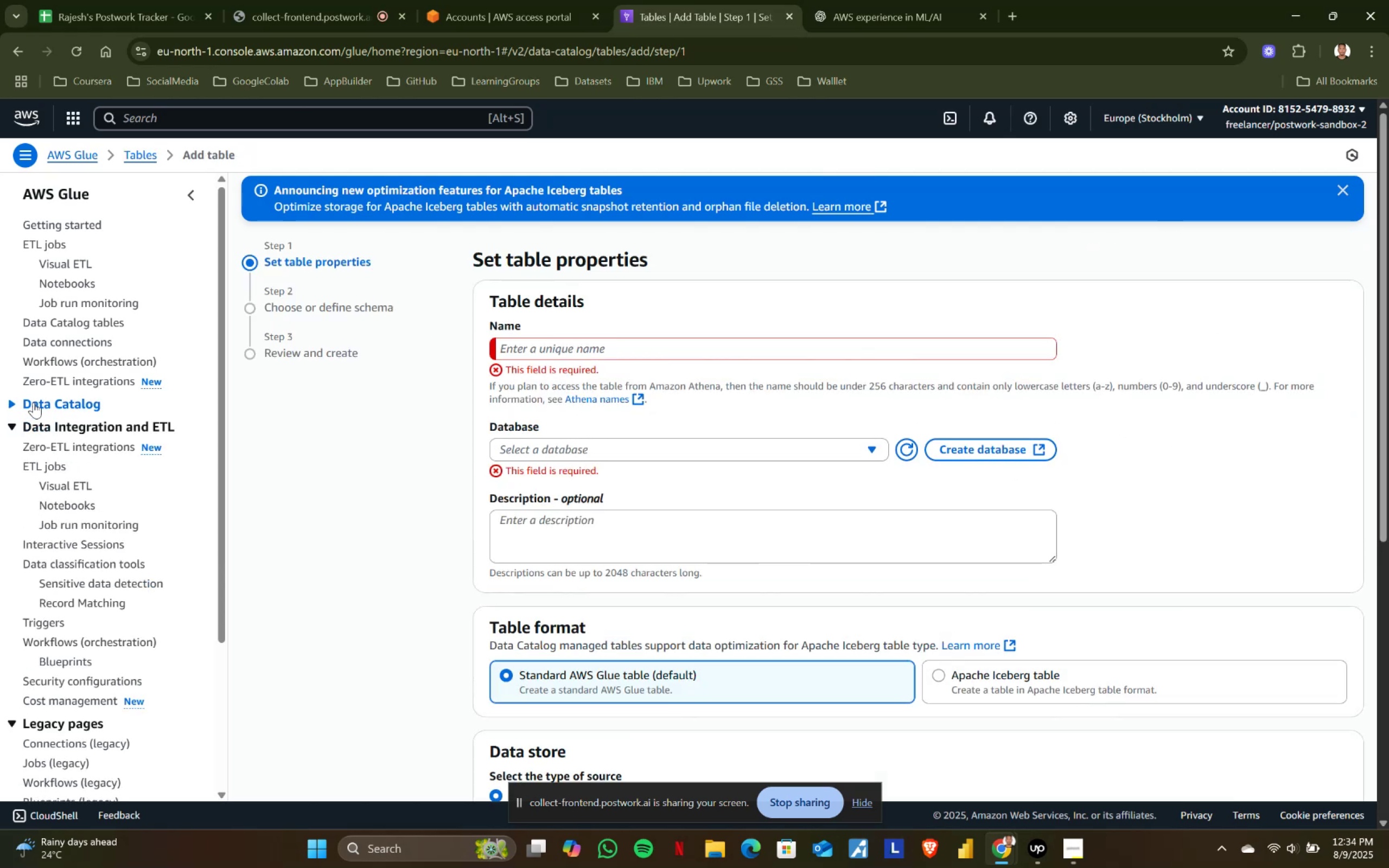 
left_click([34, 402])
 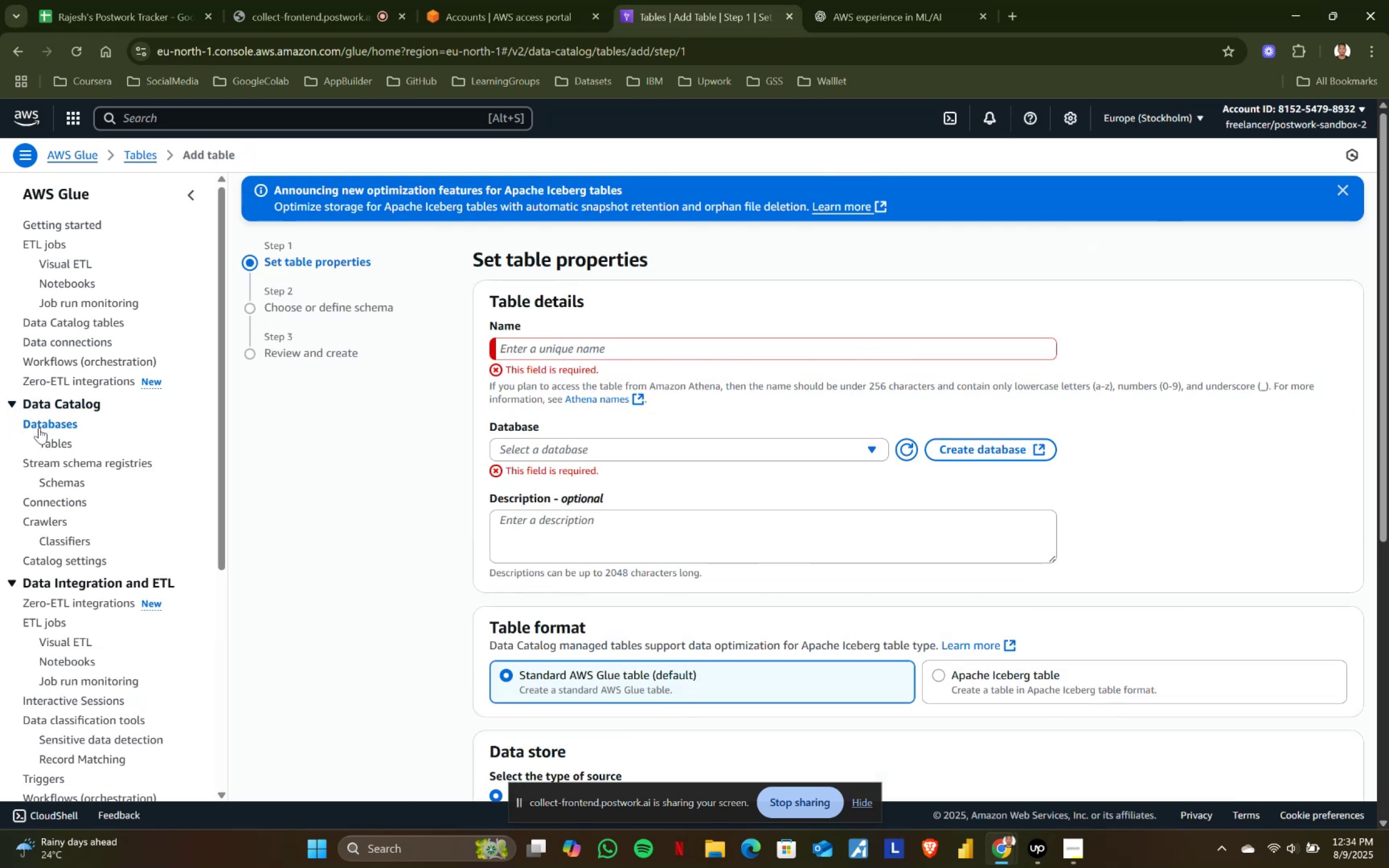 
left_click([40, 428])
 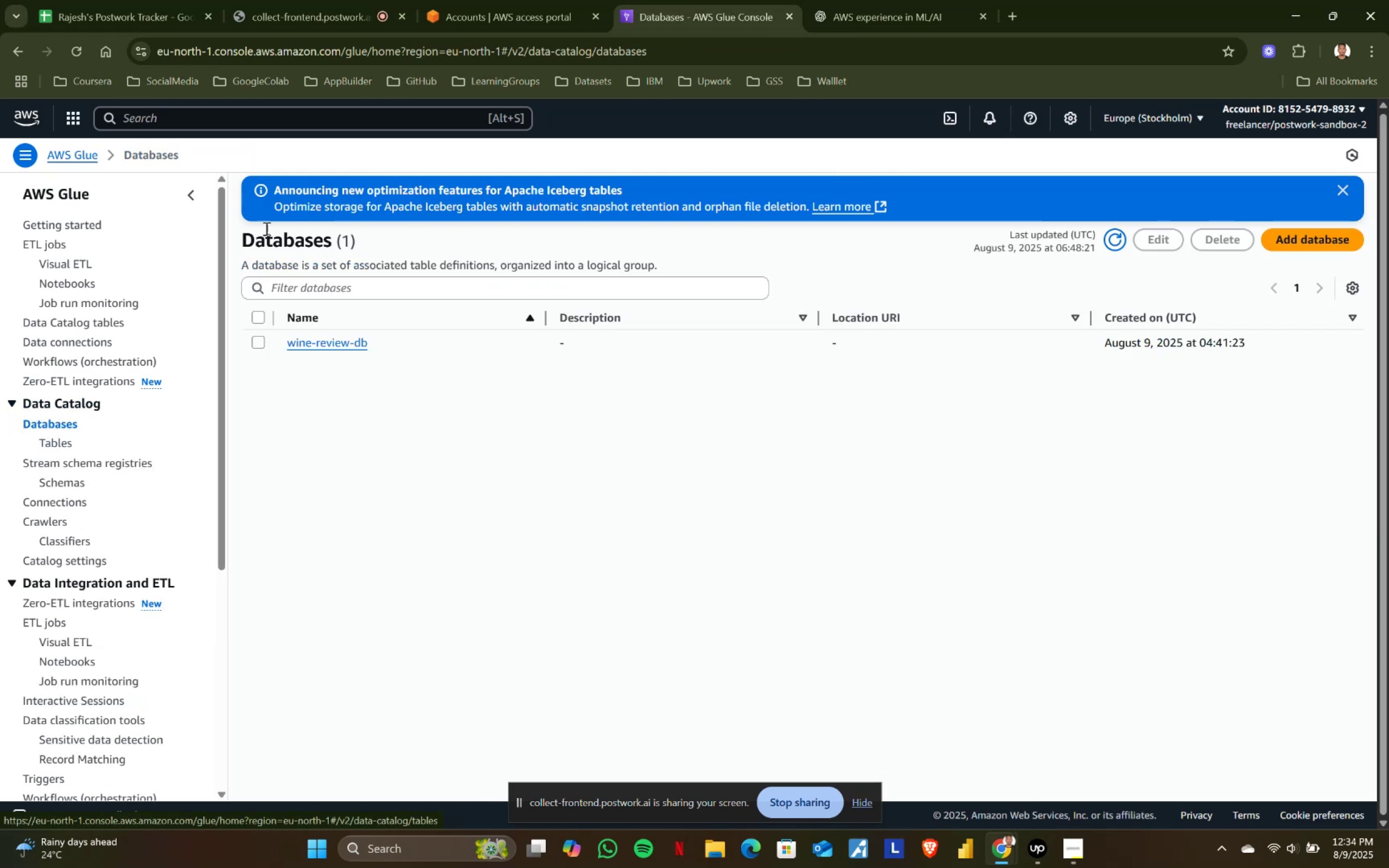 
left_click([874, 0])
 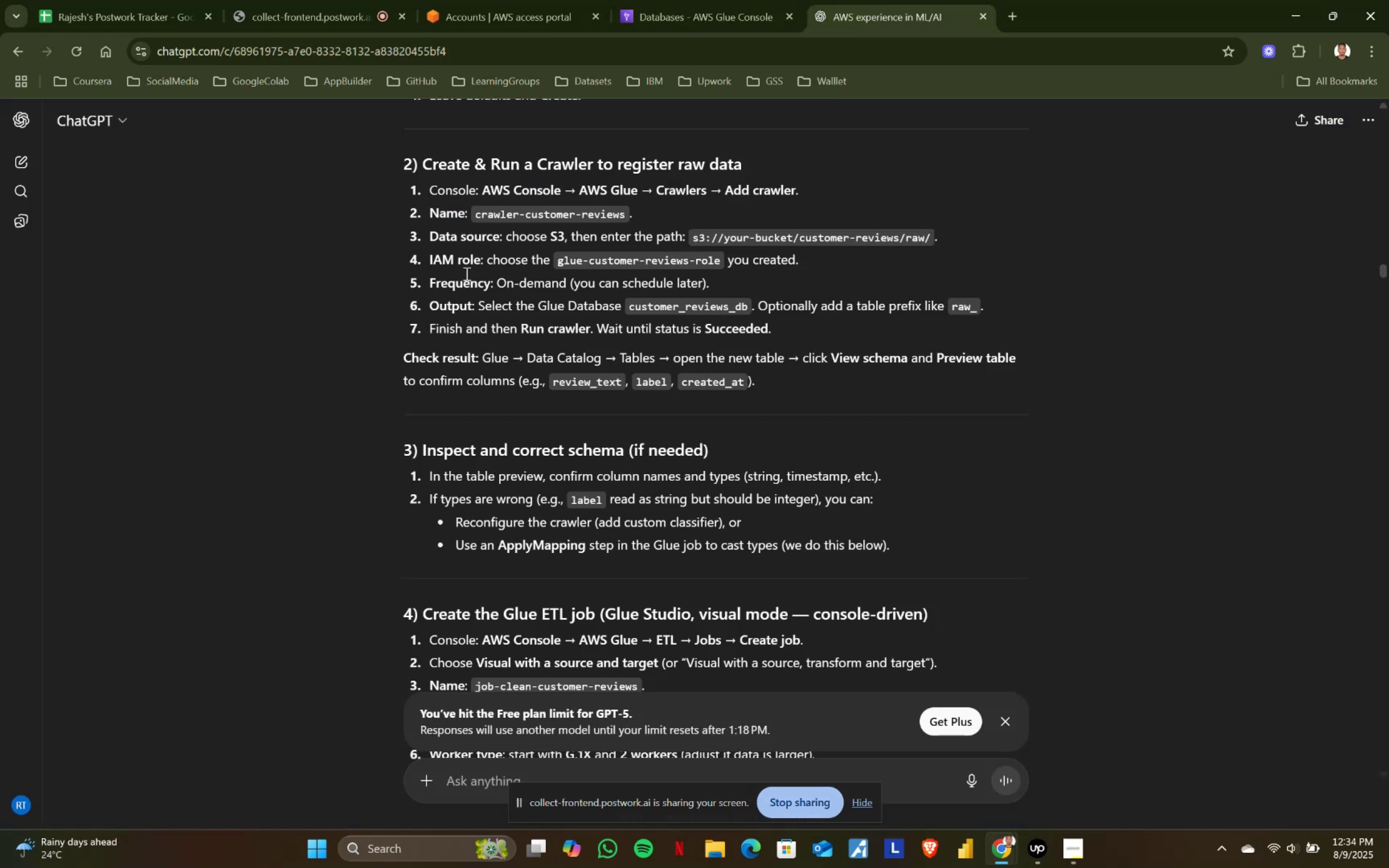 
left_click_drag(start_coordinate=[427, 255], to_coordinate=[676, 256])
 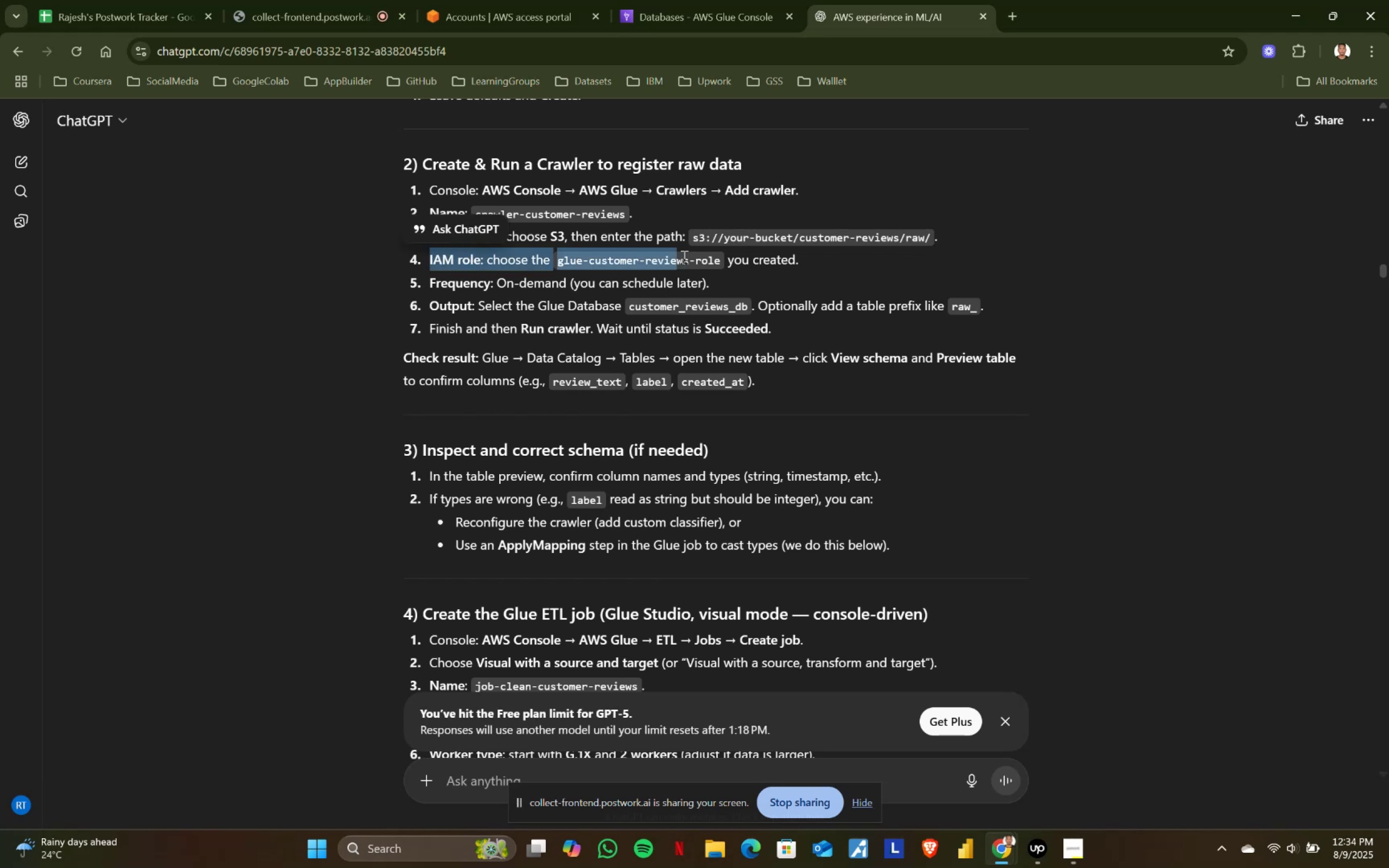 
double_click([683, 257])
 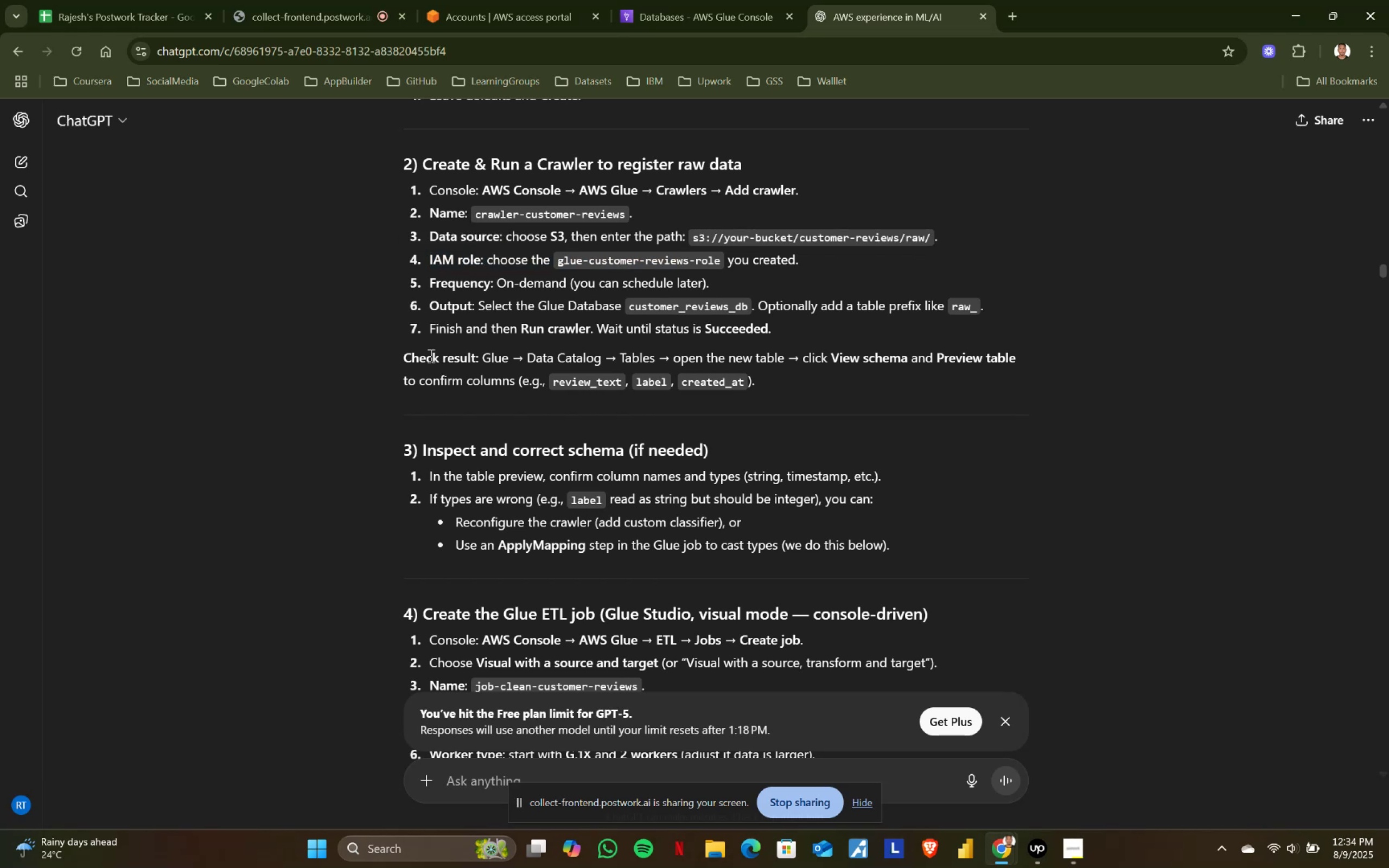 
left_click_drag(start_coordinate=[392, 354], to_coordinate=[821, 386])
 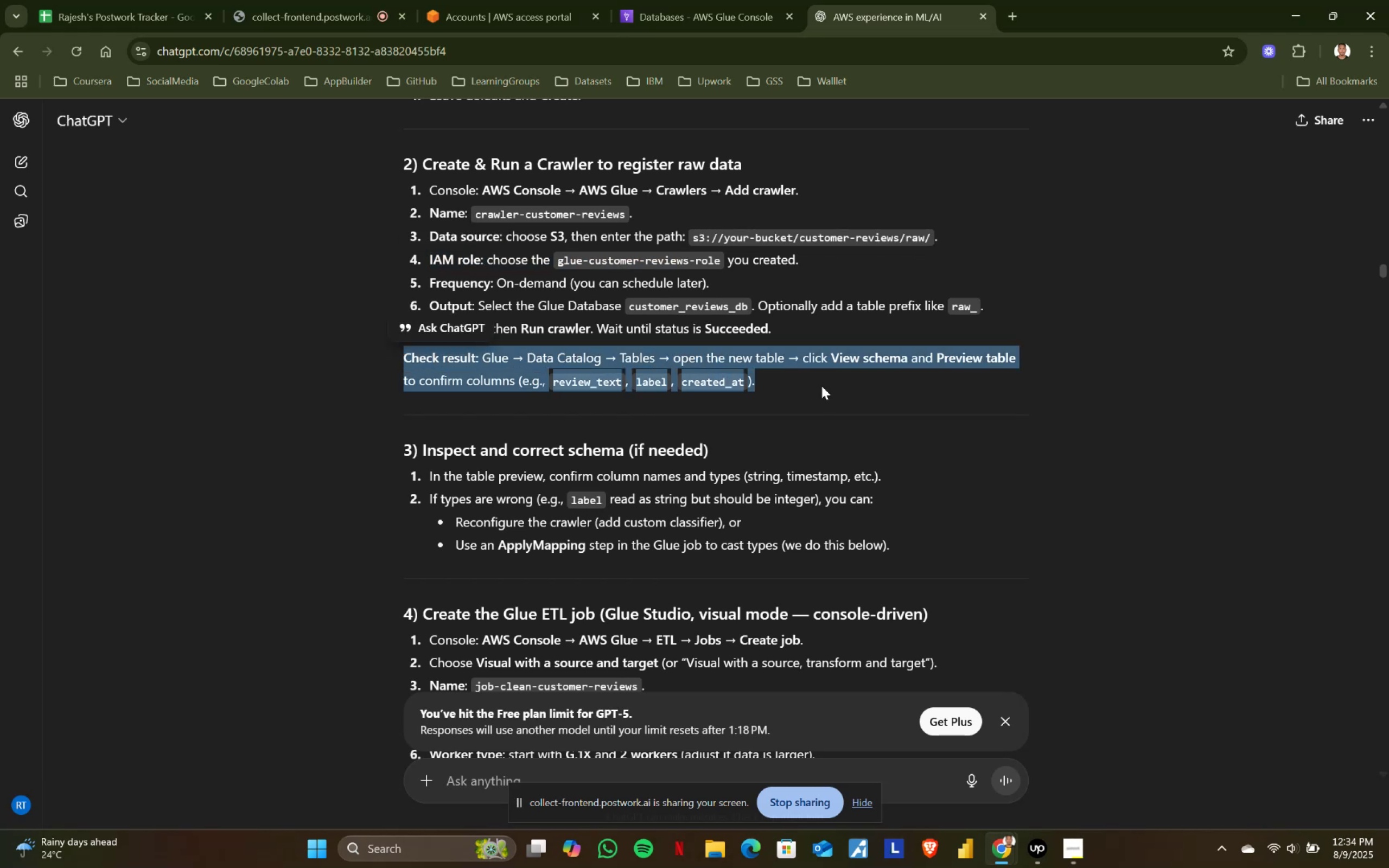 
left_click([821, 386])
 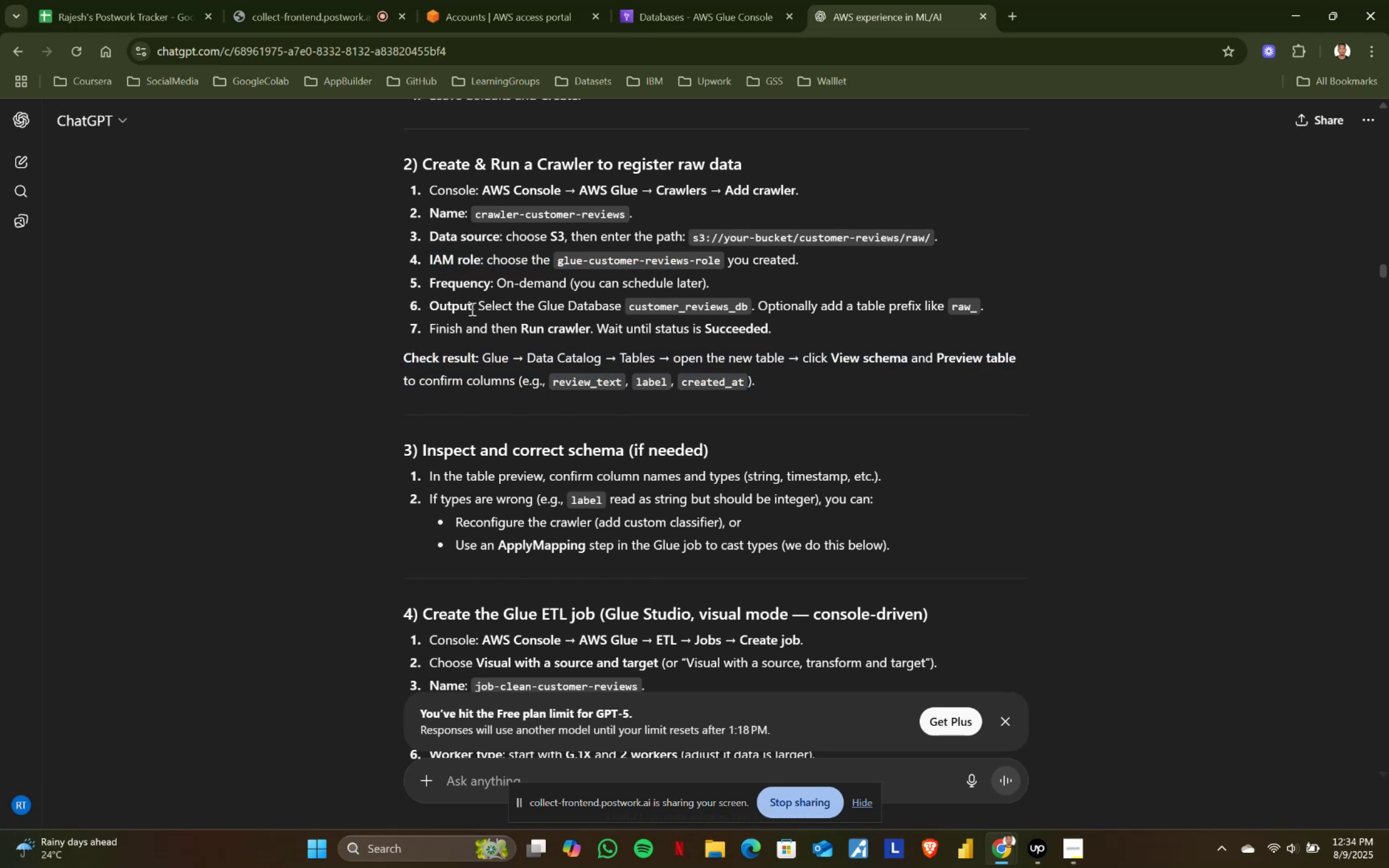 
left_click_drag(start_coordinate=[432, 285], to_coordinate=[772, 285])
 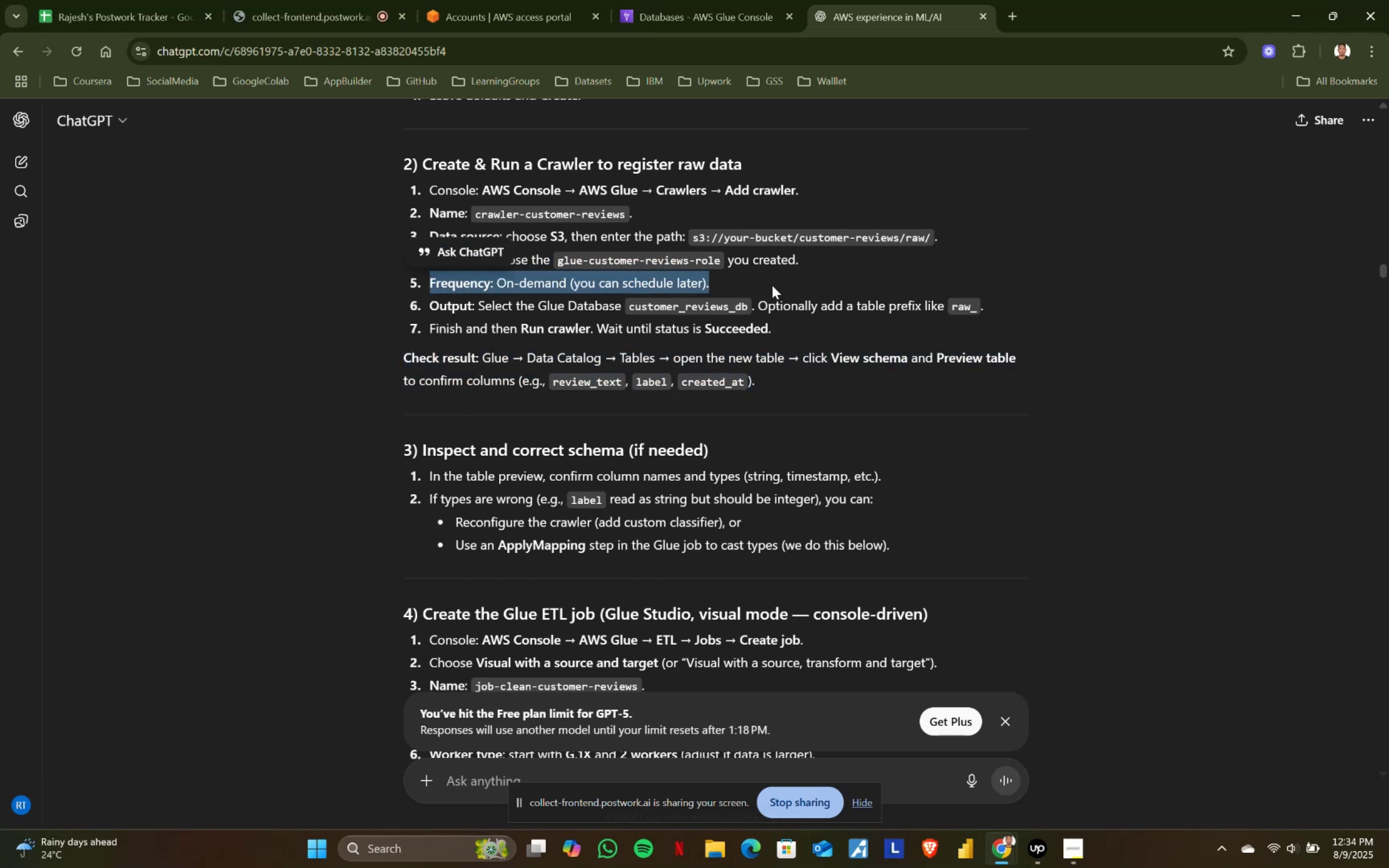 
left_click([772, 285])
 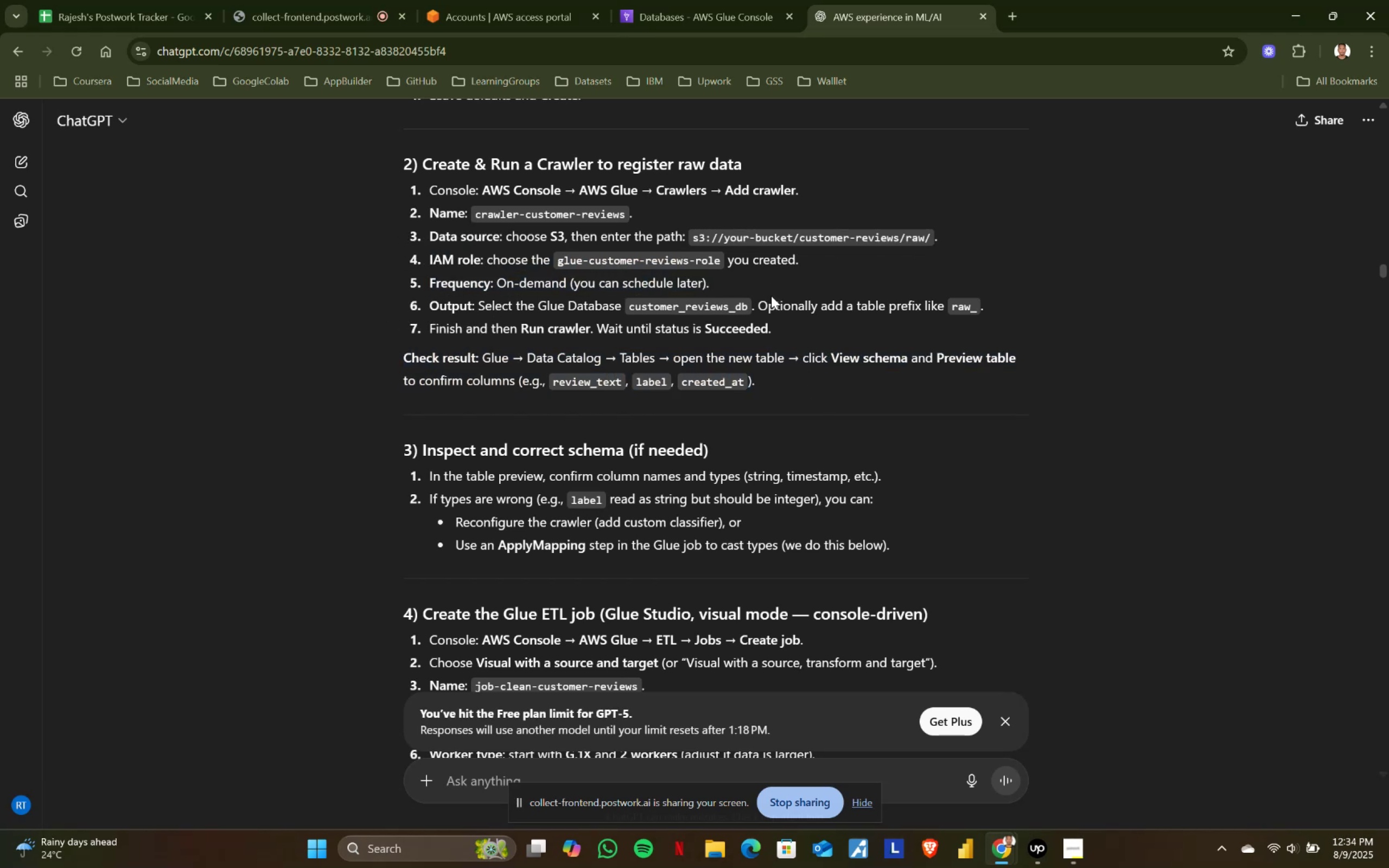 
scroll: coordinate [768, 481], scroll_direction: down, amount: 23.0
 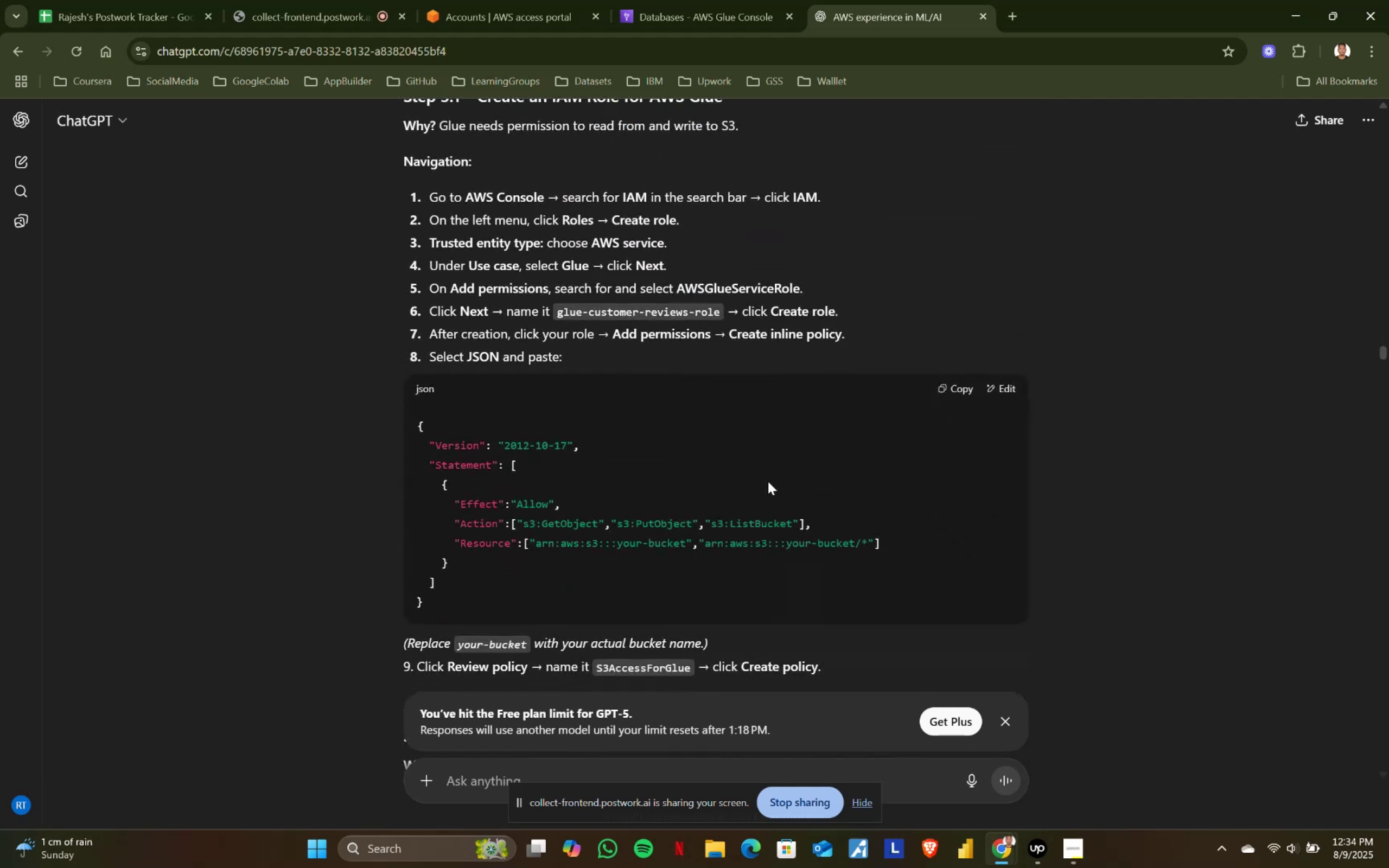 
scroll: coordinate [768, 481], scroll_direction: up, amount: 1.0
 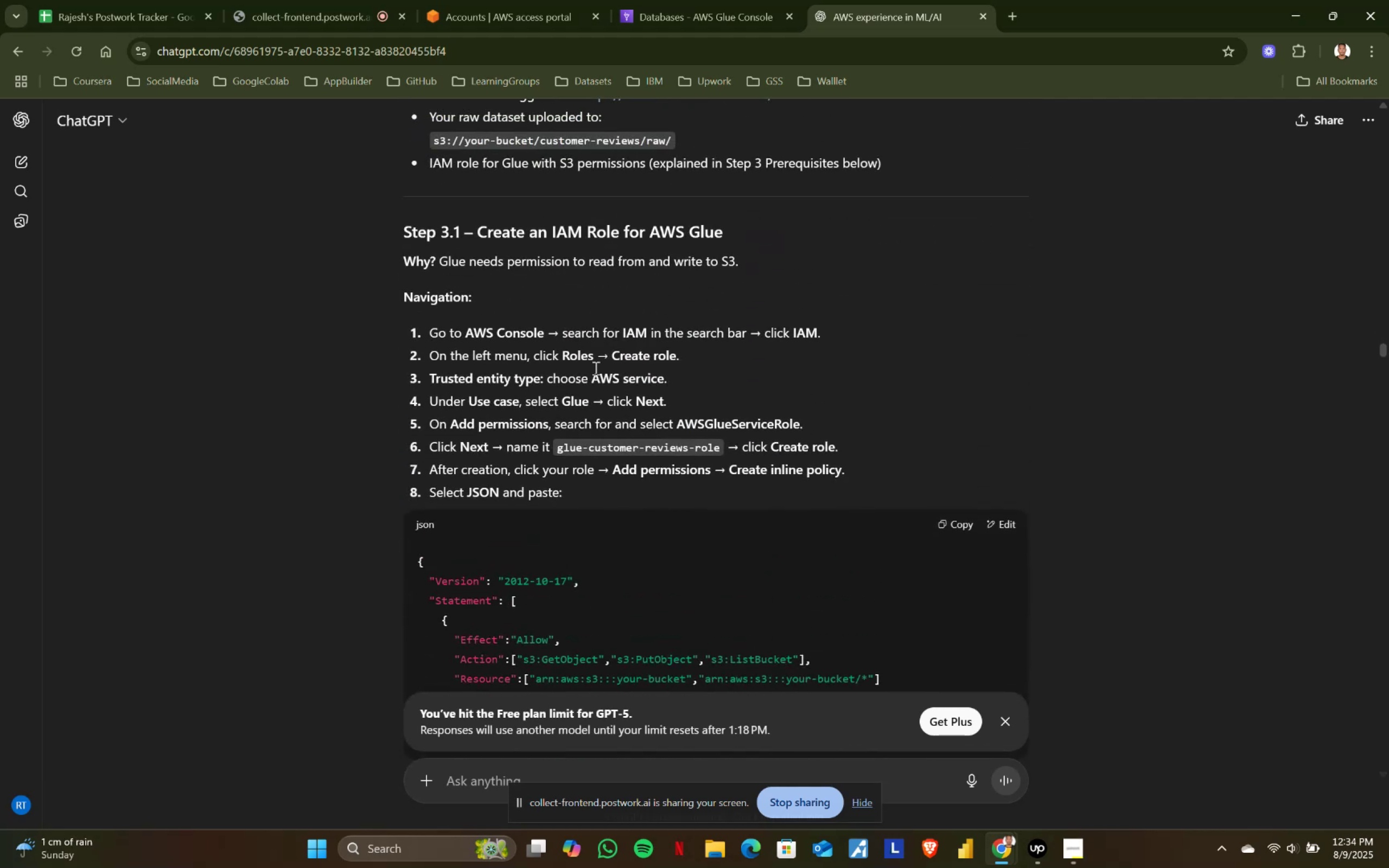 
left_click_drag(start_coordinate=[612, 353], to_coordinate=[706, 353])
 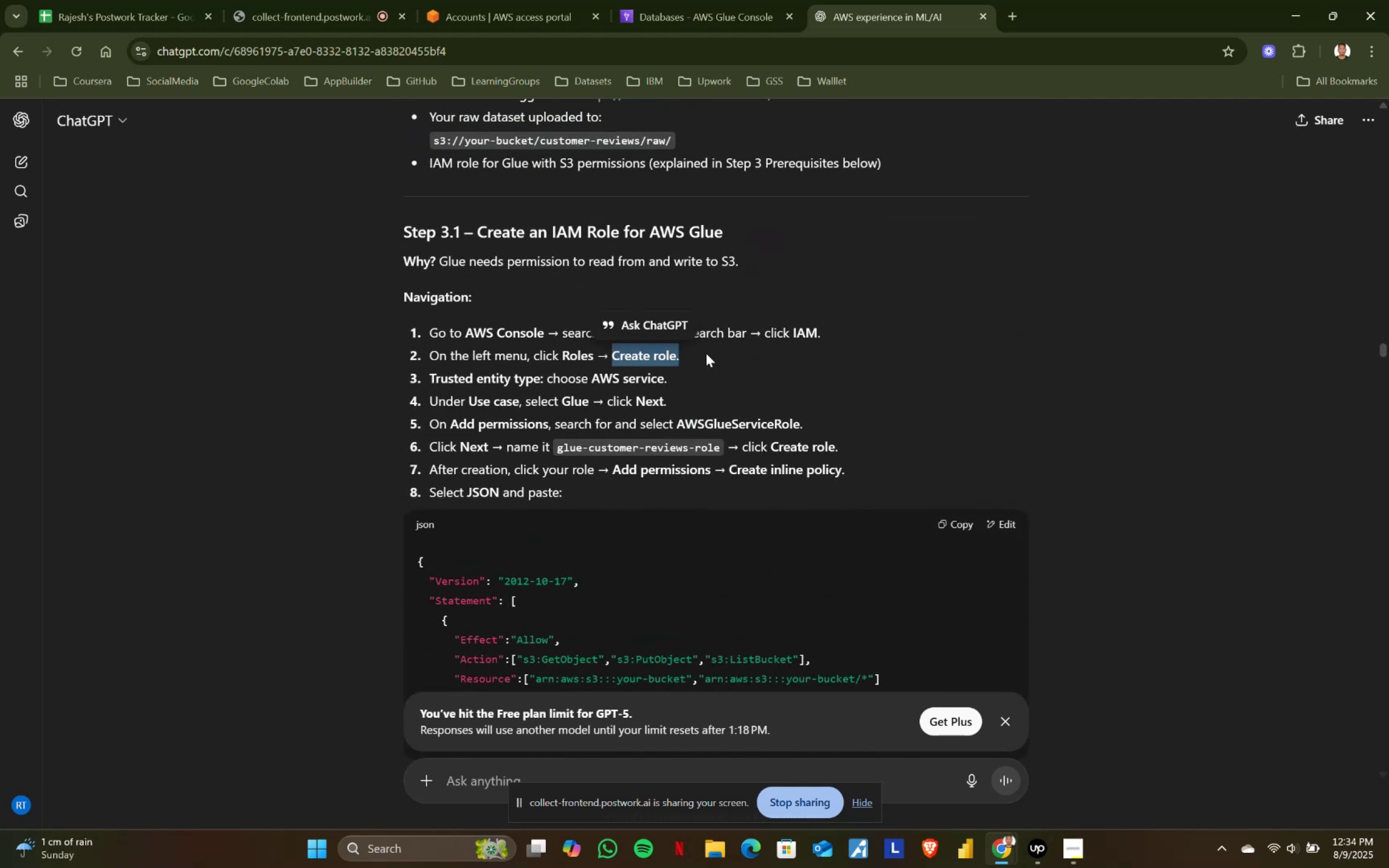 
left_click([706, 353])
 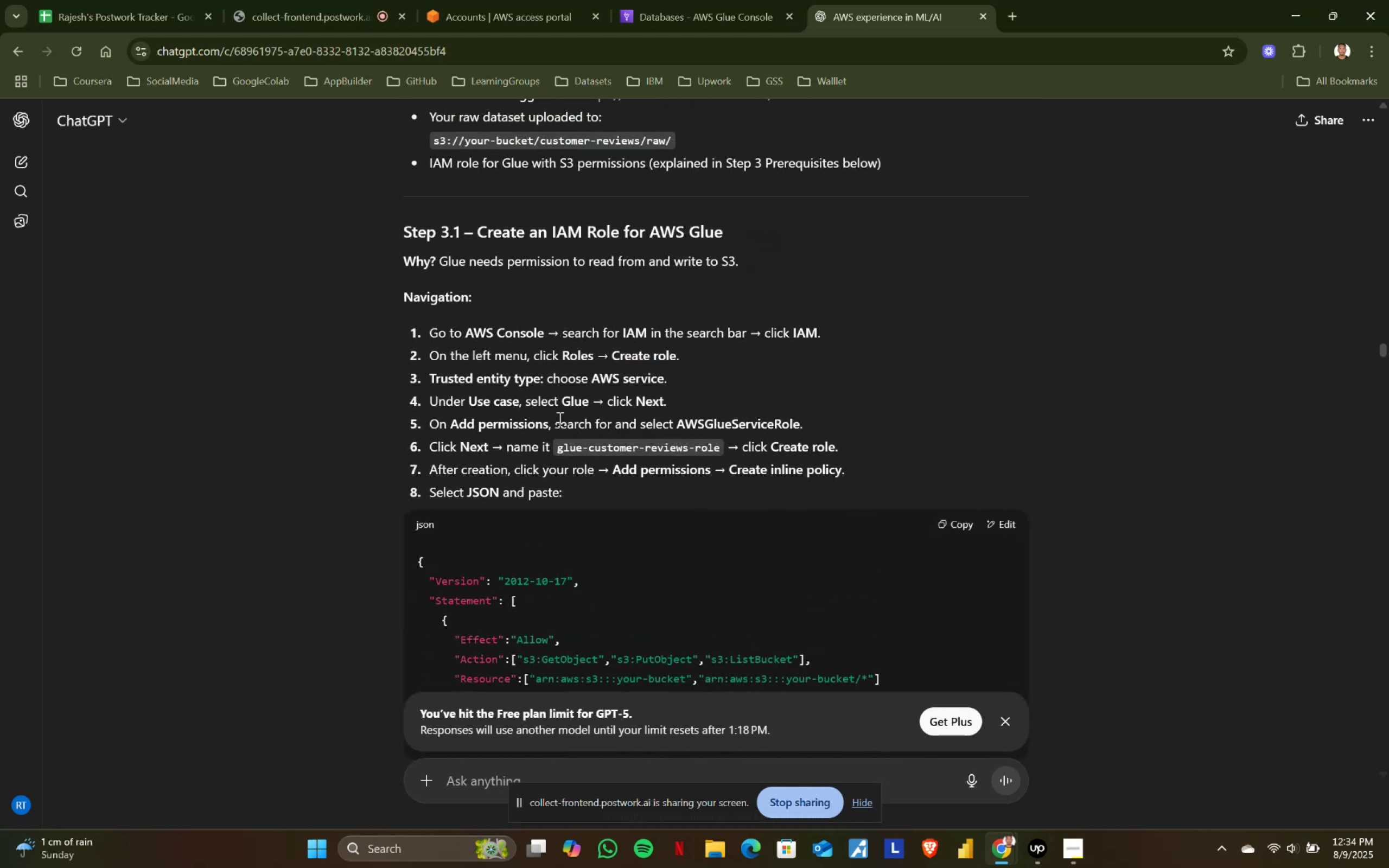 
scroll: coordinate [711, 455], scroll_direction: down, amount: 3.0
 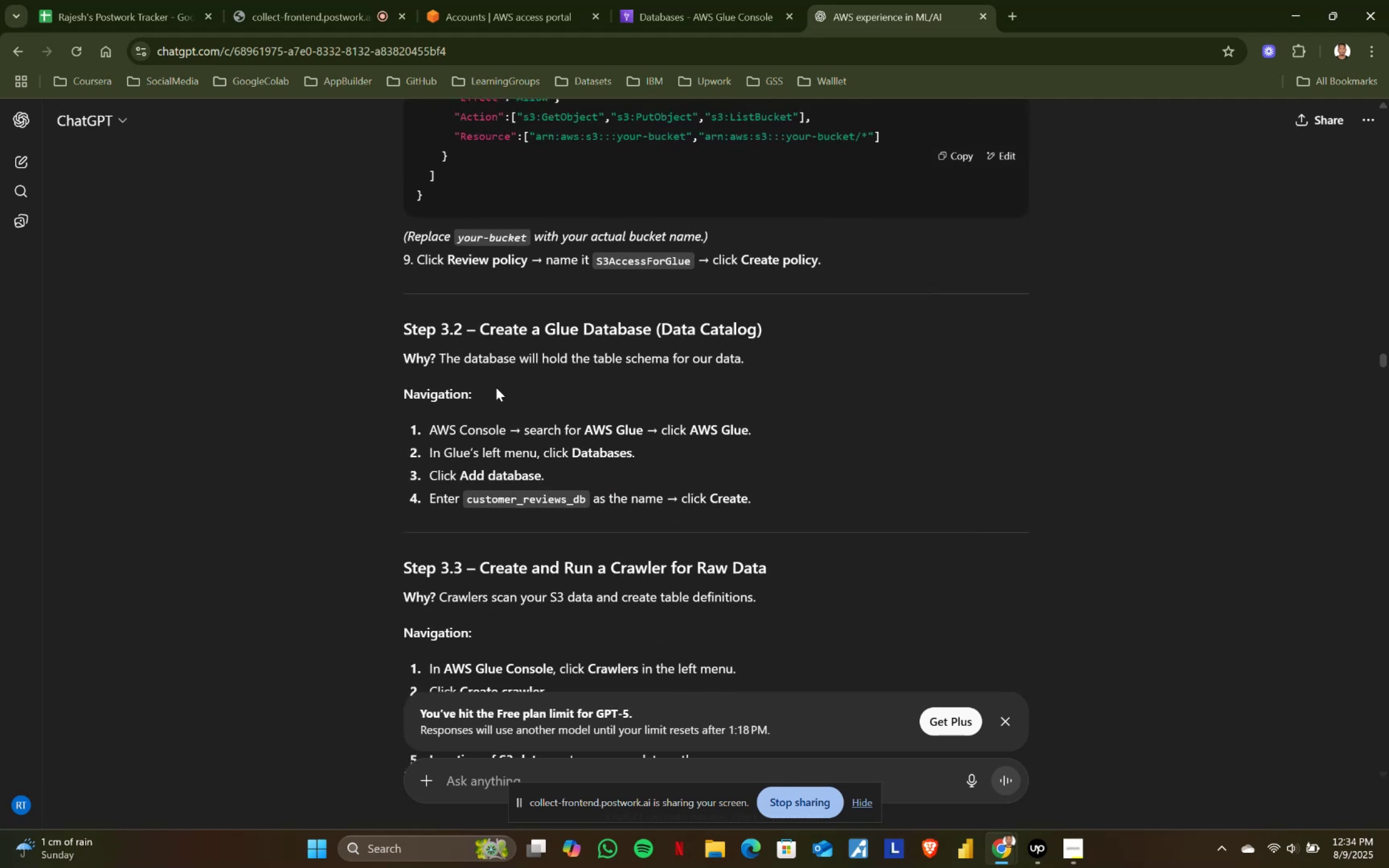 
left_click_drag(start_coordinate=[486, 326], to_coordinate=[655, 326])
 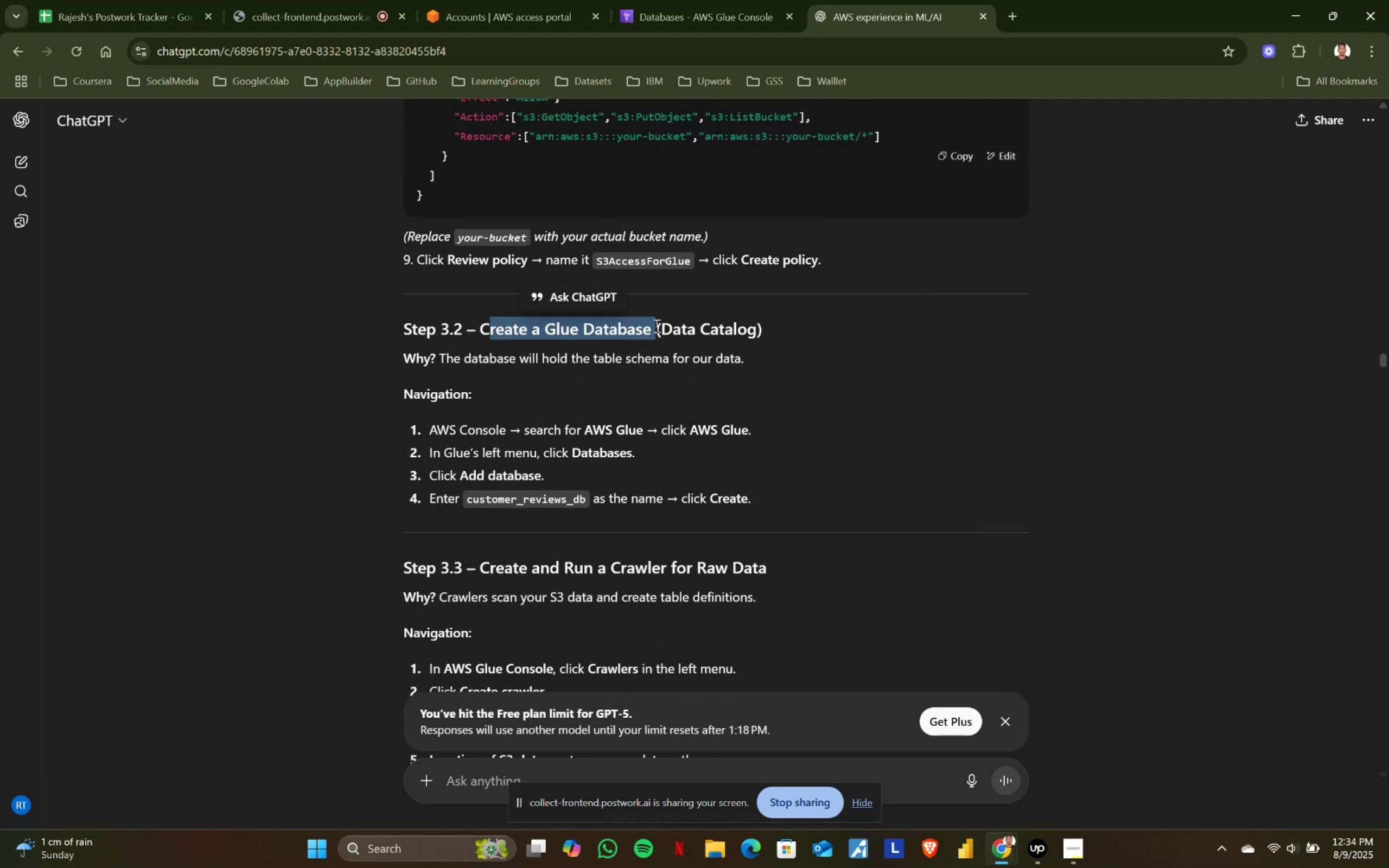 
left_click([655, 326])
 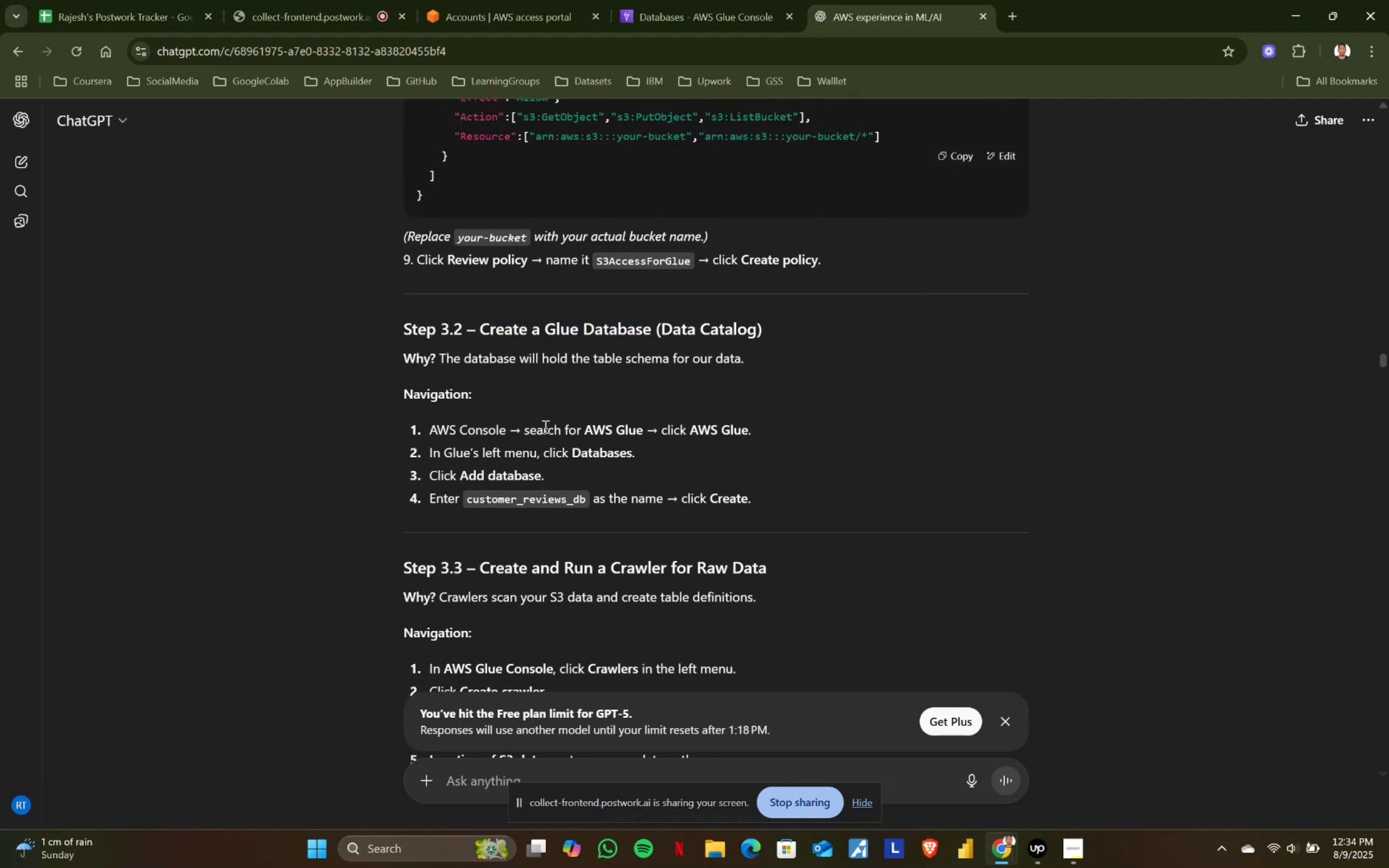 
left_click_drag(start_coordinate=[519, 430], to_coordinate=[627, 430])
 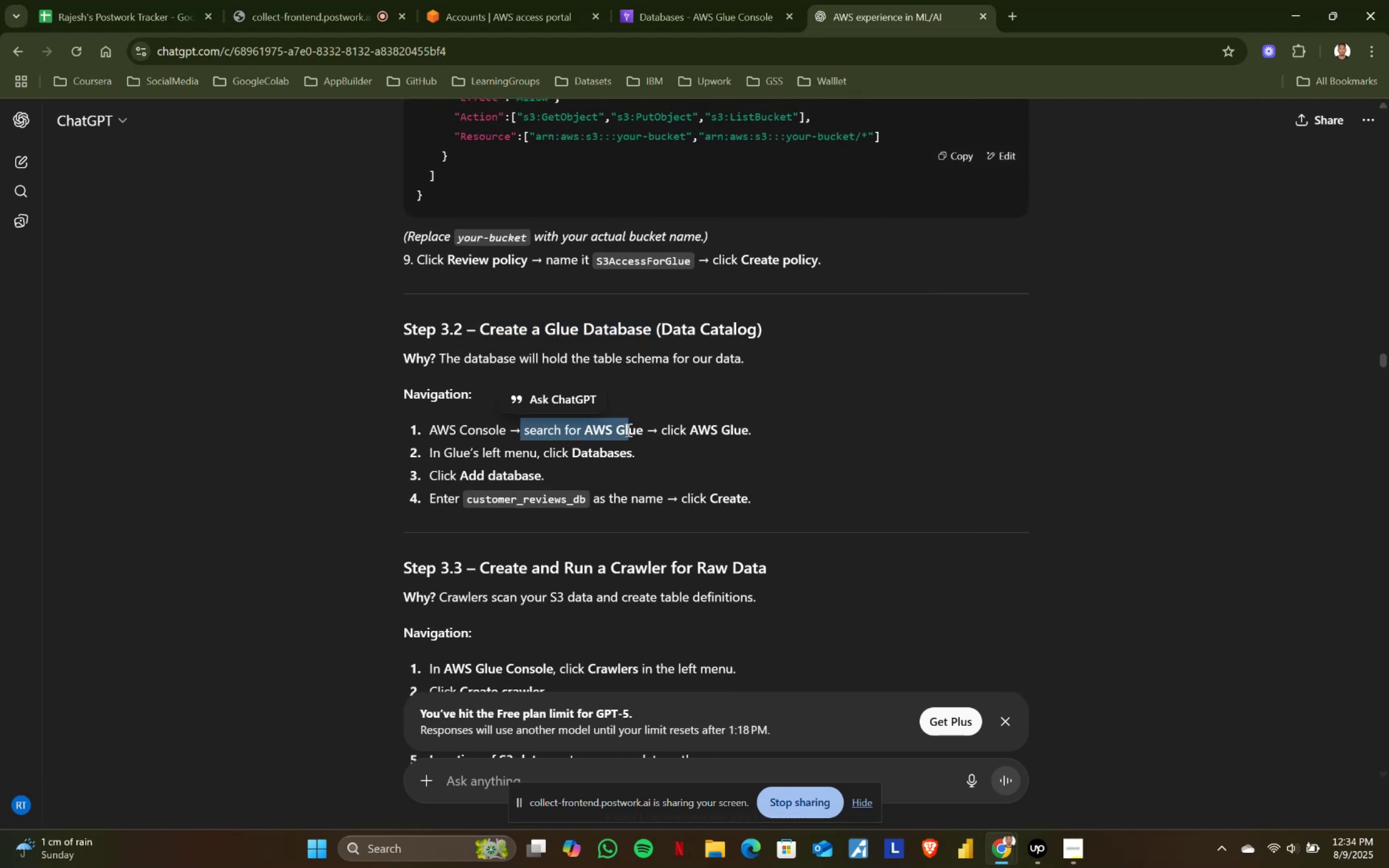 
double_click([627, 430])
 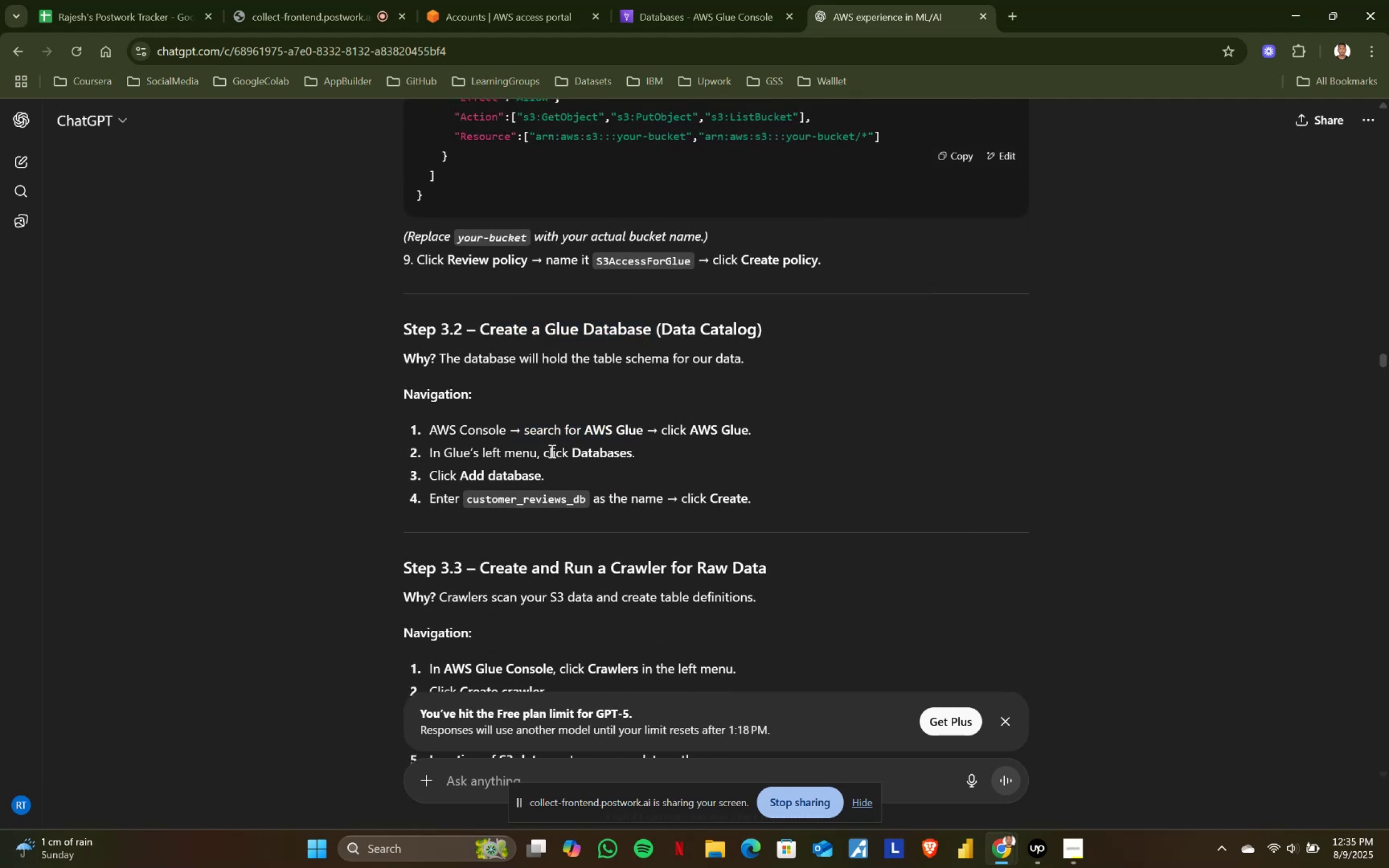 
double_click([632, 450])
 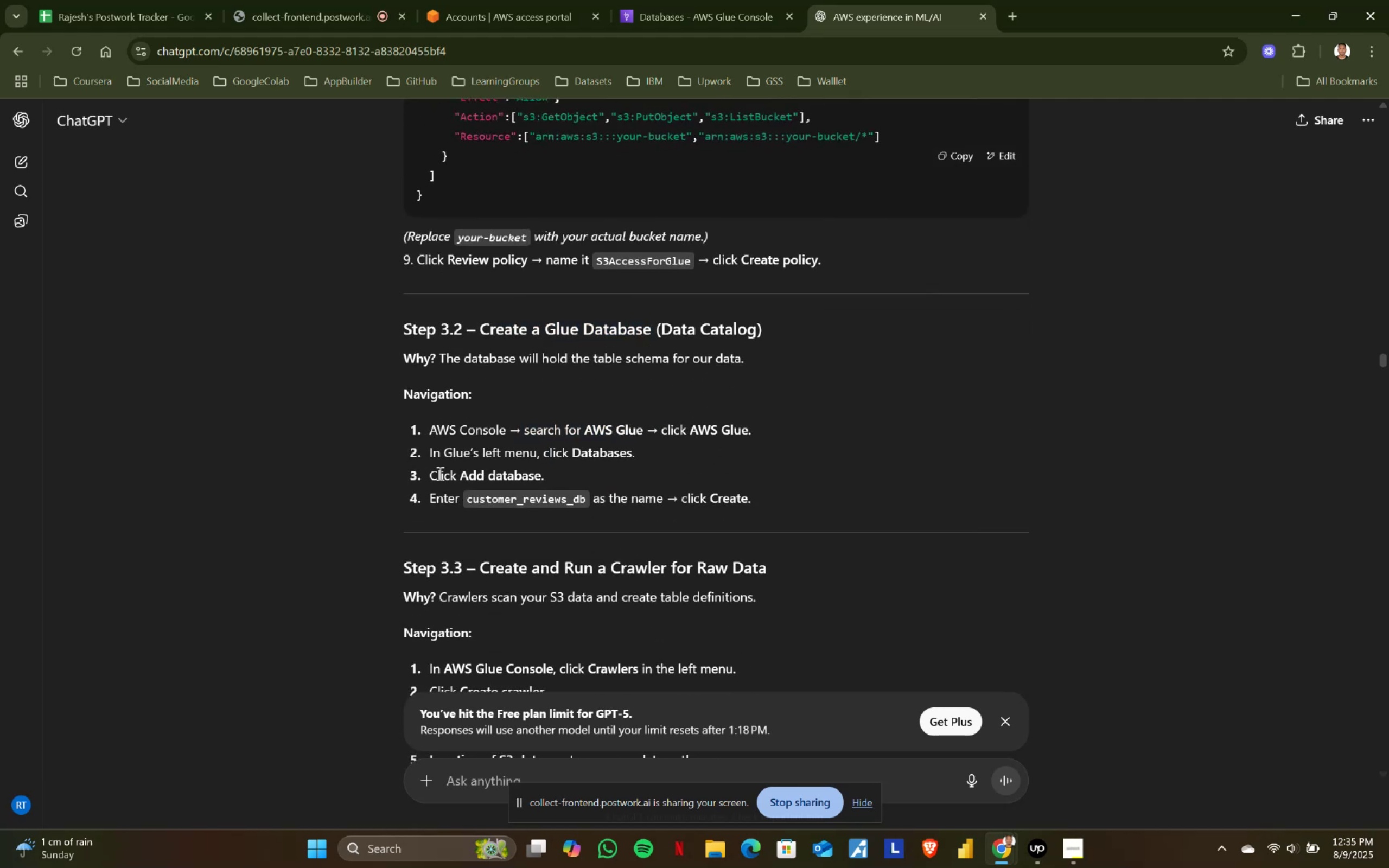 
left_click_drag(start_coordinate=[425, 473], to_coordinate=[584, 474])
 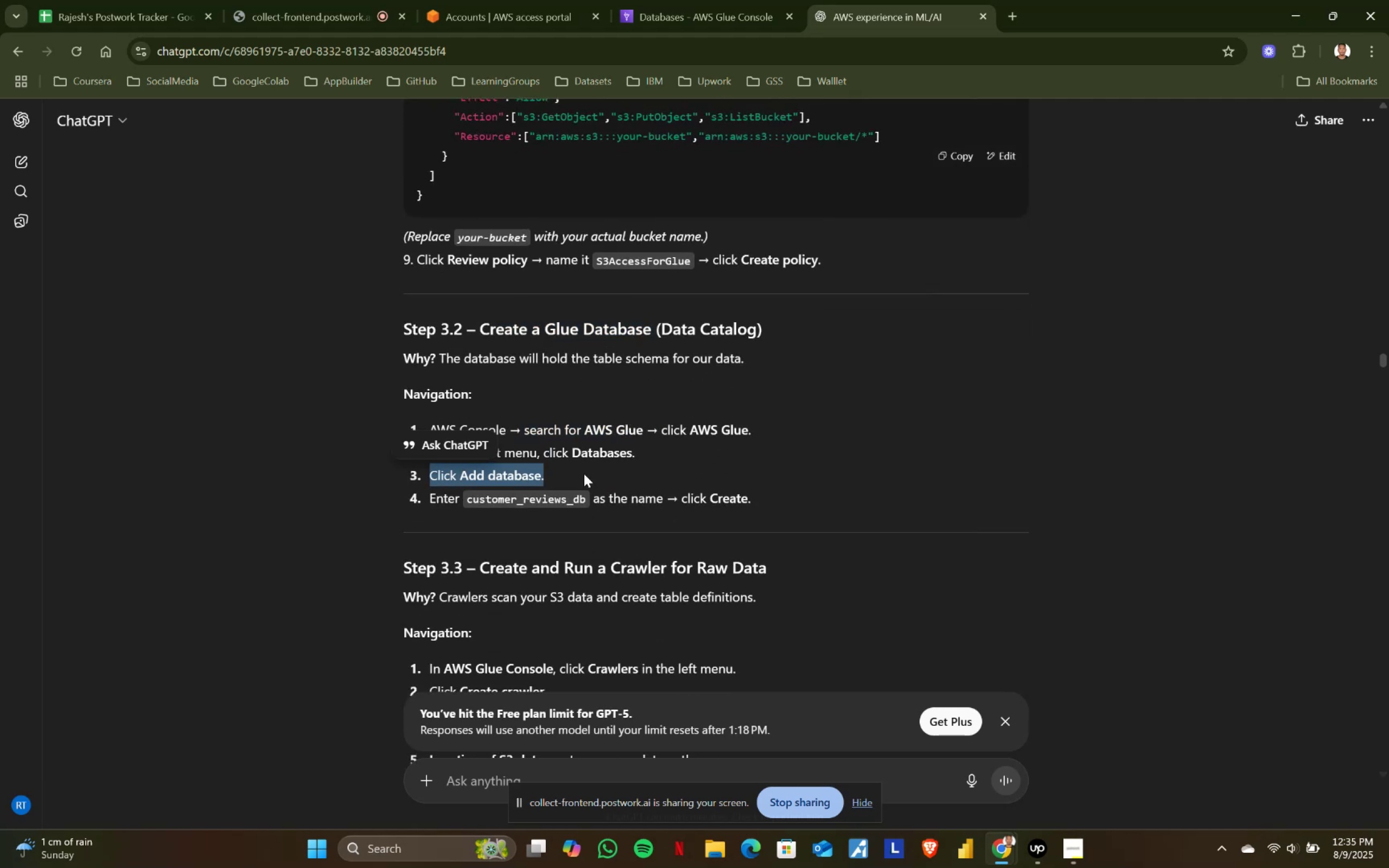 
left_click([584, 474])
 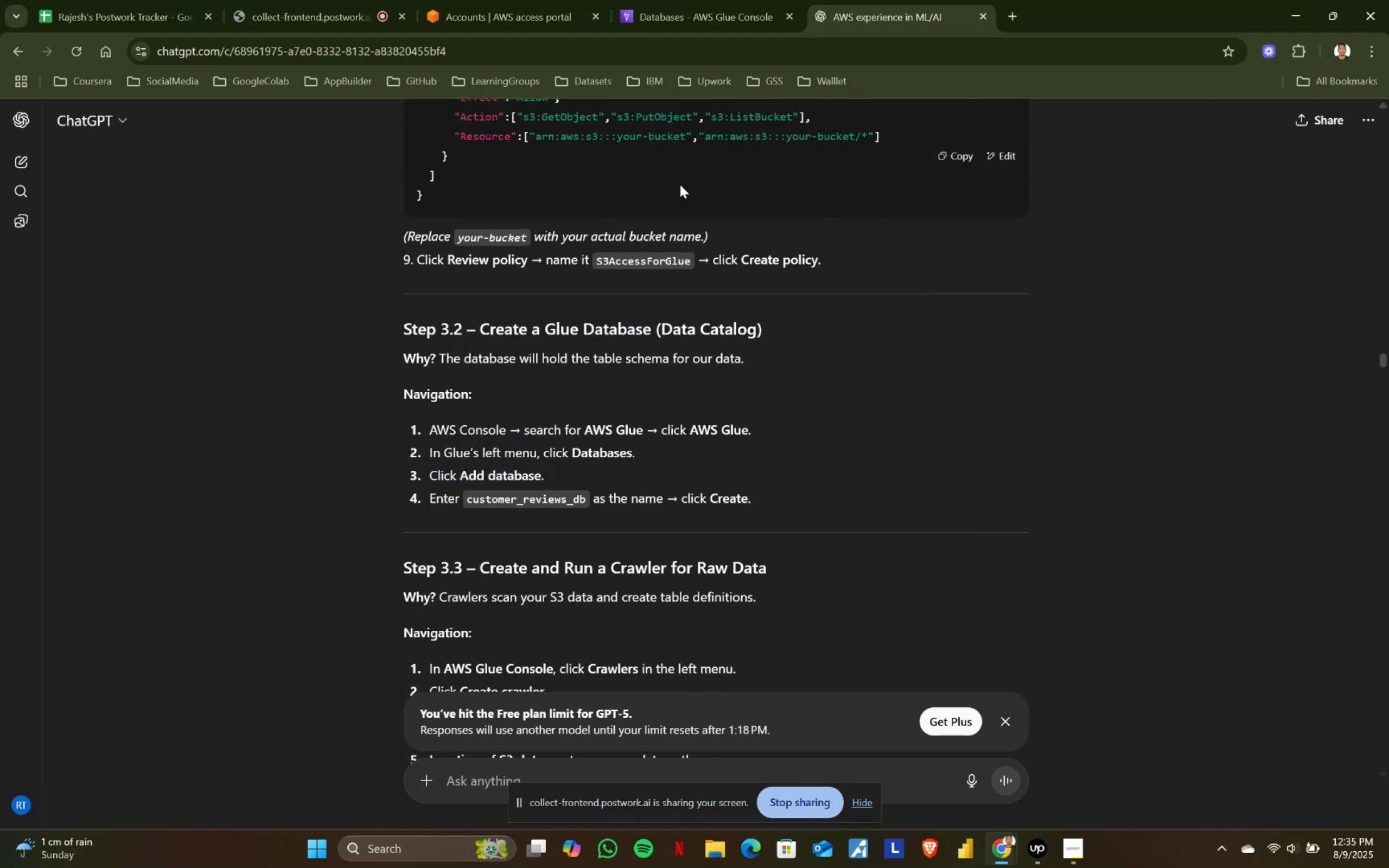 
left_click([672, 0])
 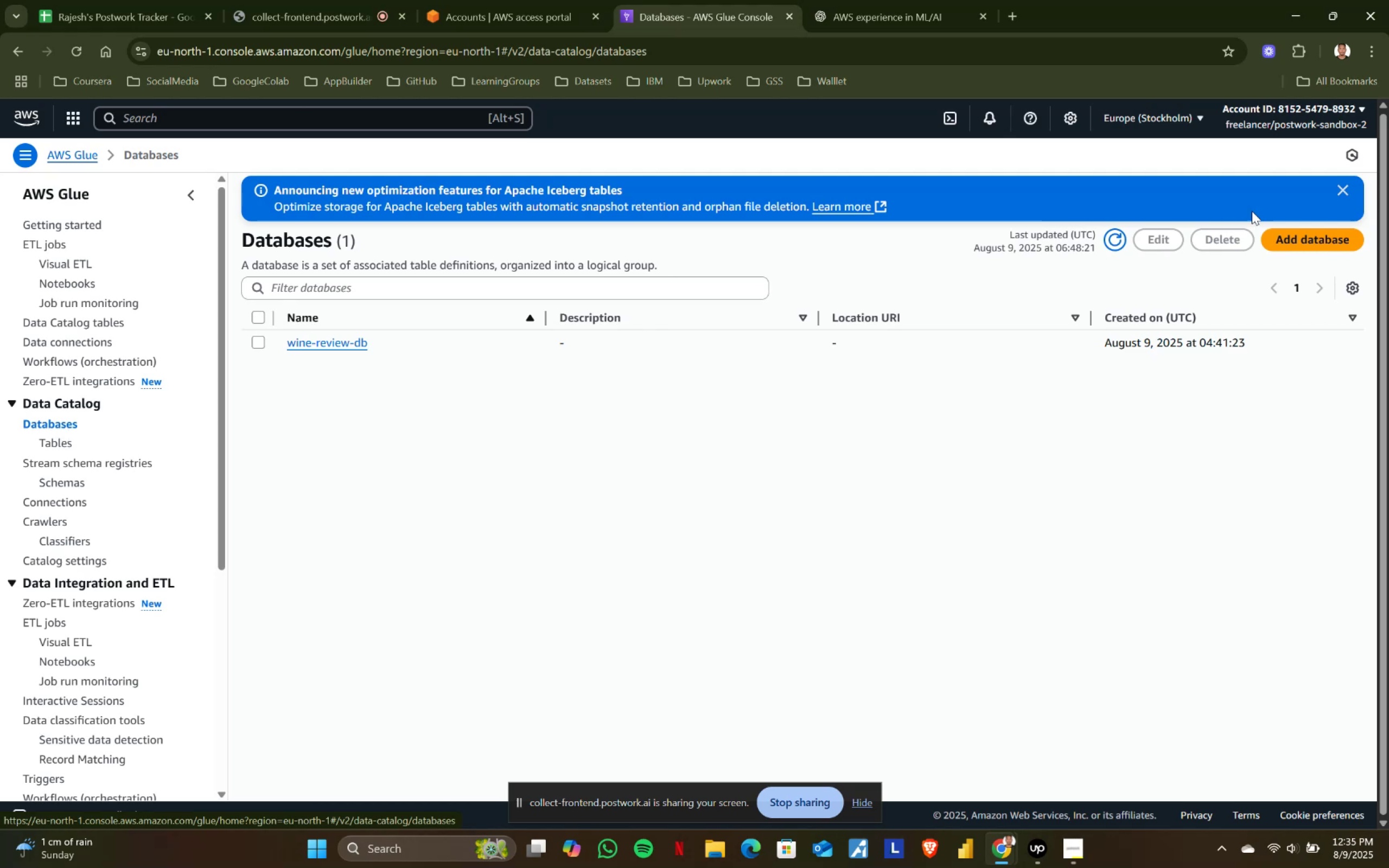 
left_click([1310, 248])
 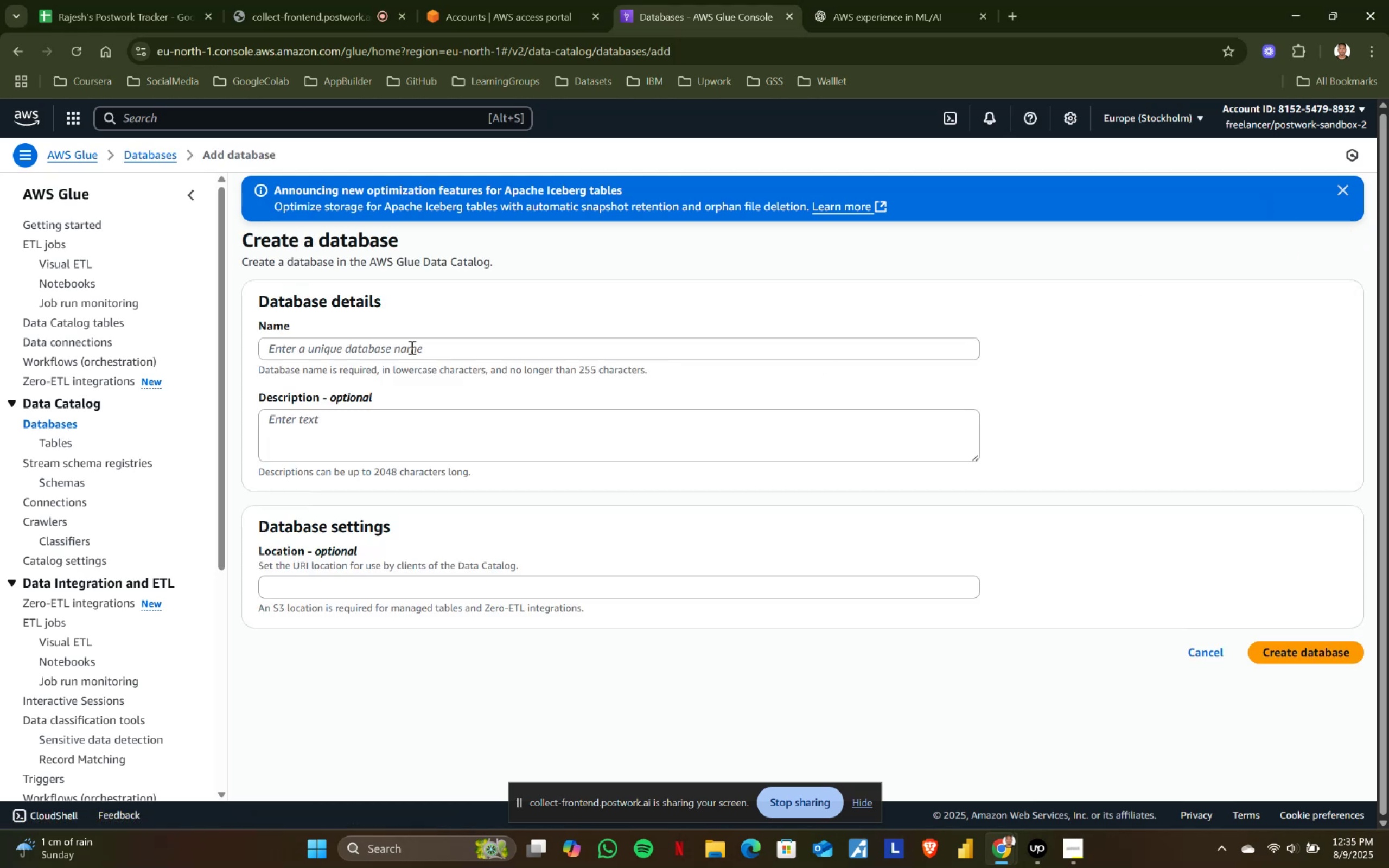 
left_click([288, 347])
 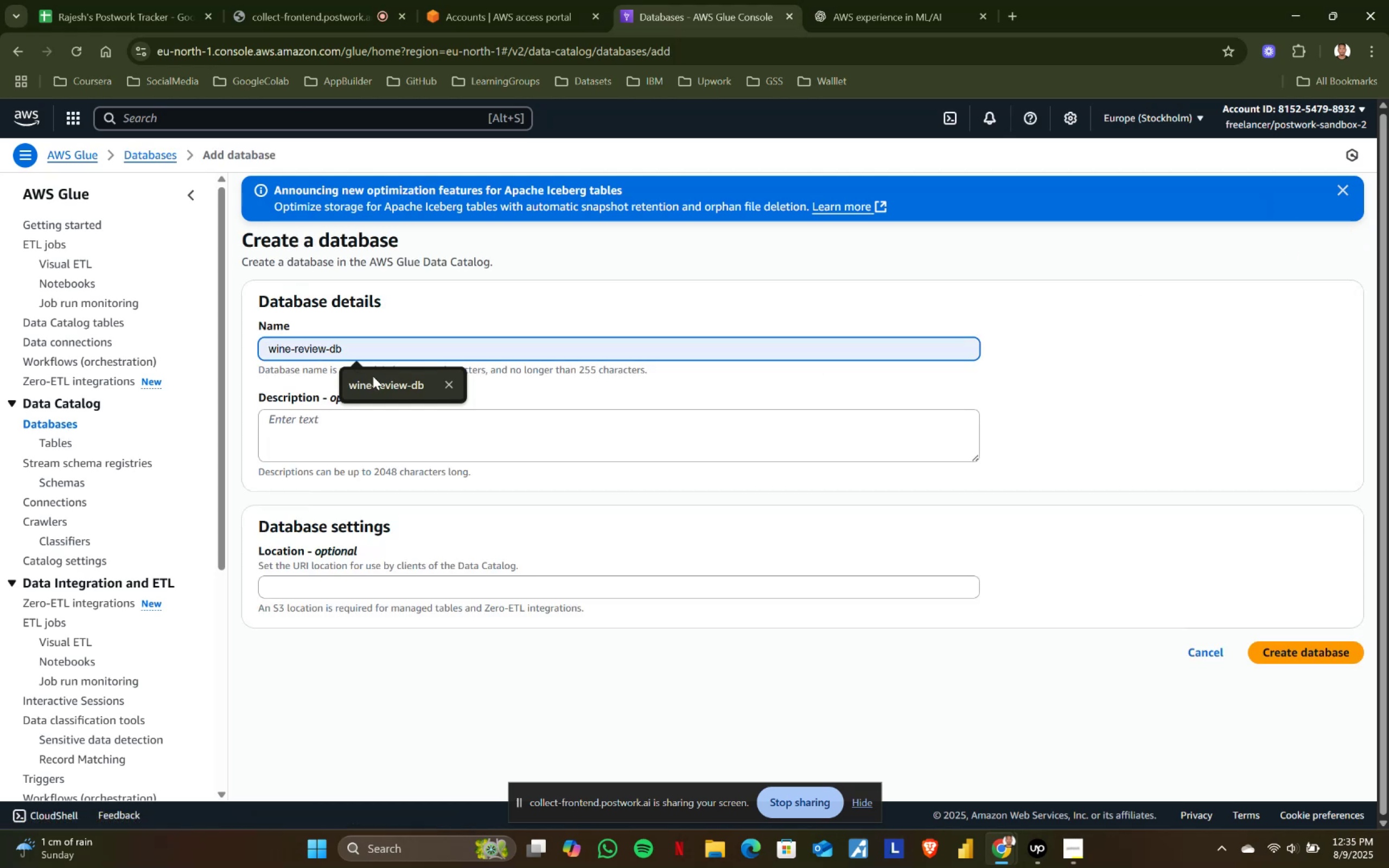 
left_click([373, 376])
 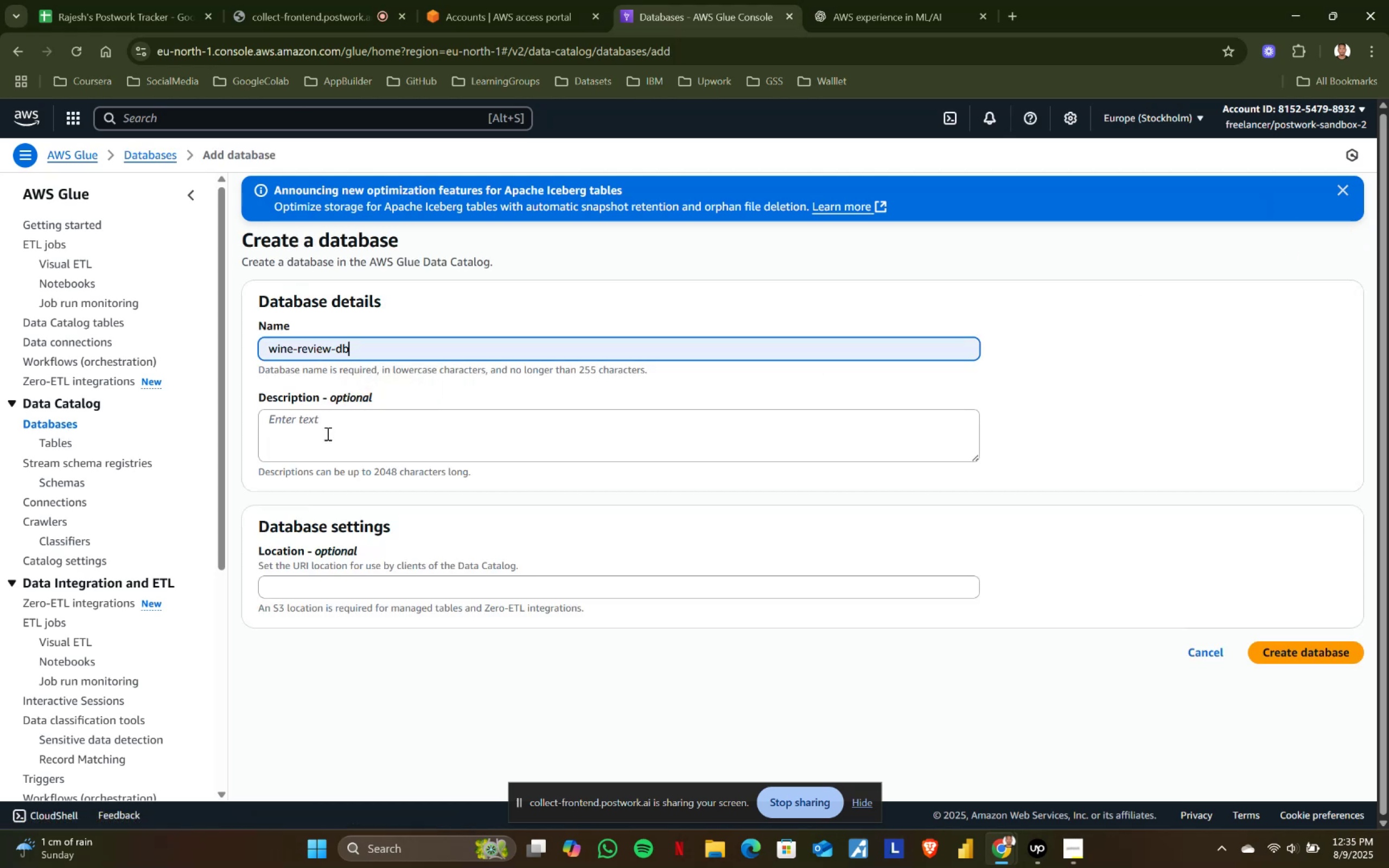 
left_click([324, 437])
 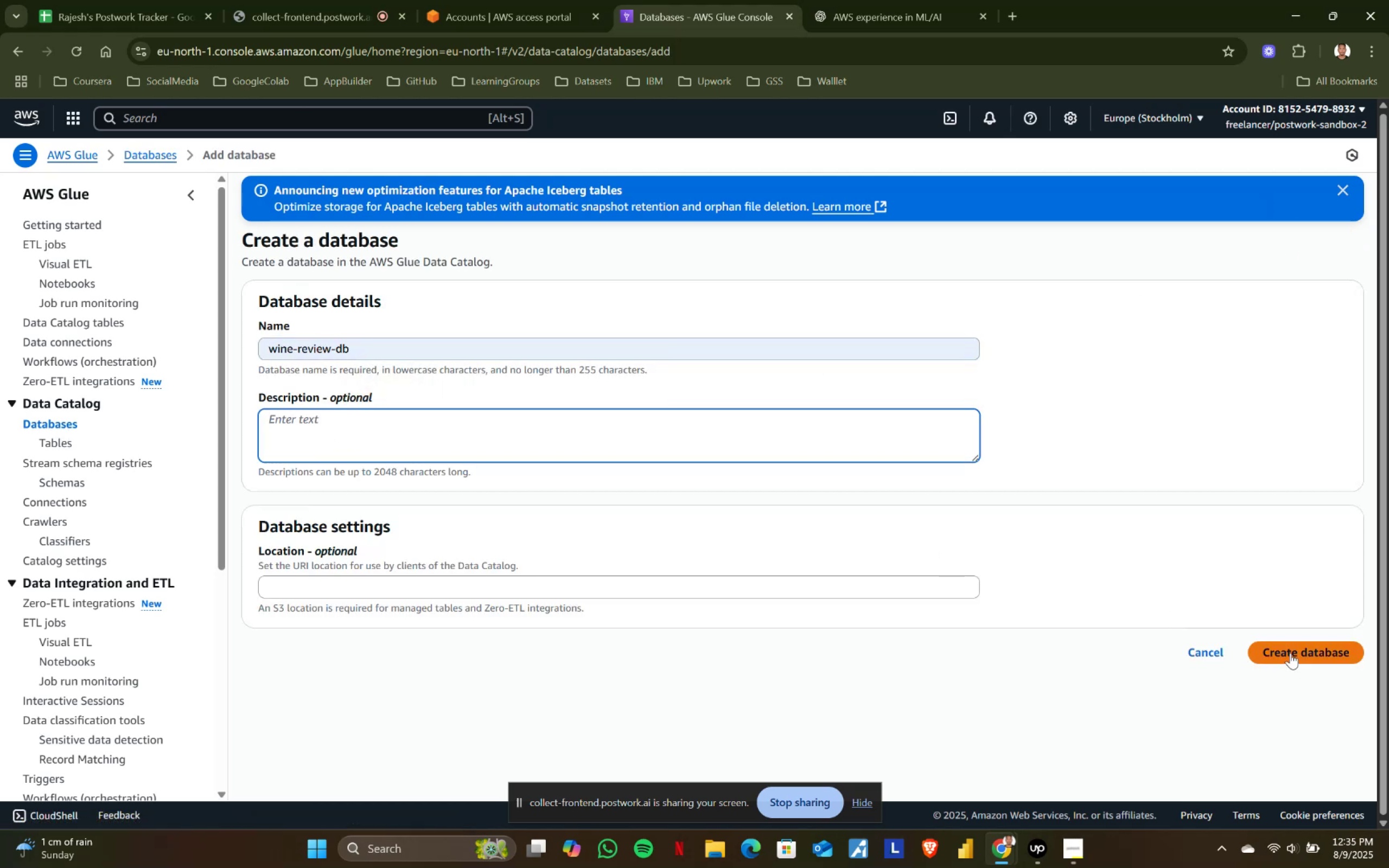 
left_click([1290, 653])
 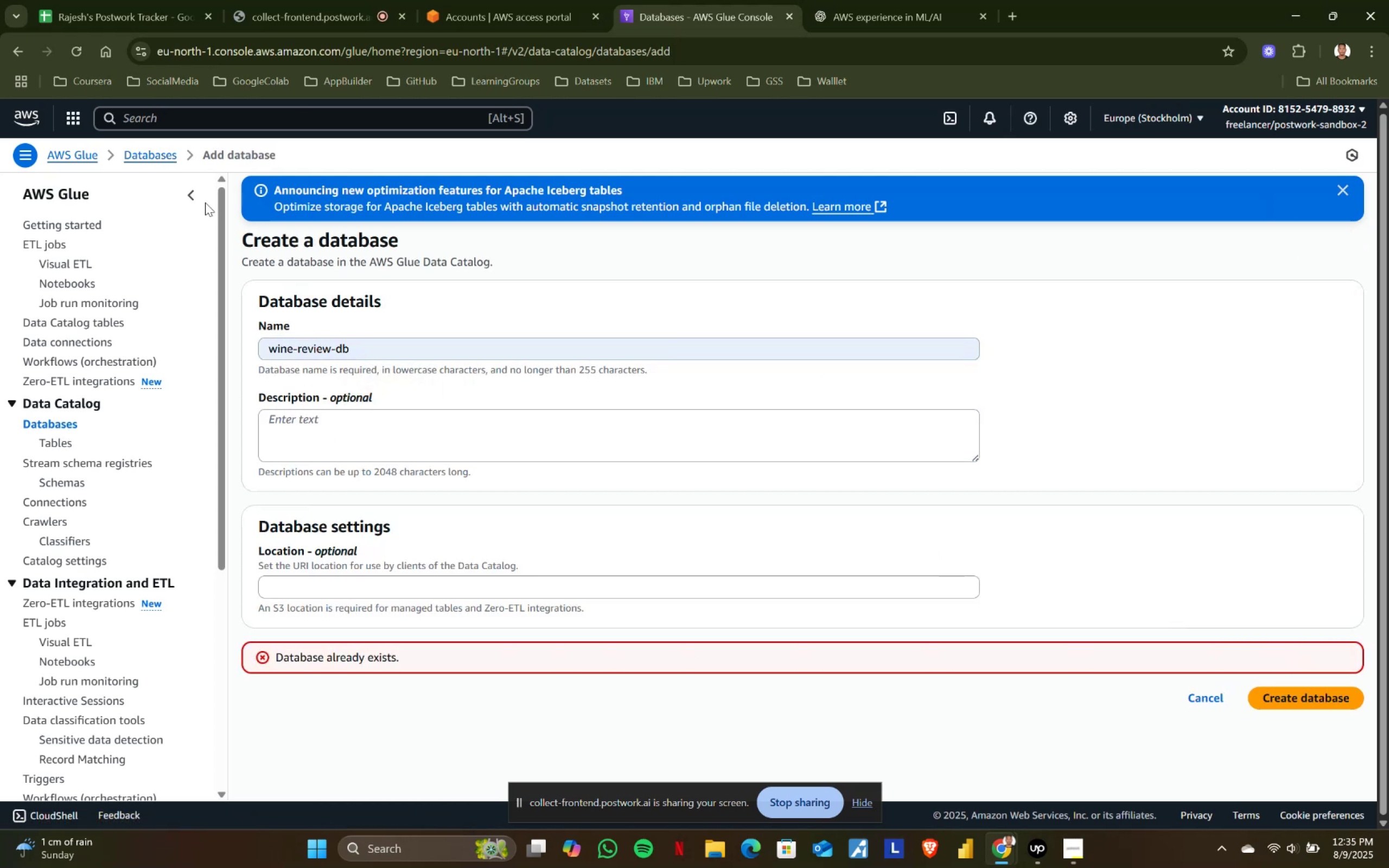 
left_click([17, 54])
 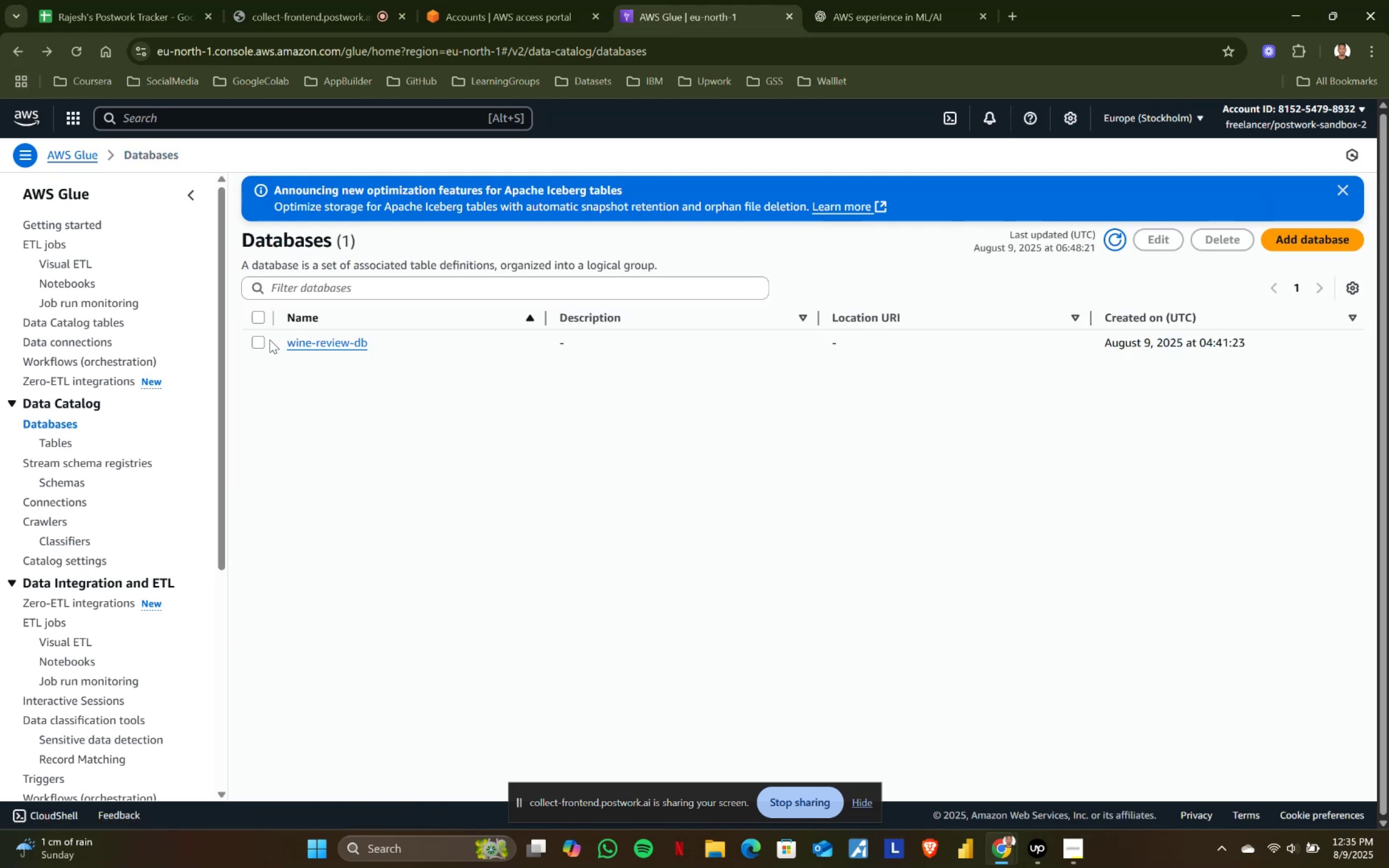 
left_click([260, 343])
 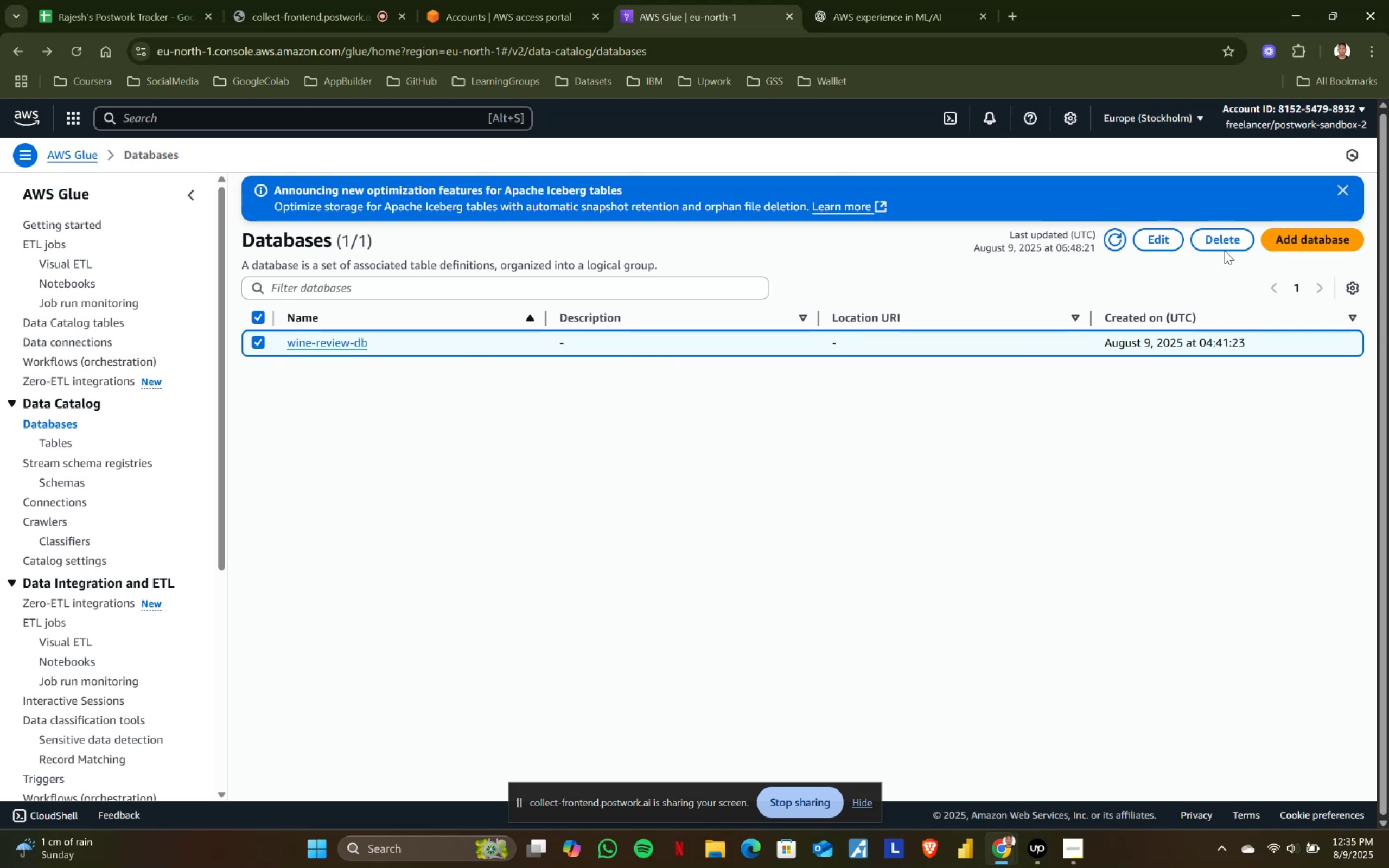 
left_click([1222, 242])
 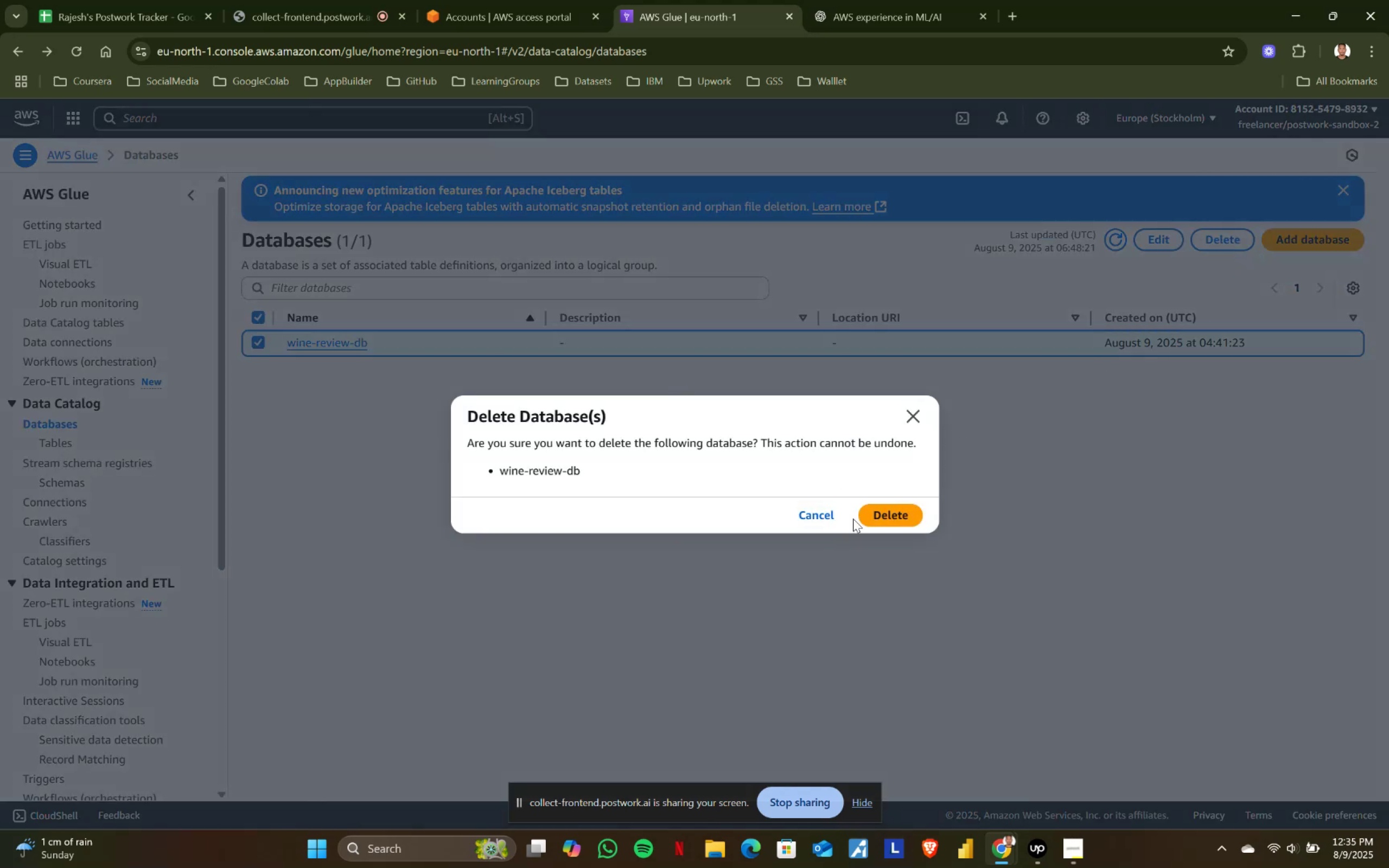 
left_click([882, 516])
 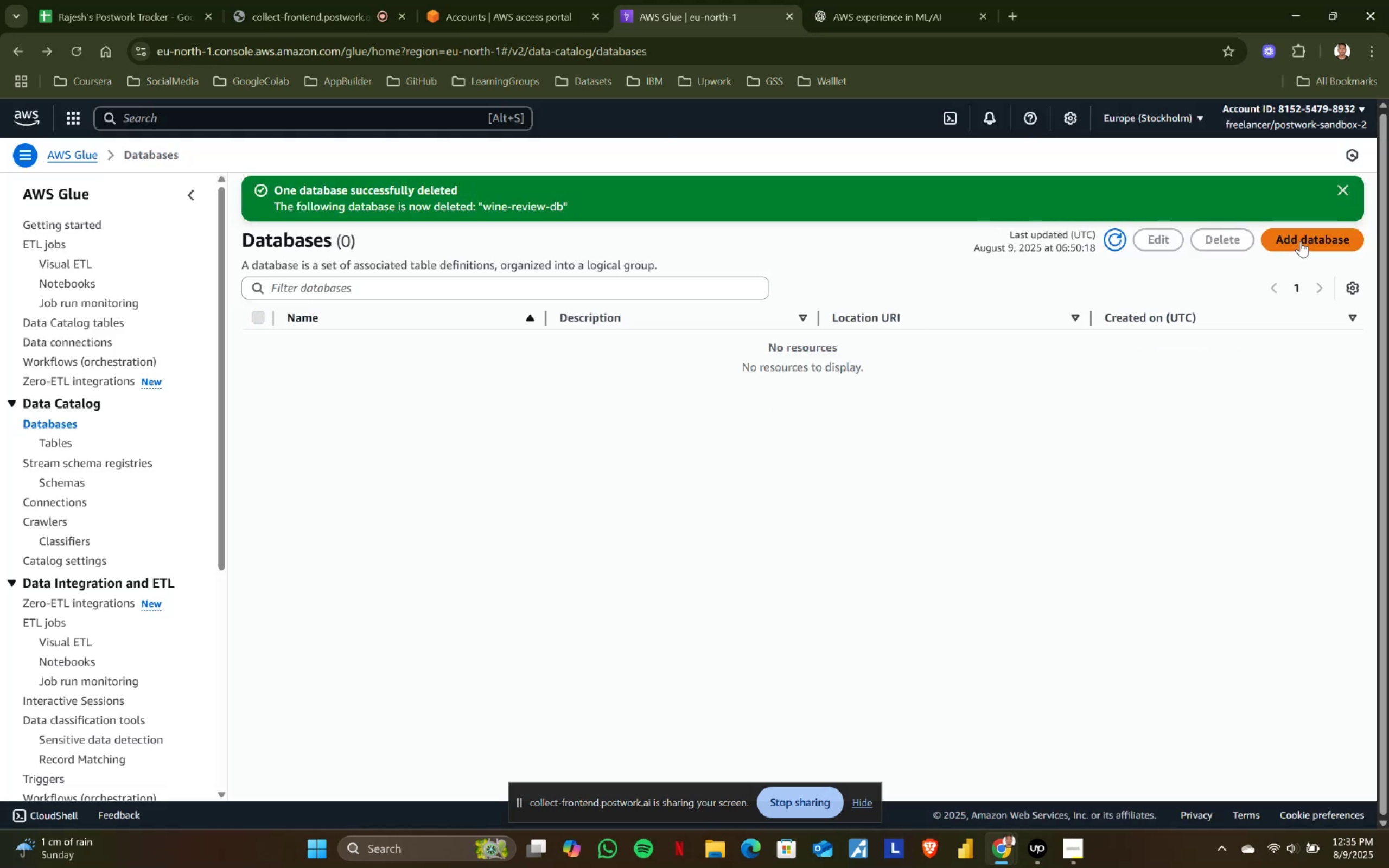 
left_click([1301, 241])
 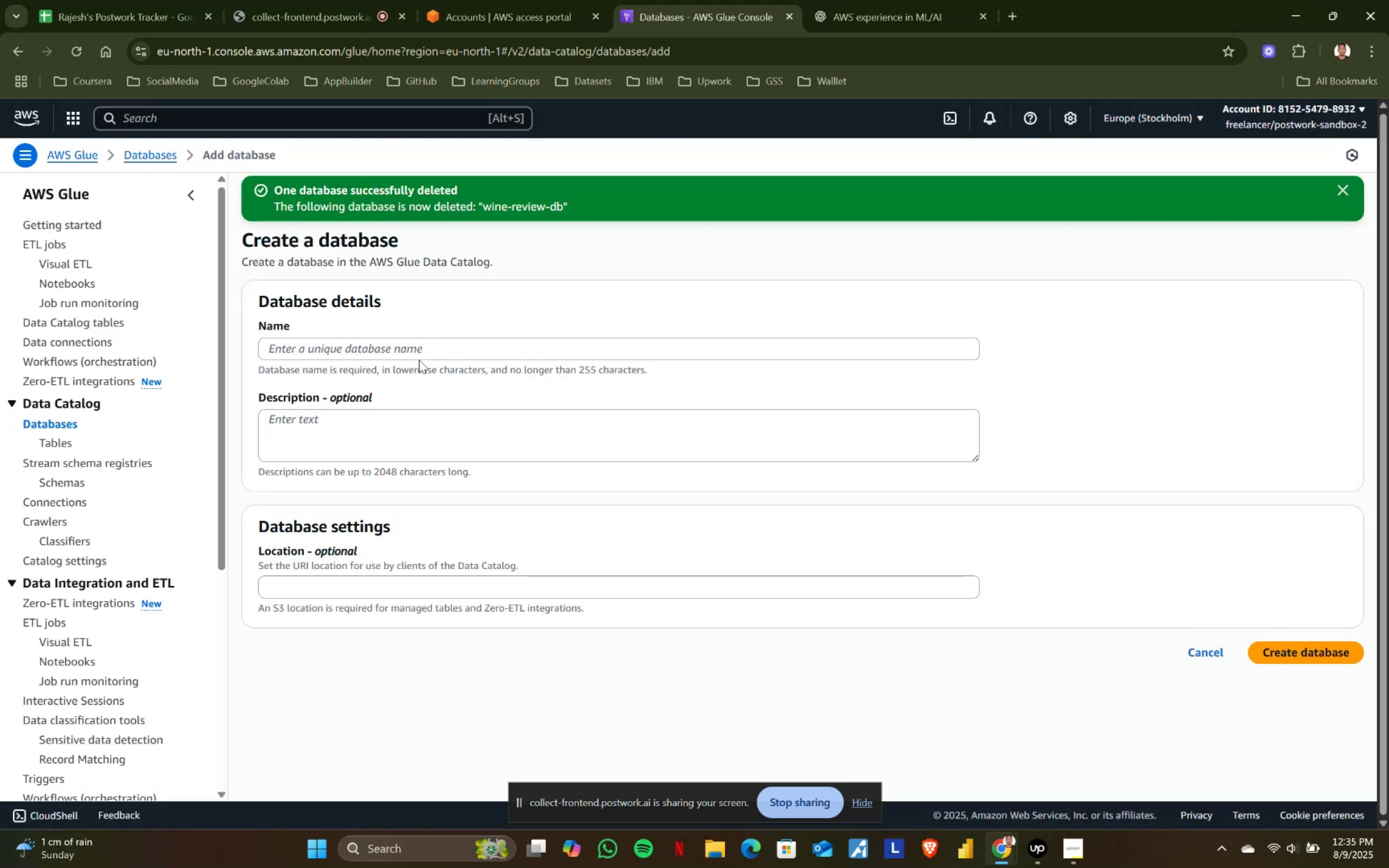 
left_click([365, 350])
 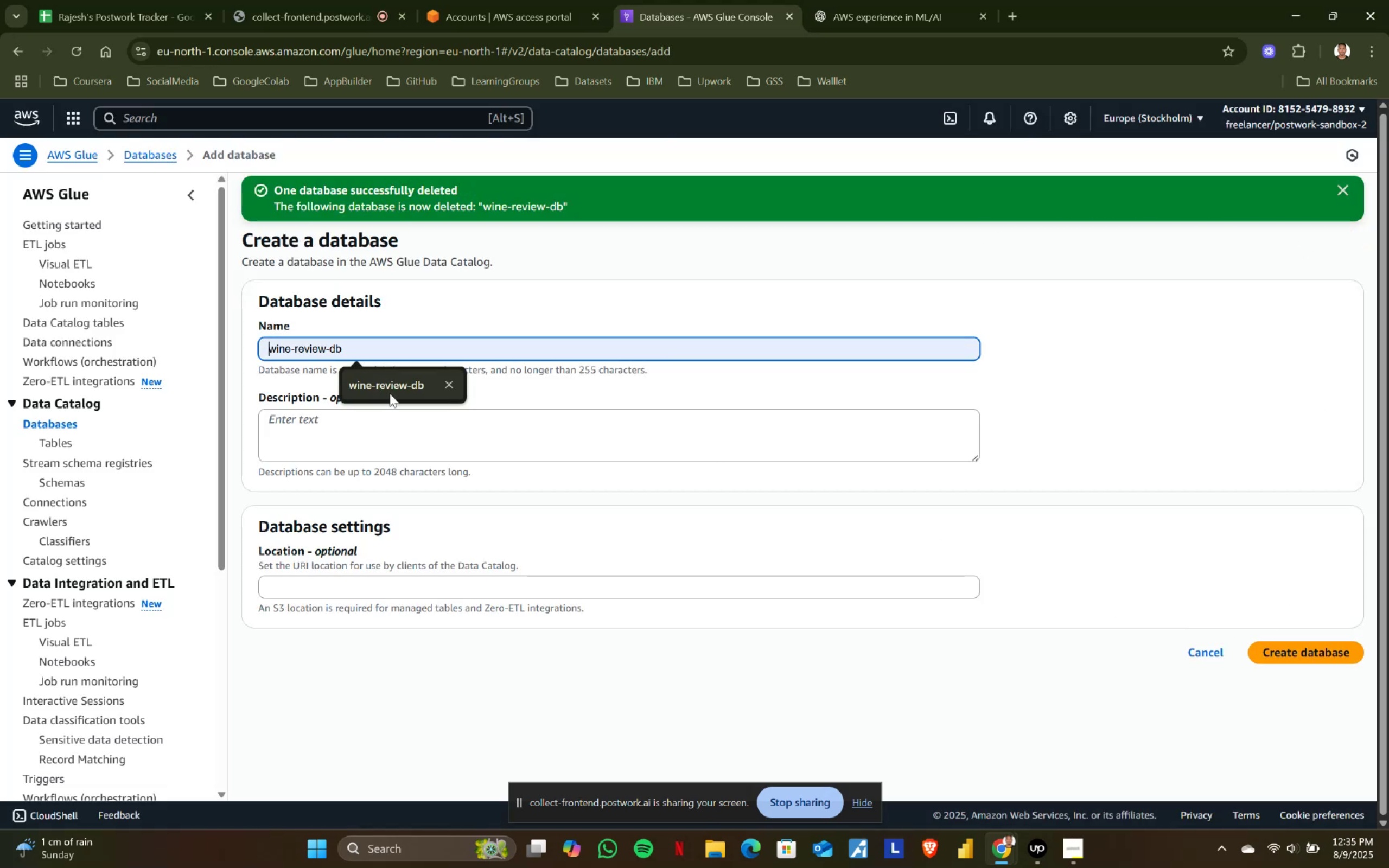 
double_click([390, 393])
 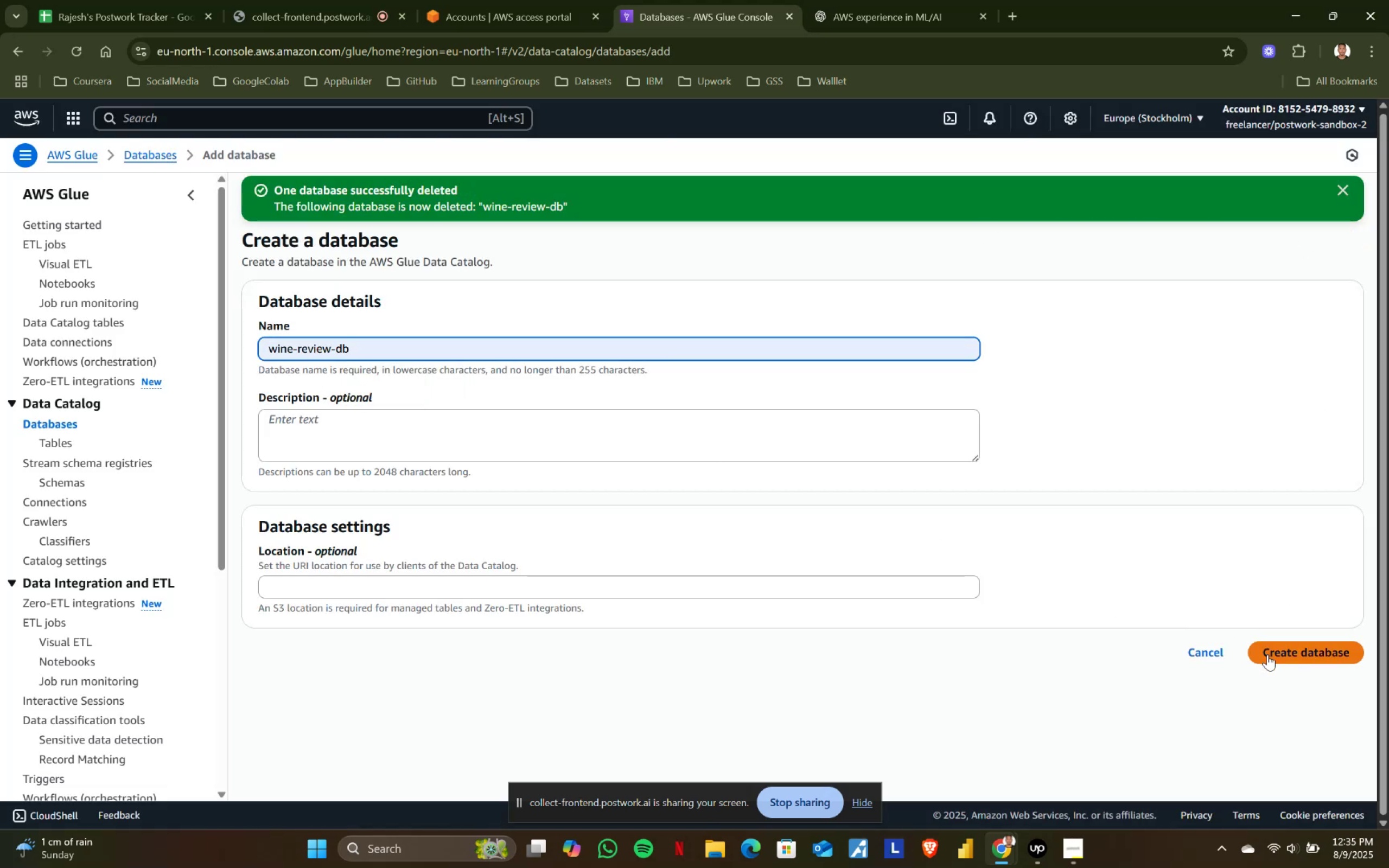 
left_click([1283, 655])
 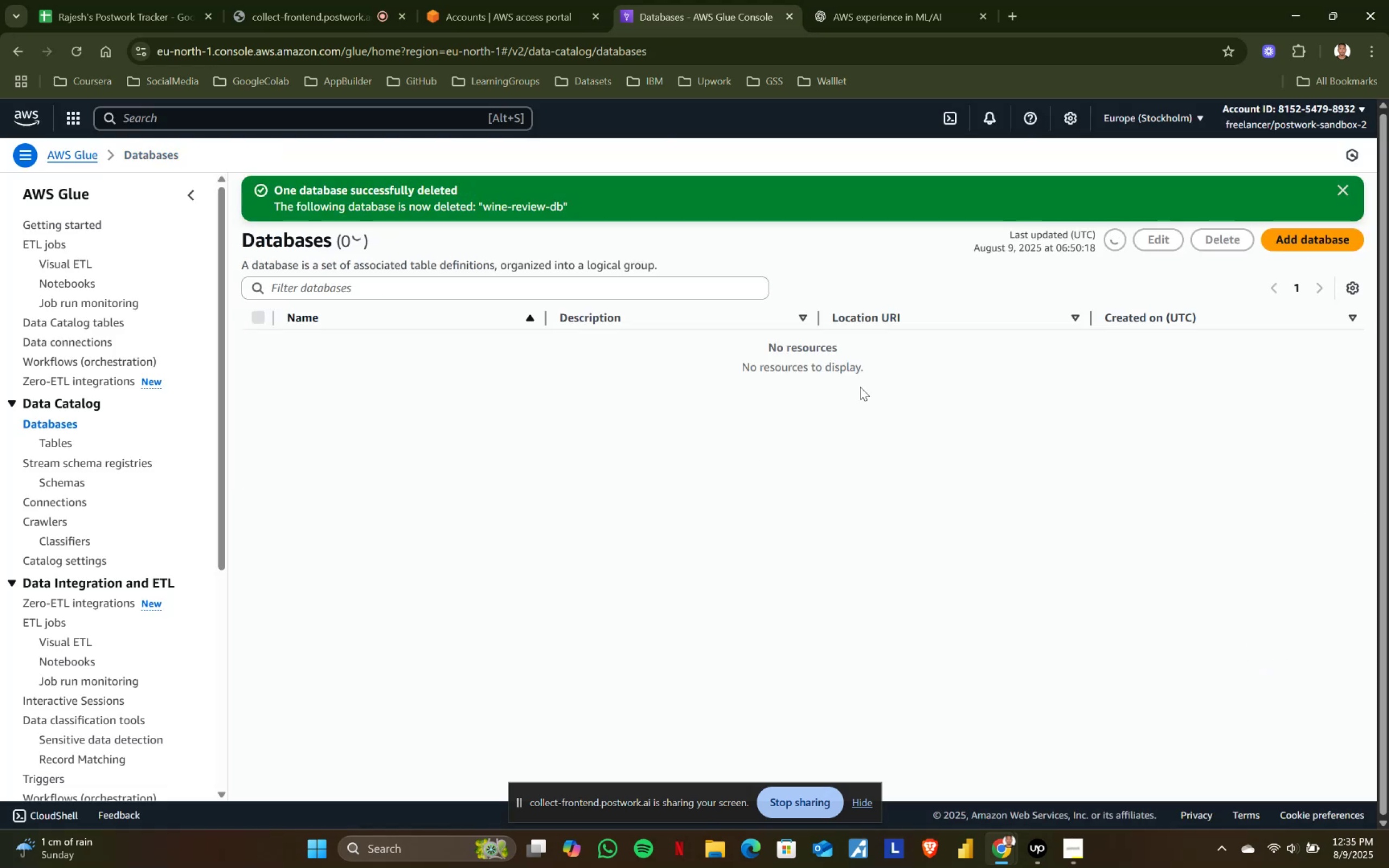 
left_click([879, 11])
 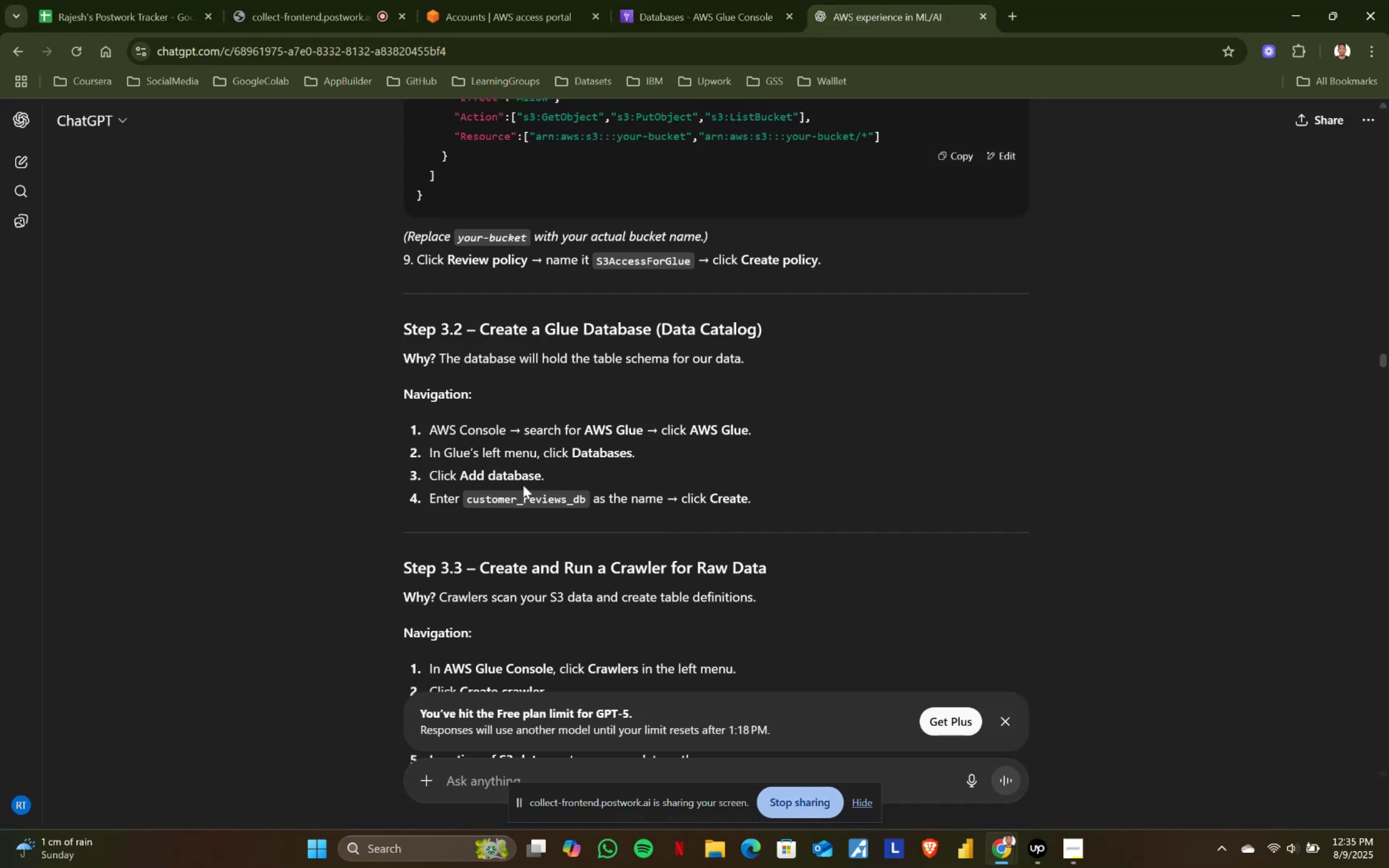 
left_click_drag(start_coordinate=[435, 495], to_coordinate=[590, 495])
 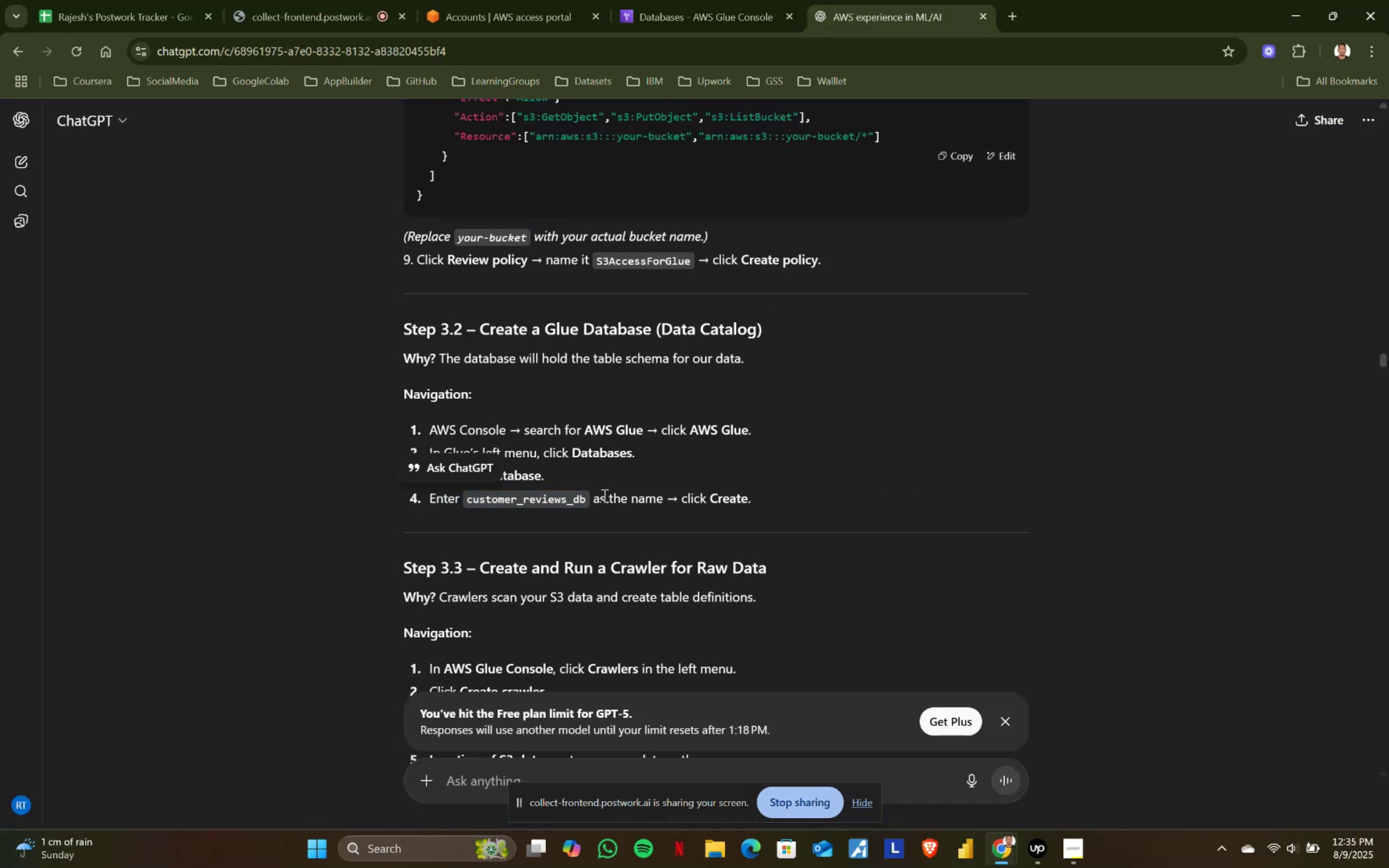 
left_click_drag(start_coordinate=[717, 495], to_coordinate=[751, 495])
 